 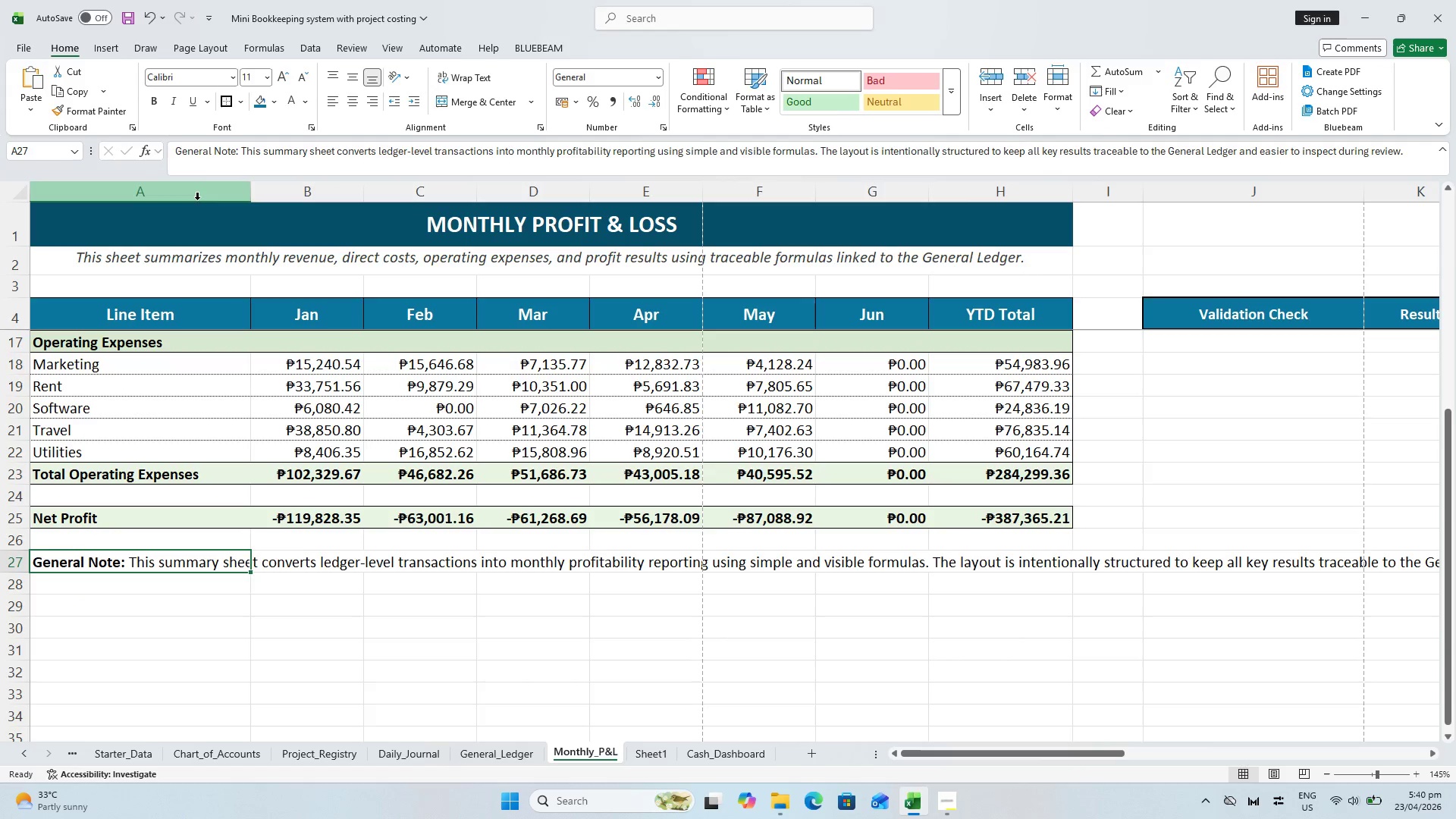 
left_click([132, 555])
 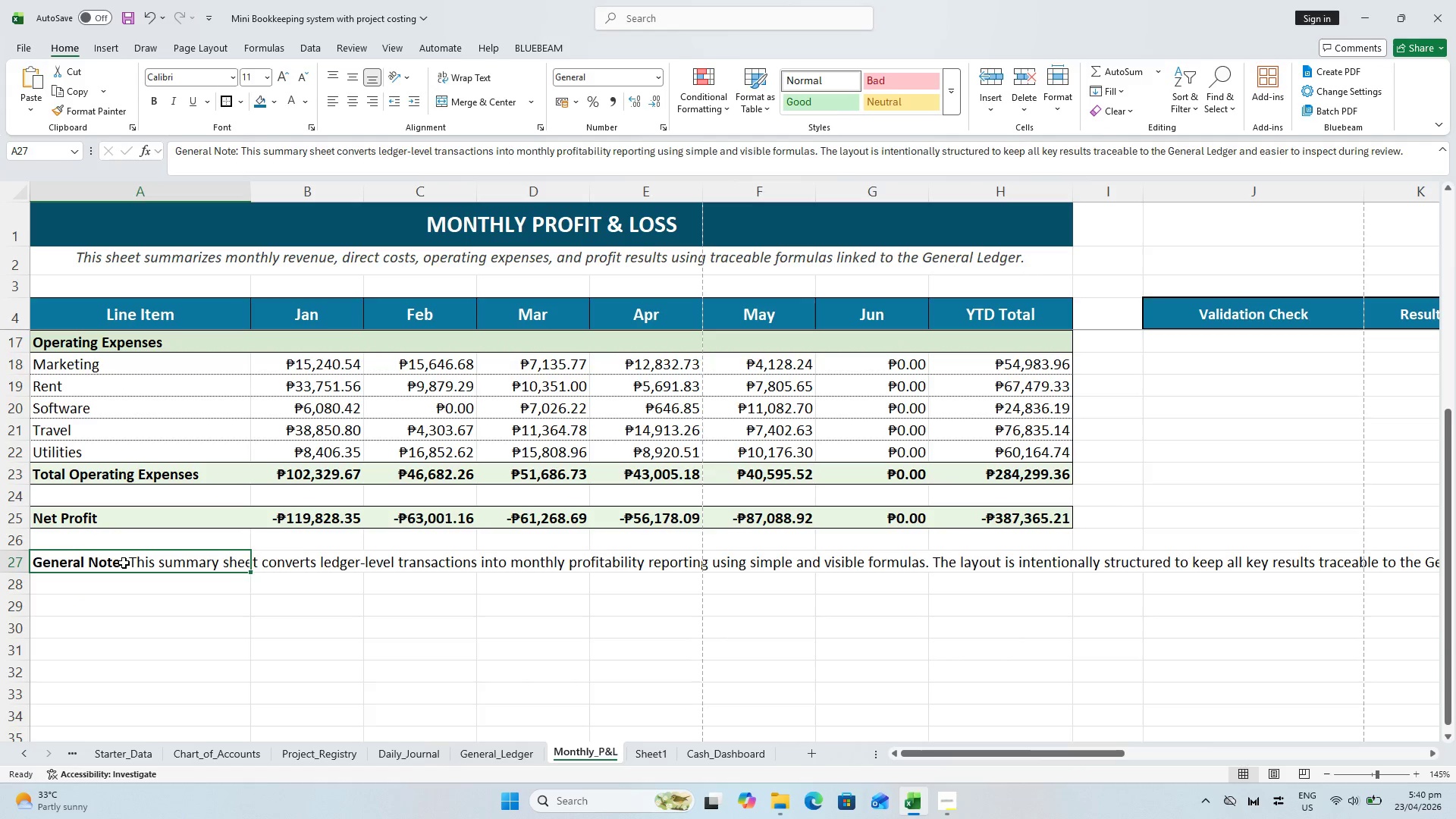 
double_click([124, 563])
 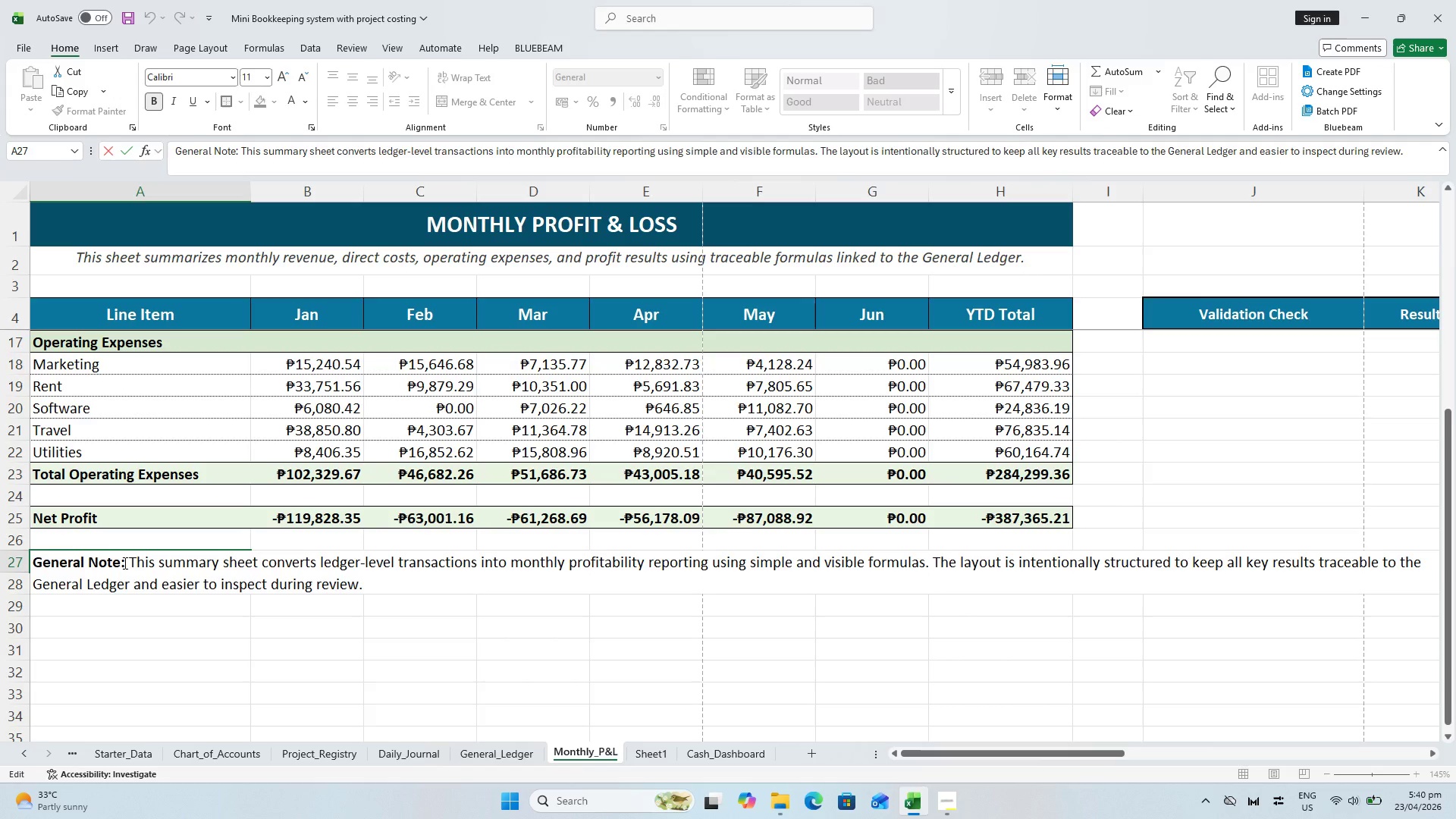 
left_click_drag(start_coordinate=[124, 563], to_coordinate=[445, 602])
 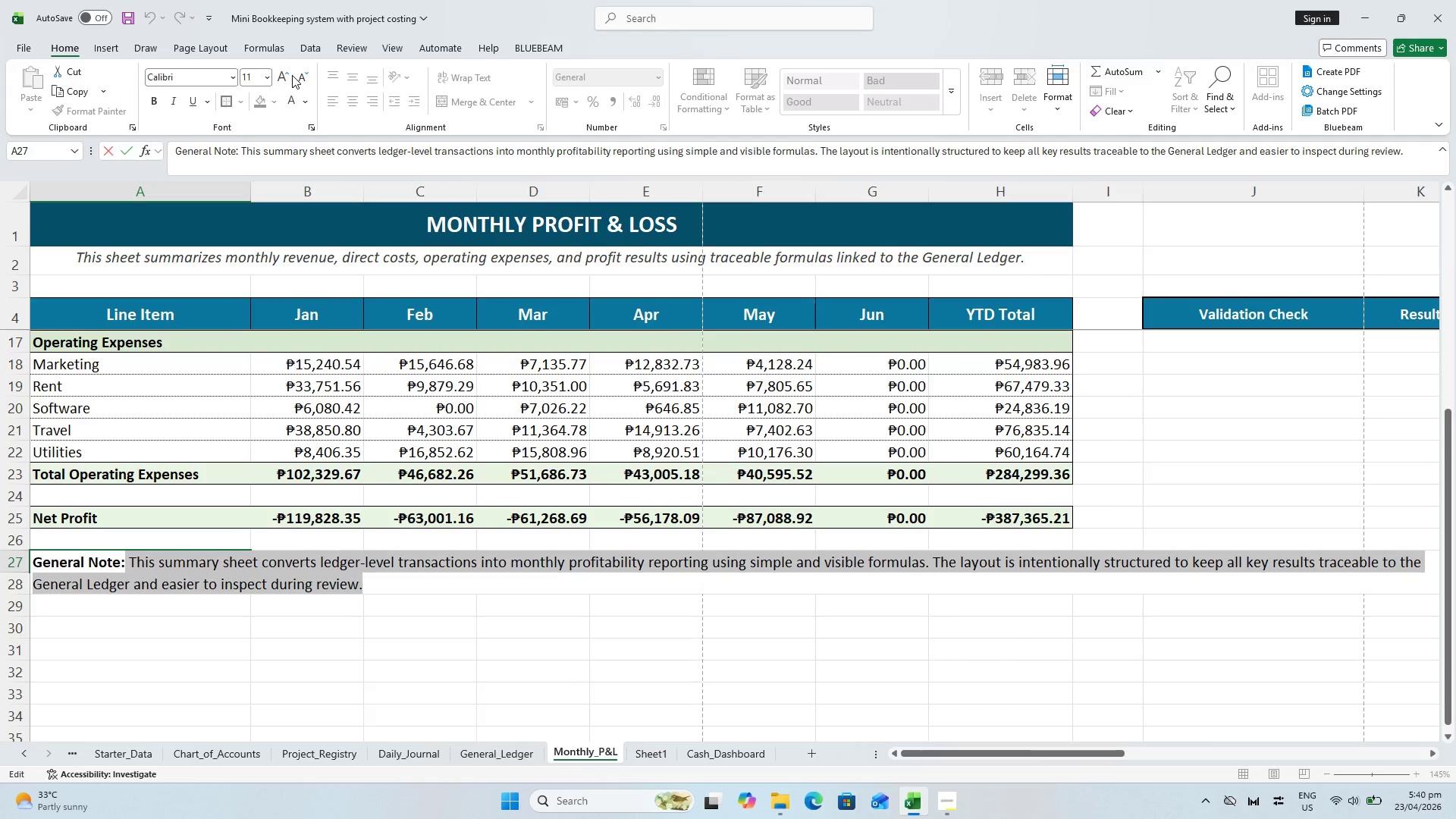 
left_click([306, 74])
 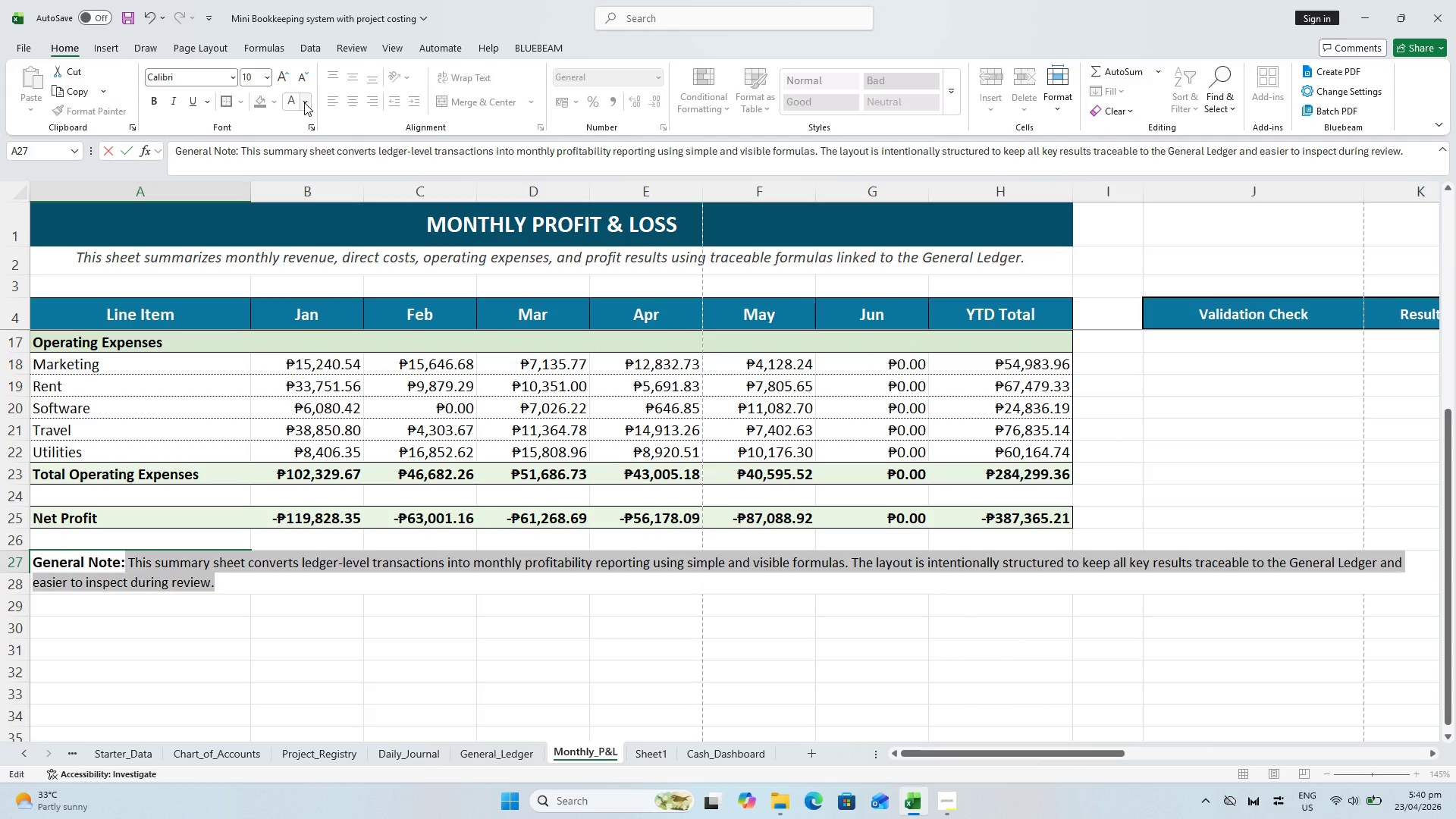 
left_click([305, 102])
 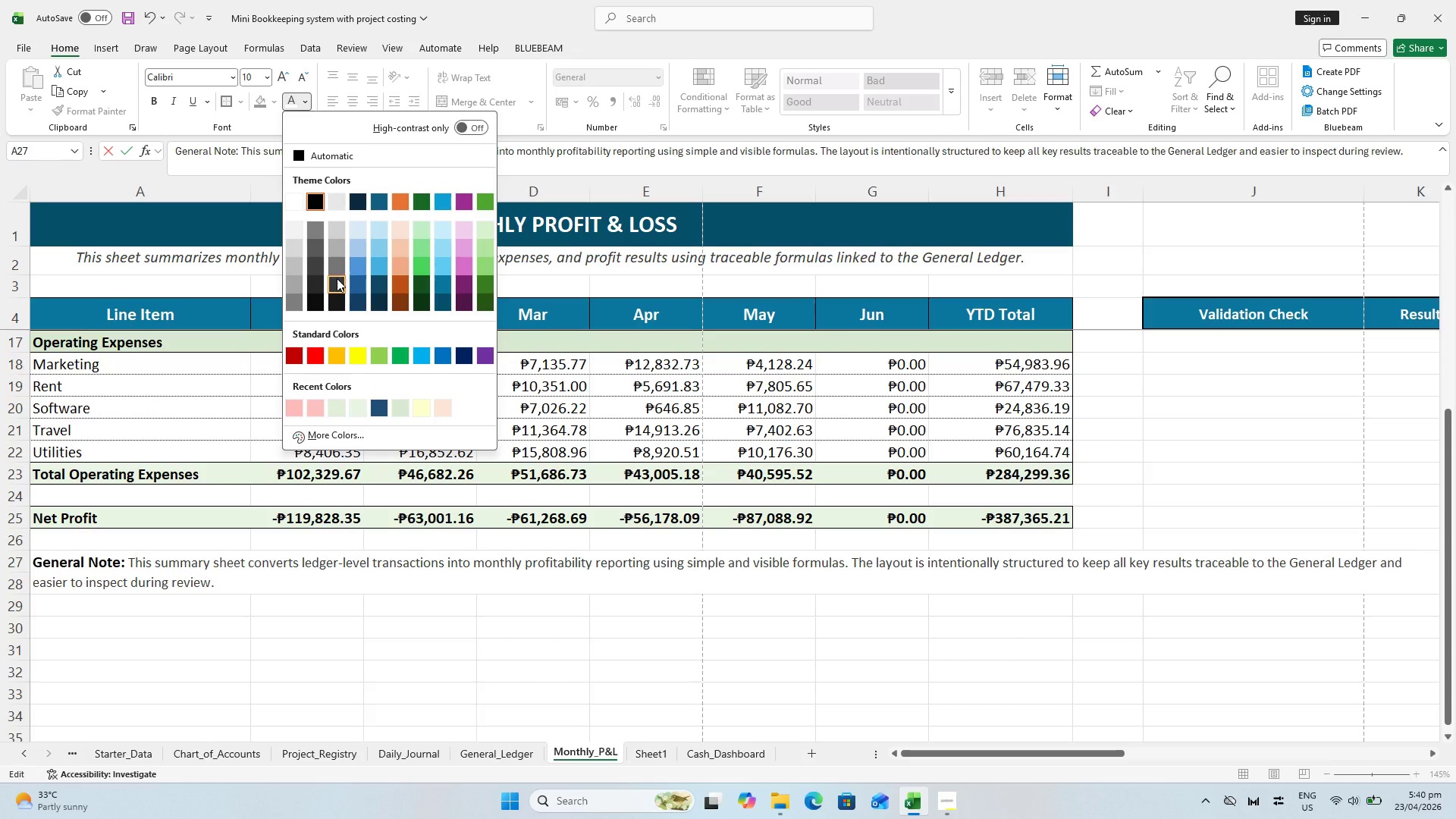 
left_click_drag(start_coordinate=[337, 271], to_coordinate=[340, 281])
 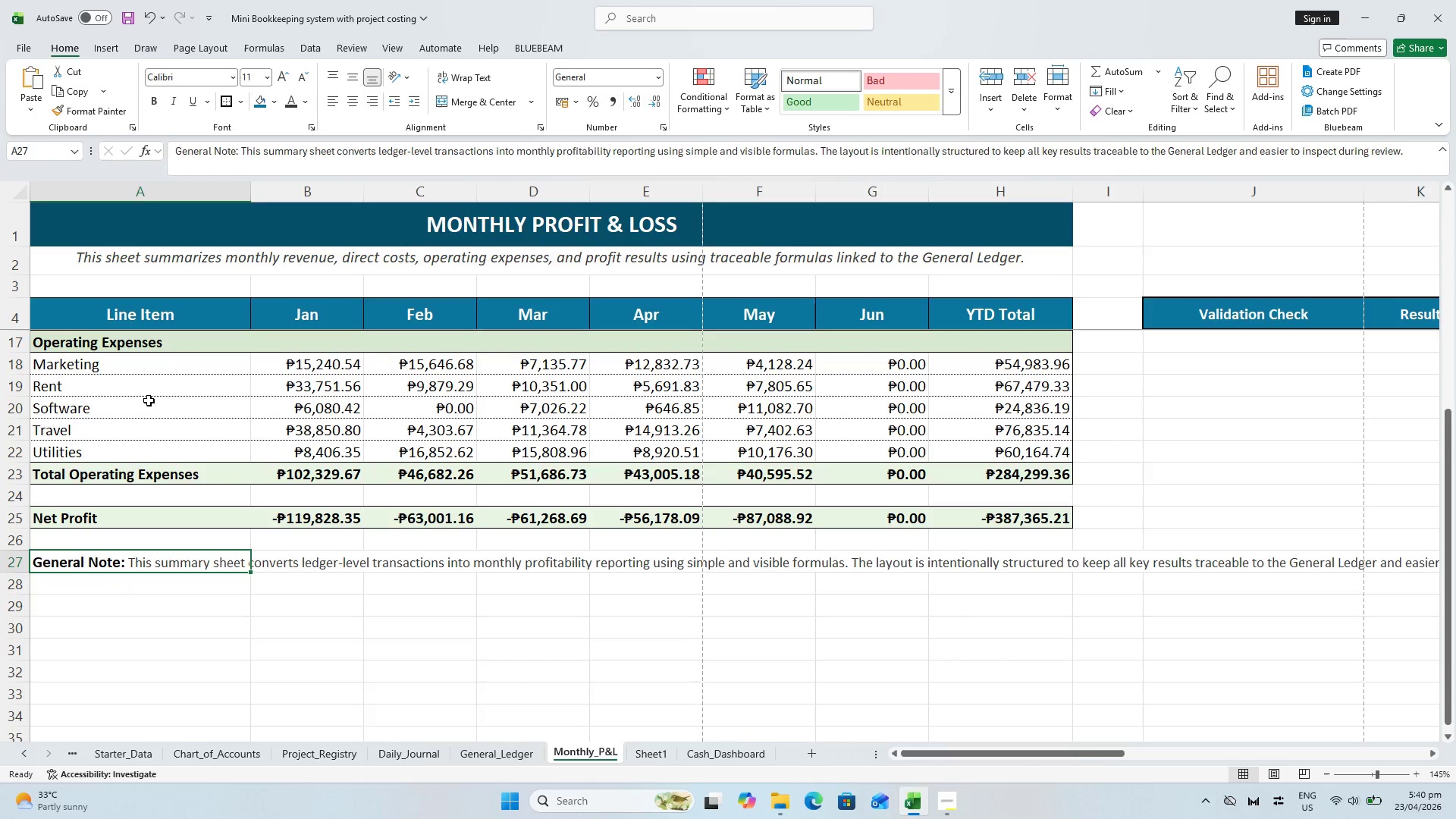 
left_click([171, 99])
 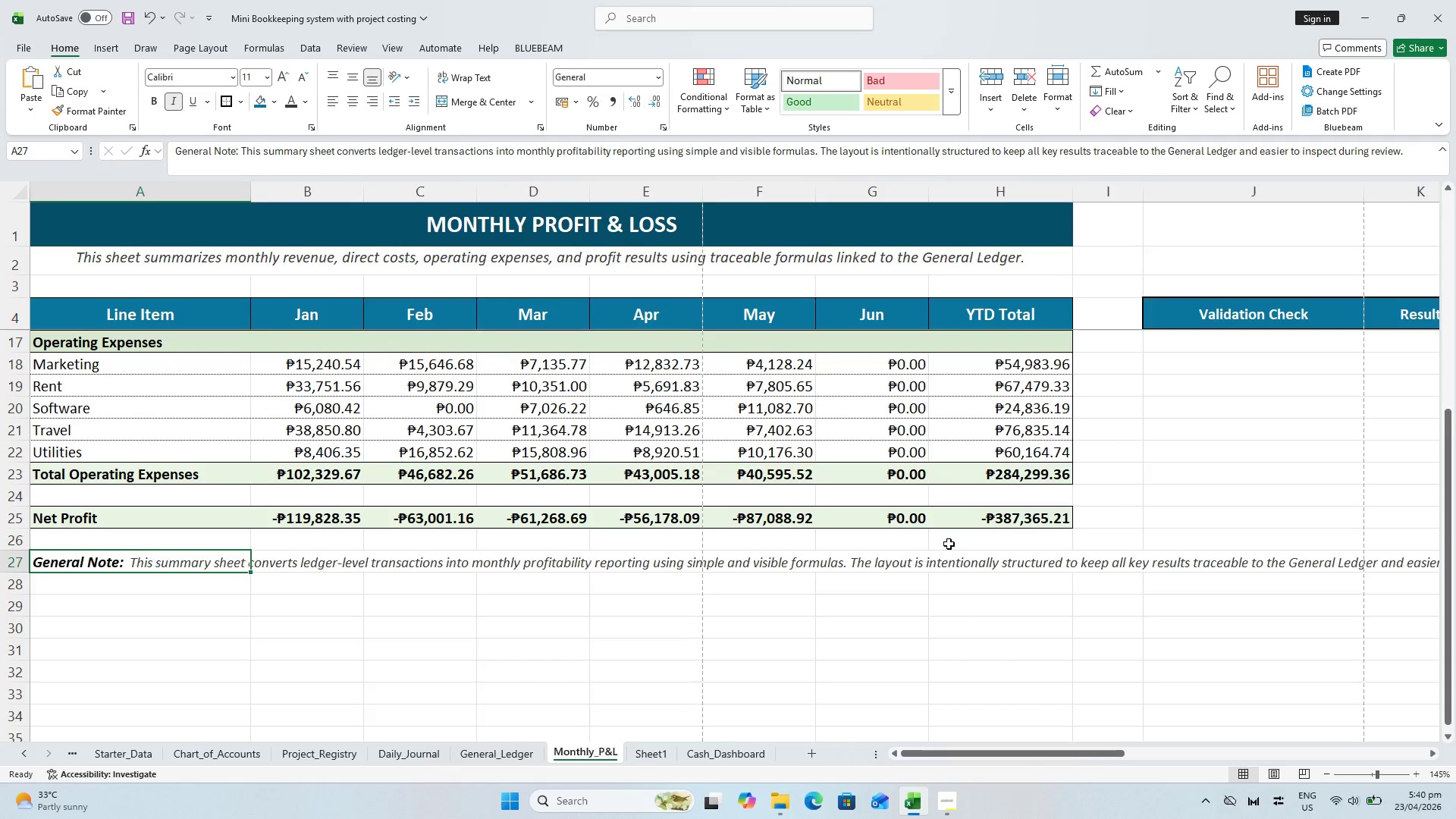 
hold_key(key=ShiftLeft, duration=0.89)
left_click([1031, 566])
 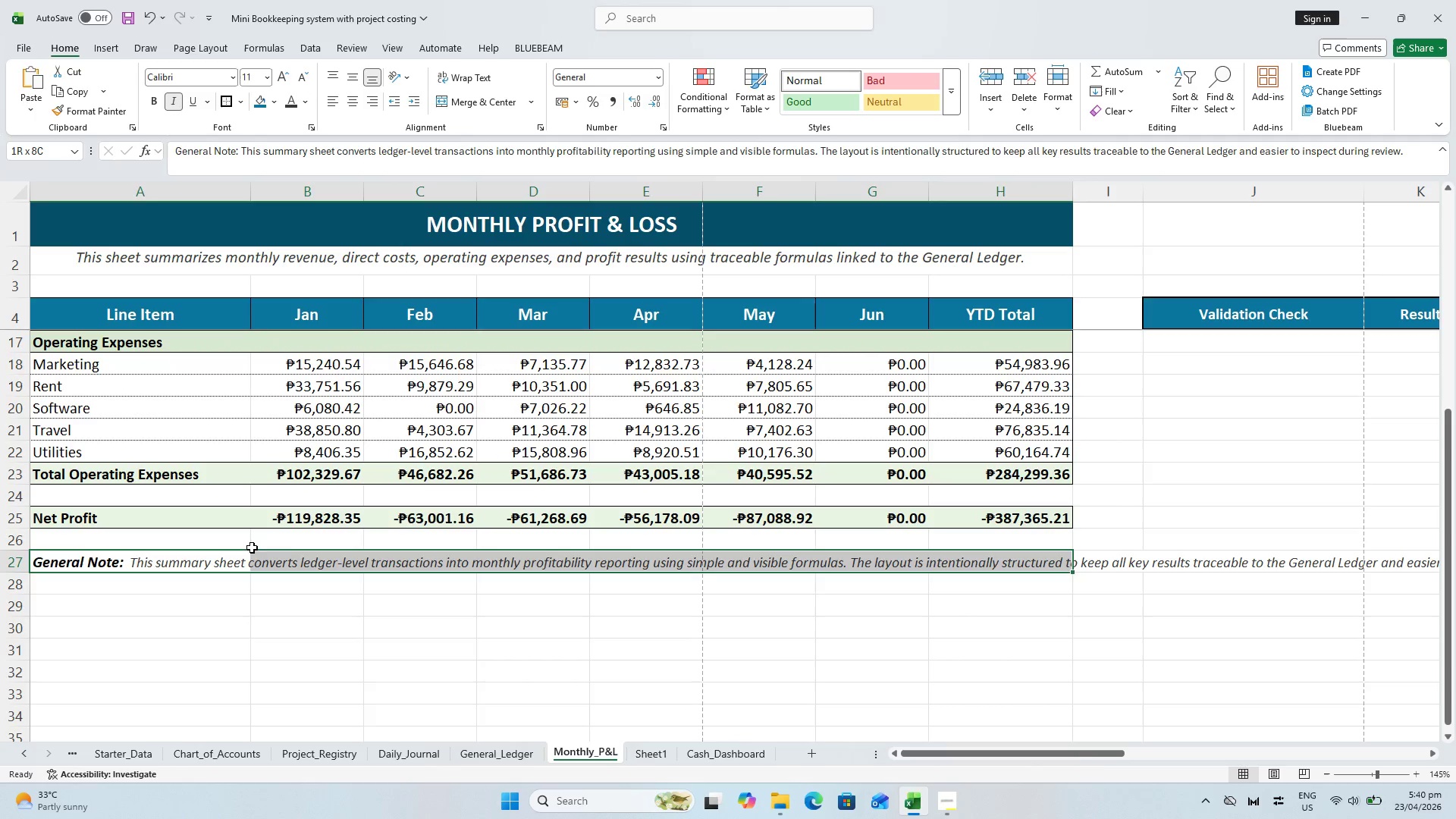 
hold_key(key=ShiftLeft, duration=0.34)
left_click([961, 588])
 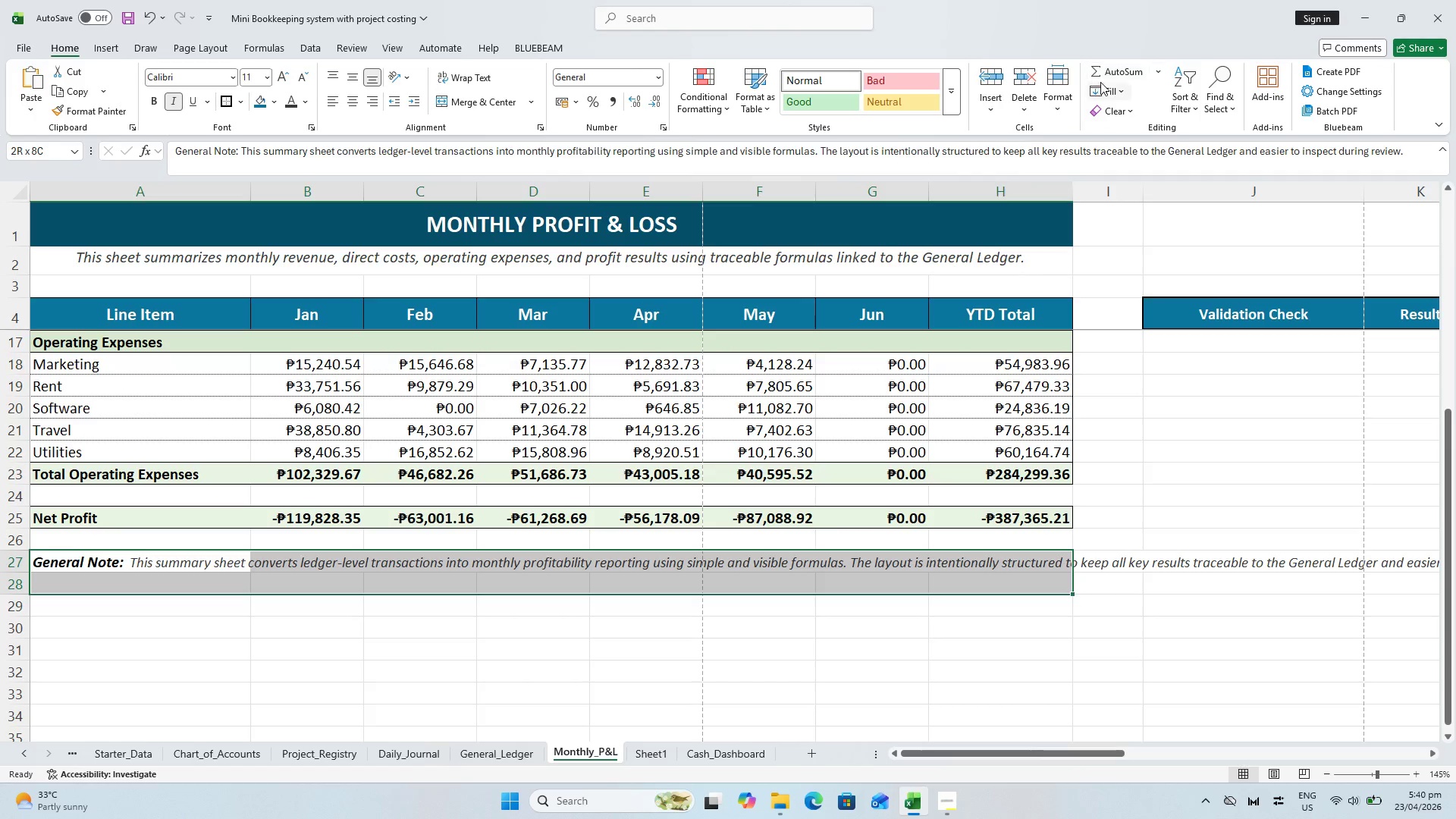 
left_click([1106, 85])
 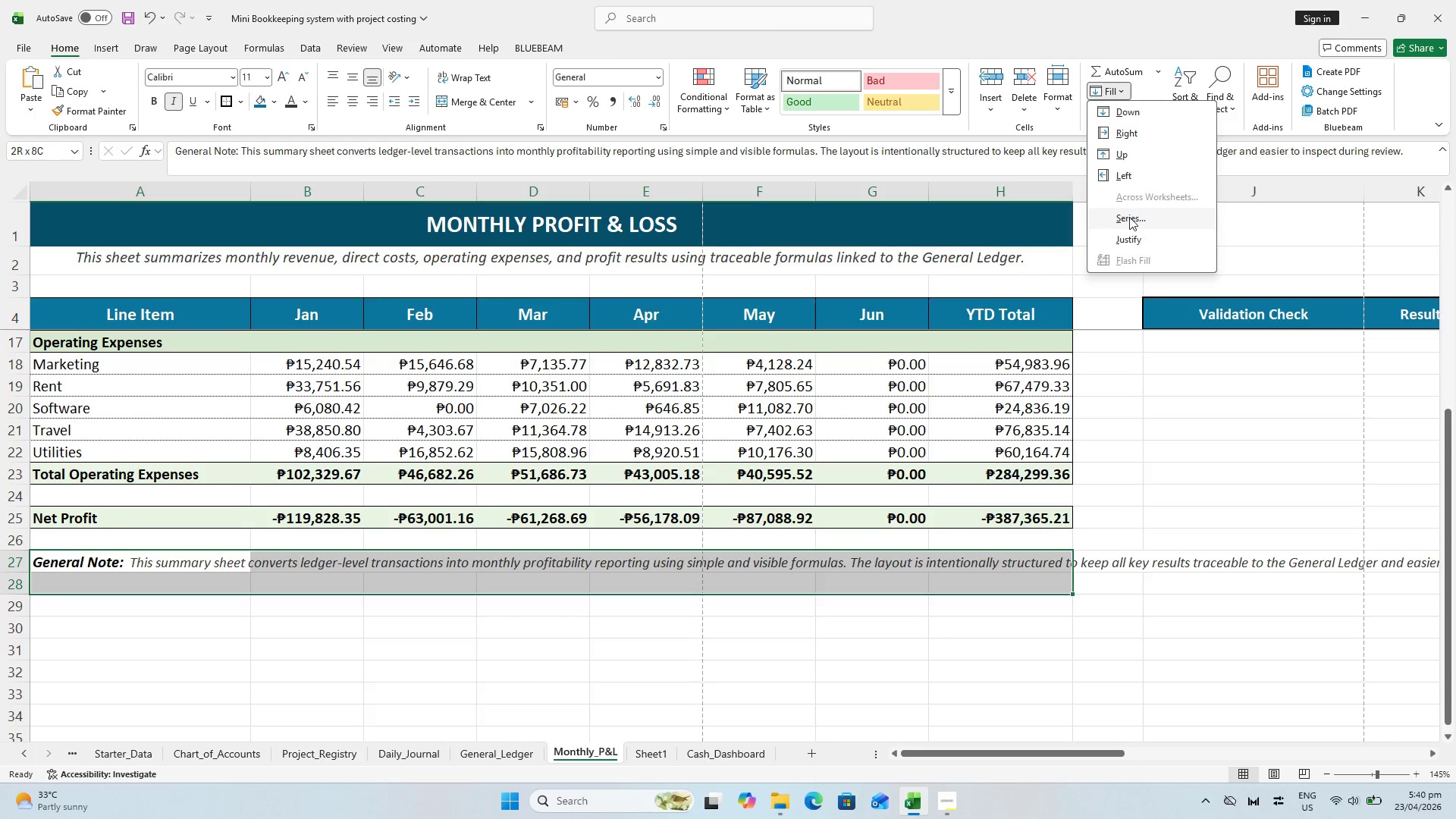 
left_click([1133, 231])
 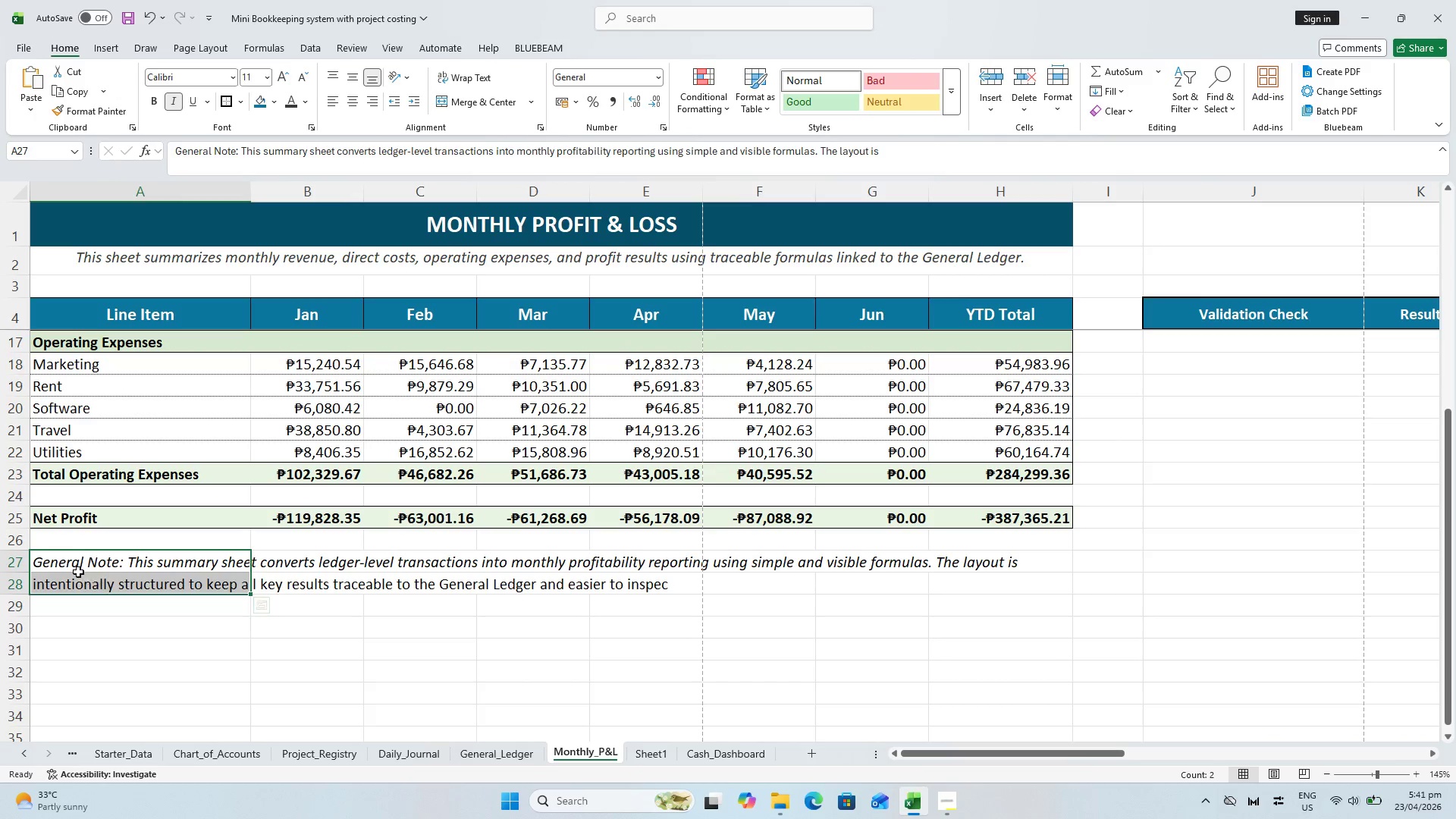 
key(Control+C)
 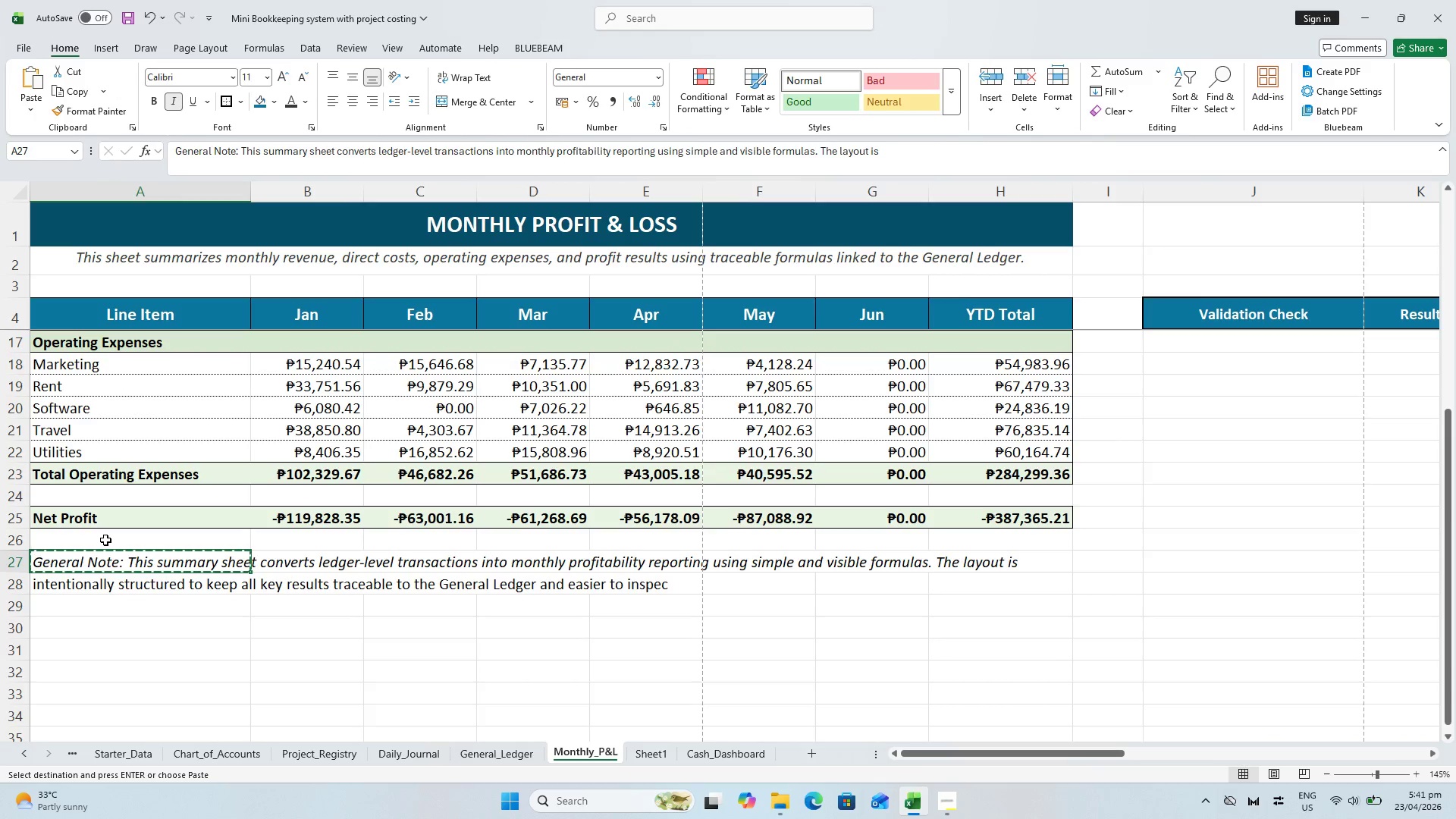 
key(ArrowDown)
 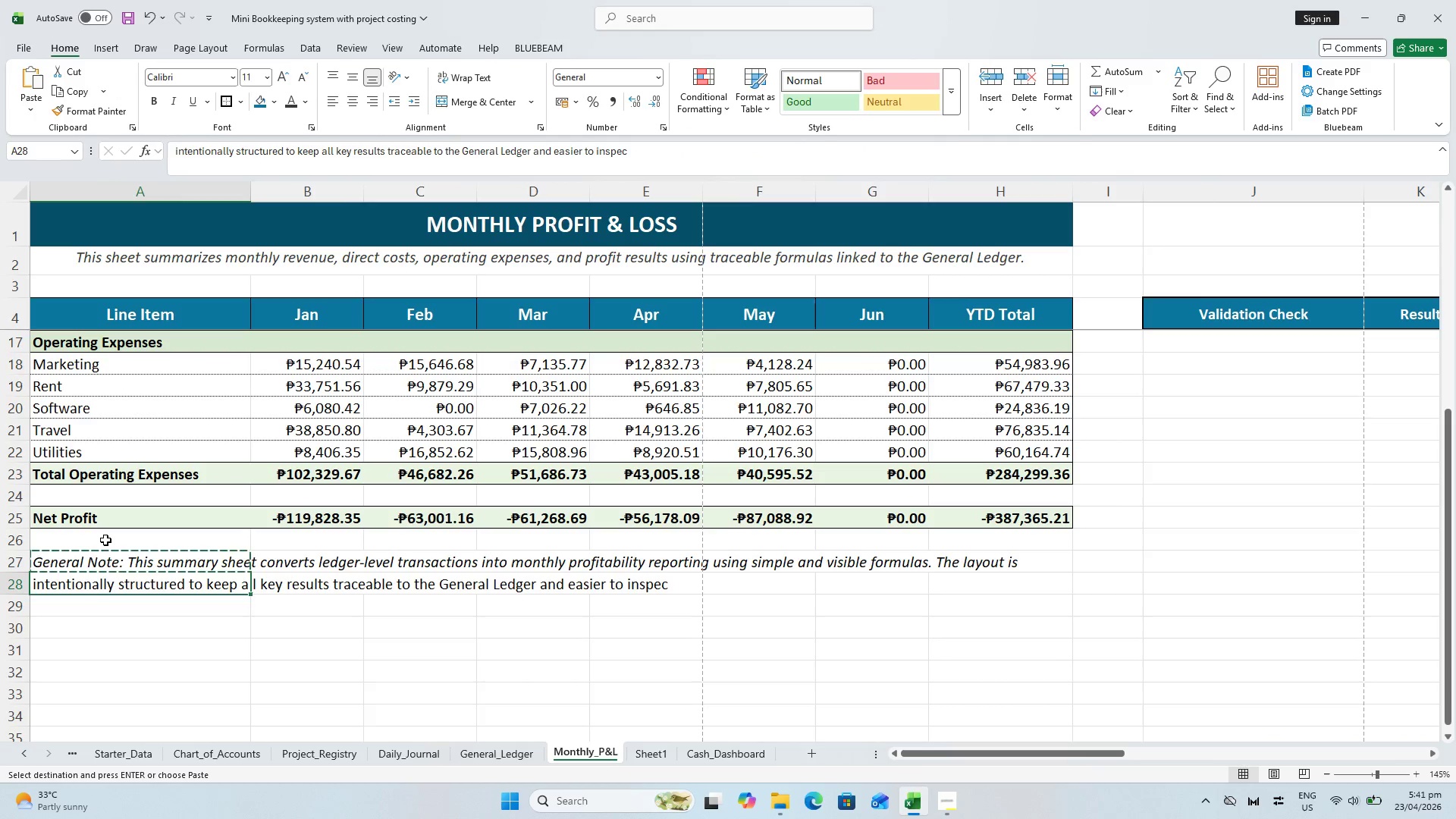 
key(Alt+Control+AltLeft)
 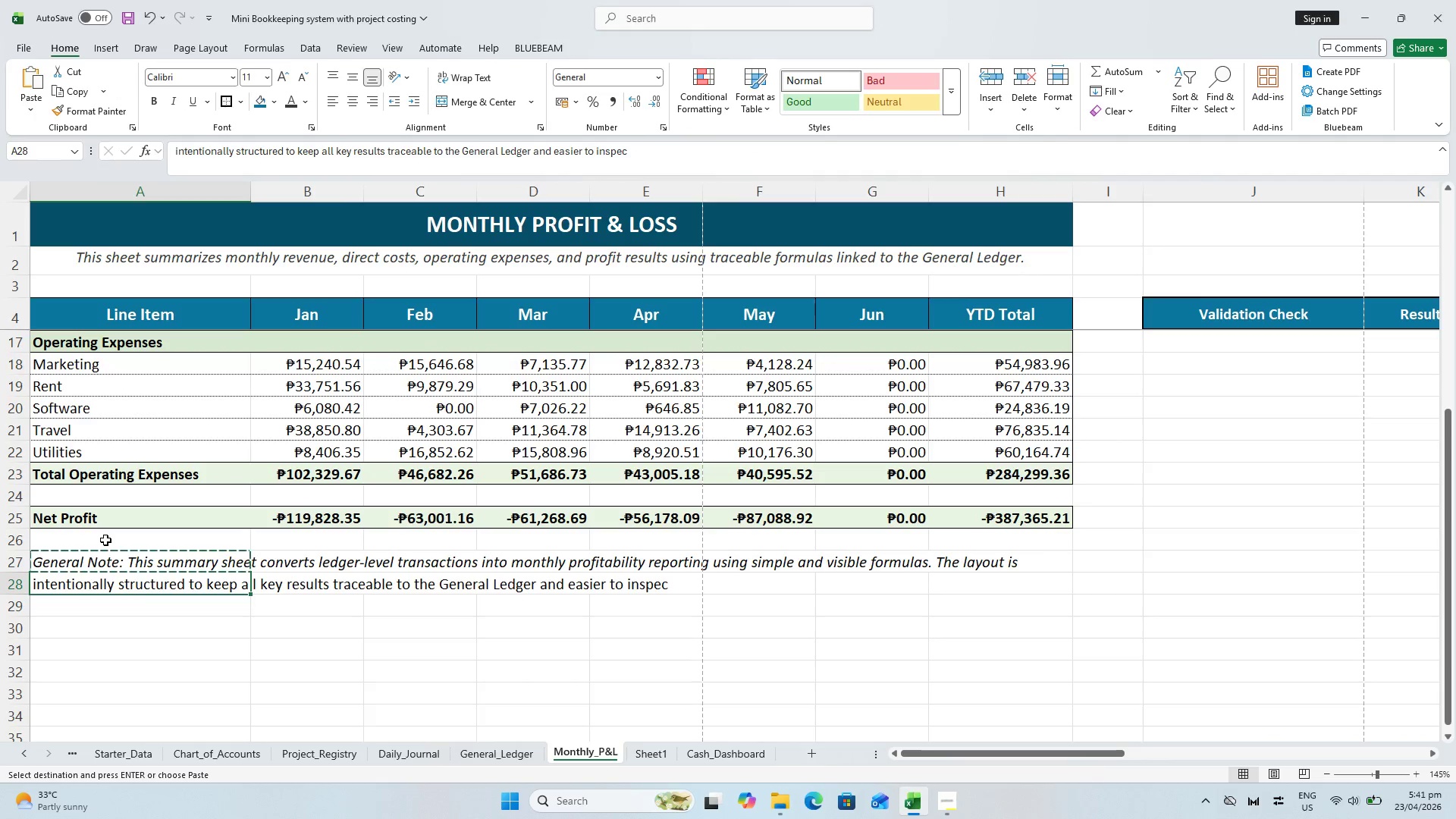 
key(Alt+Control+V)
 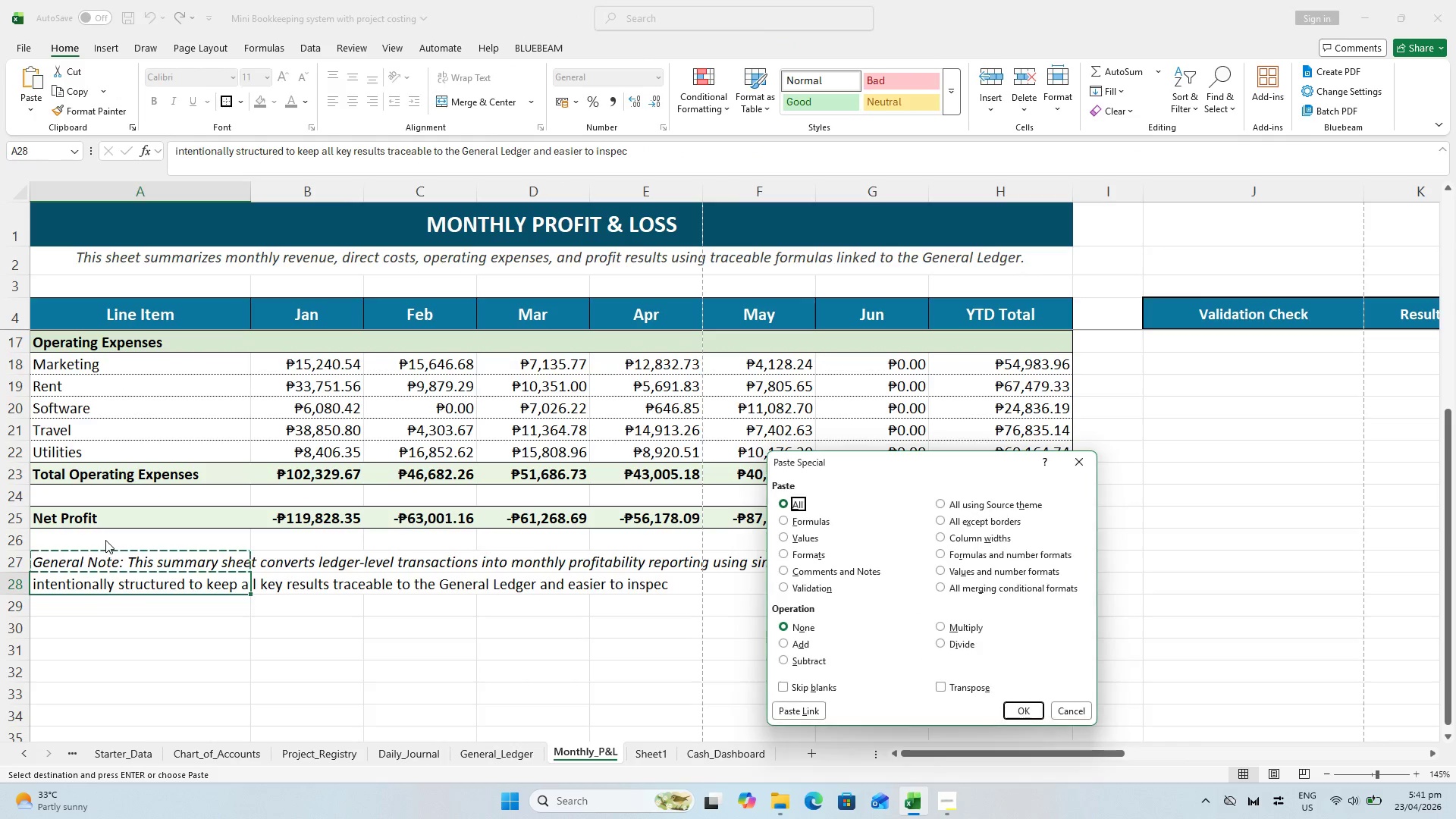 
key(ArrowDown)
 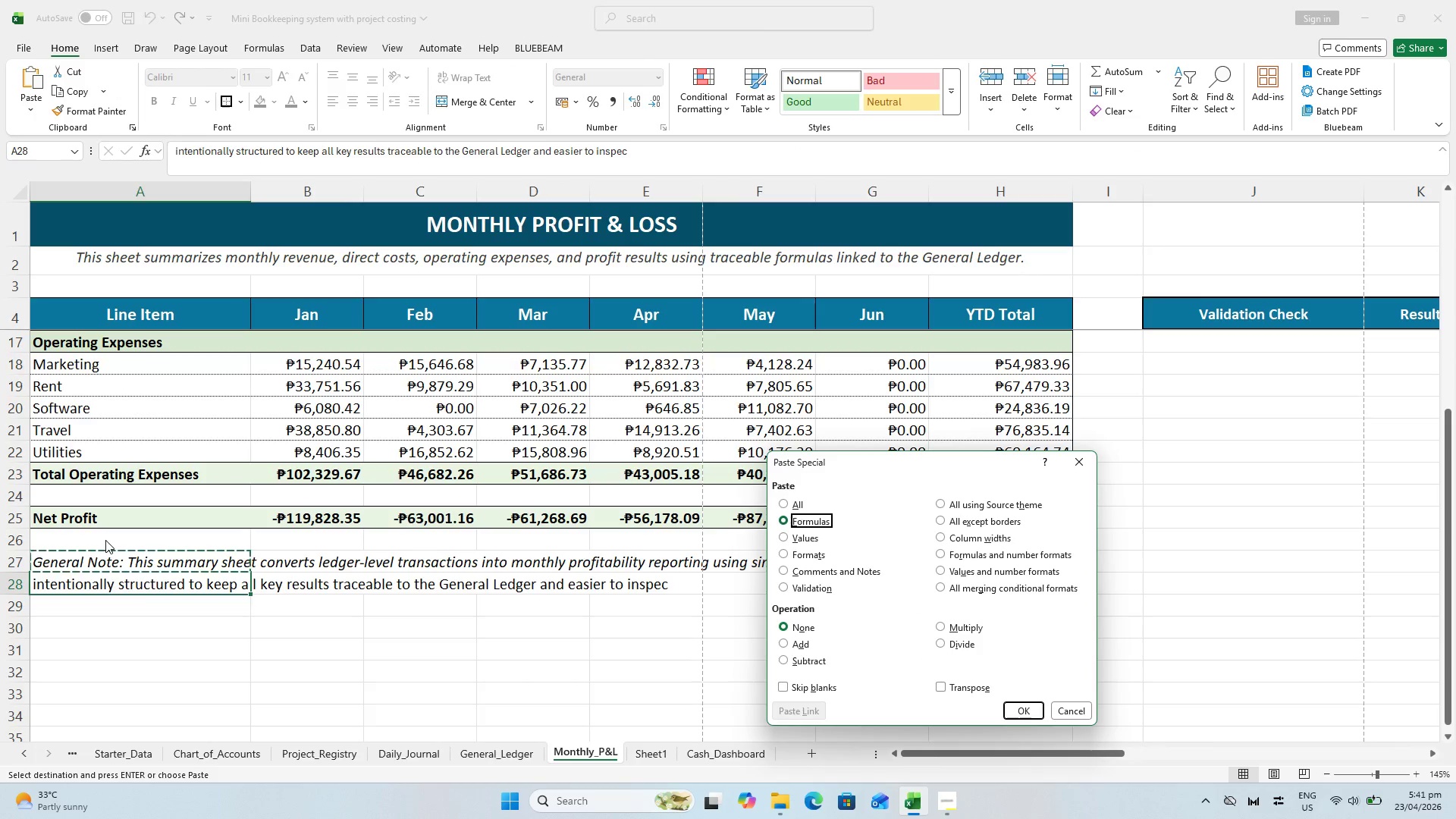 
key(ArrowDown)
 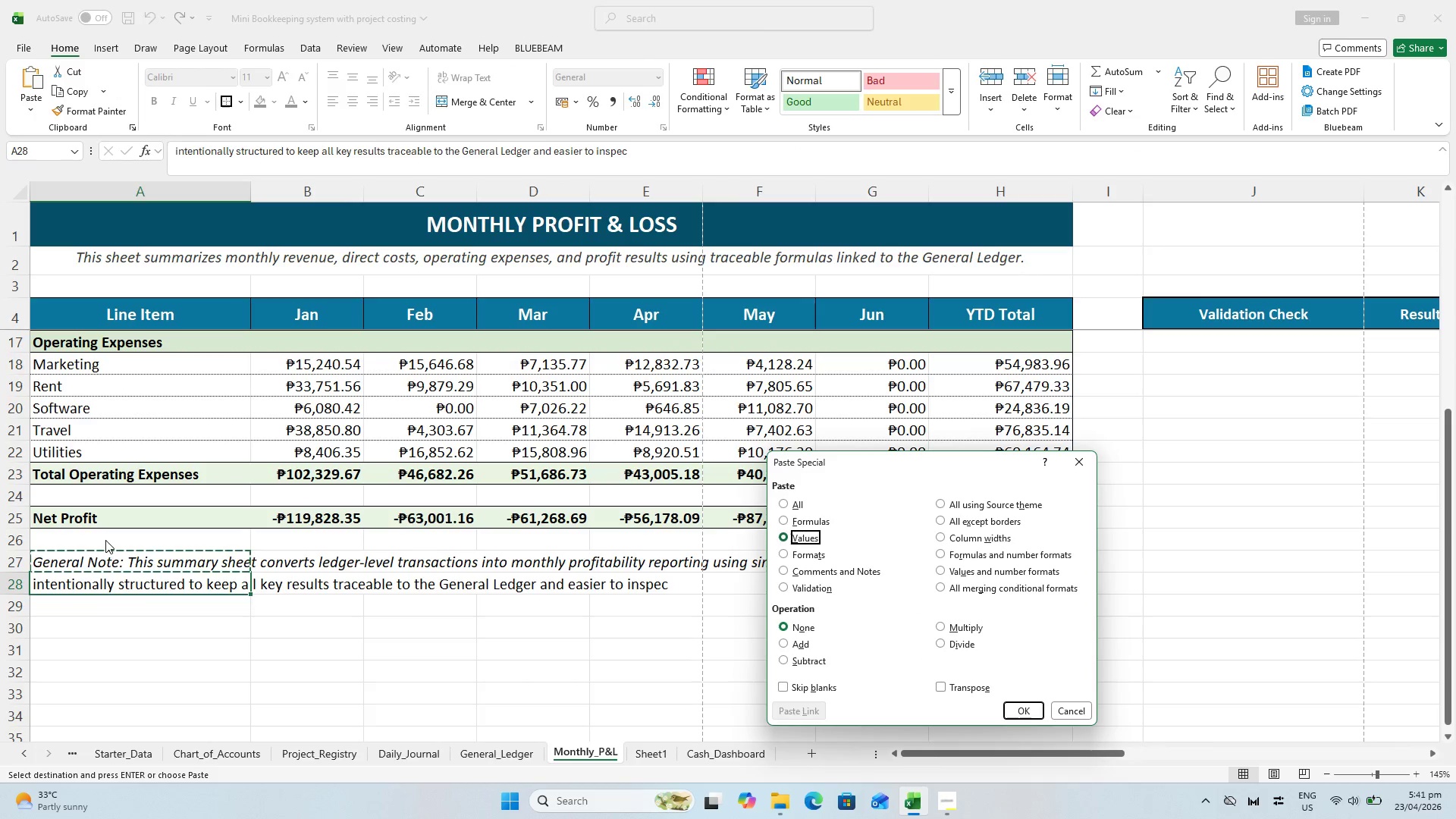 
key(ArrowDown)
 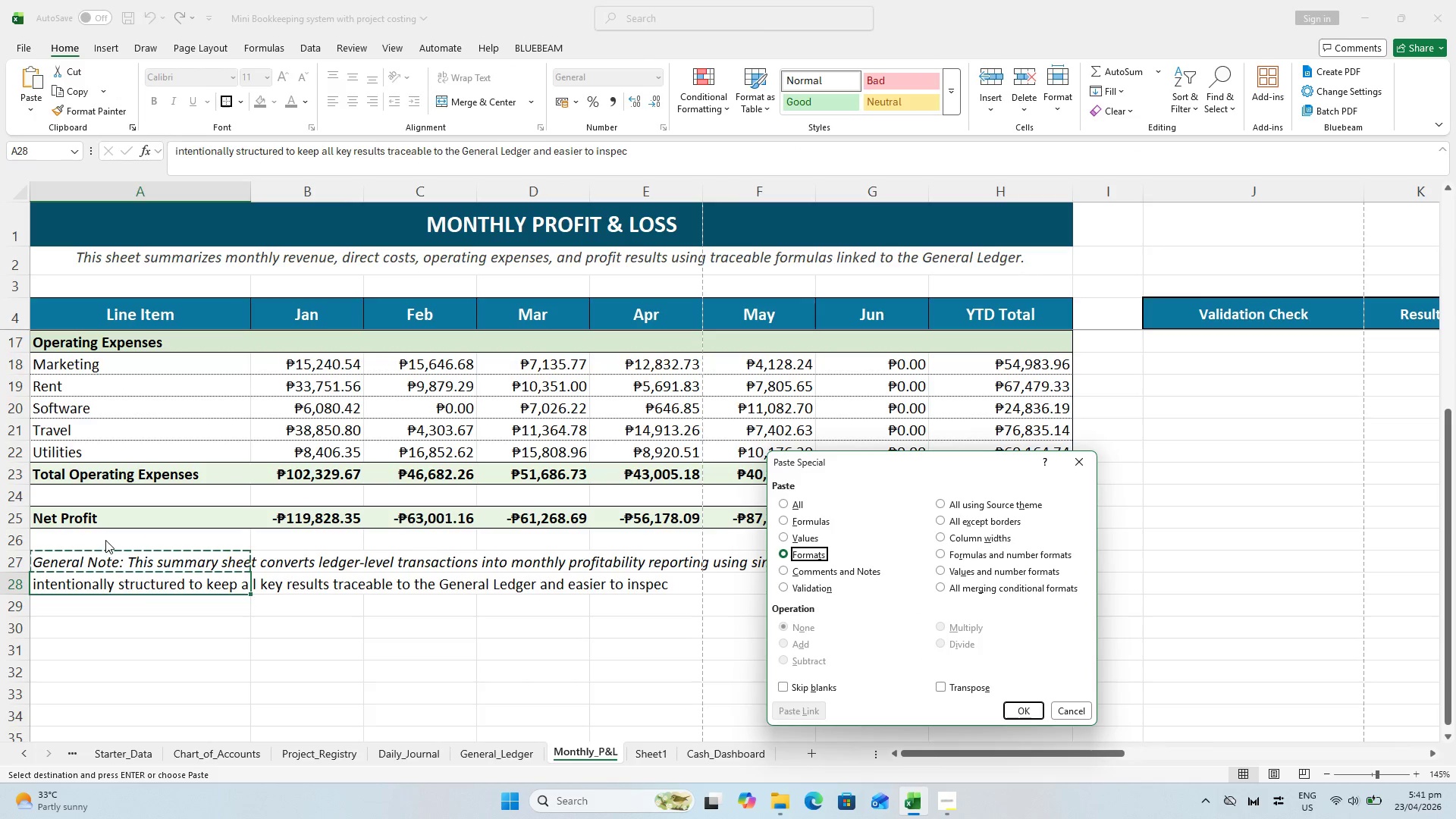 
key(Enter)
 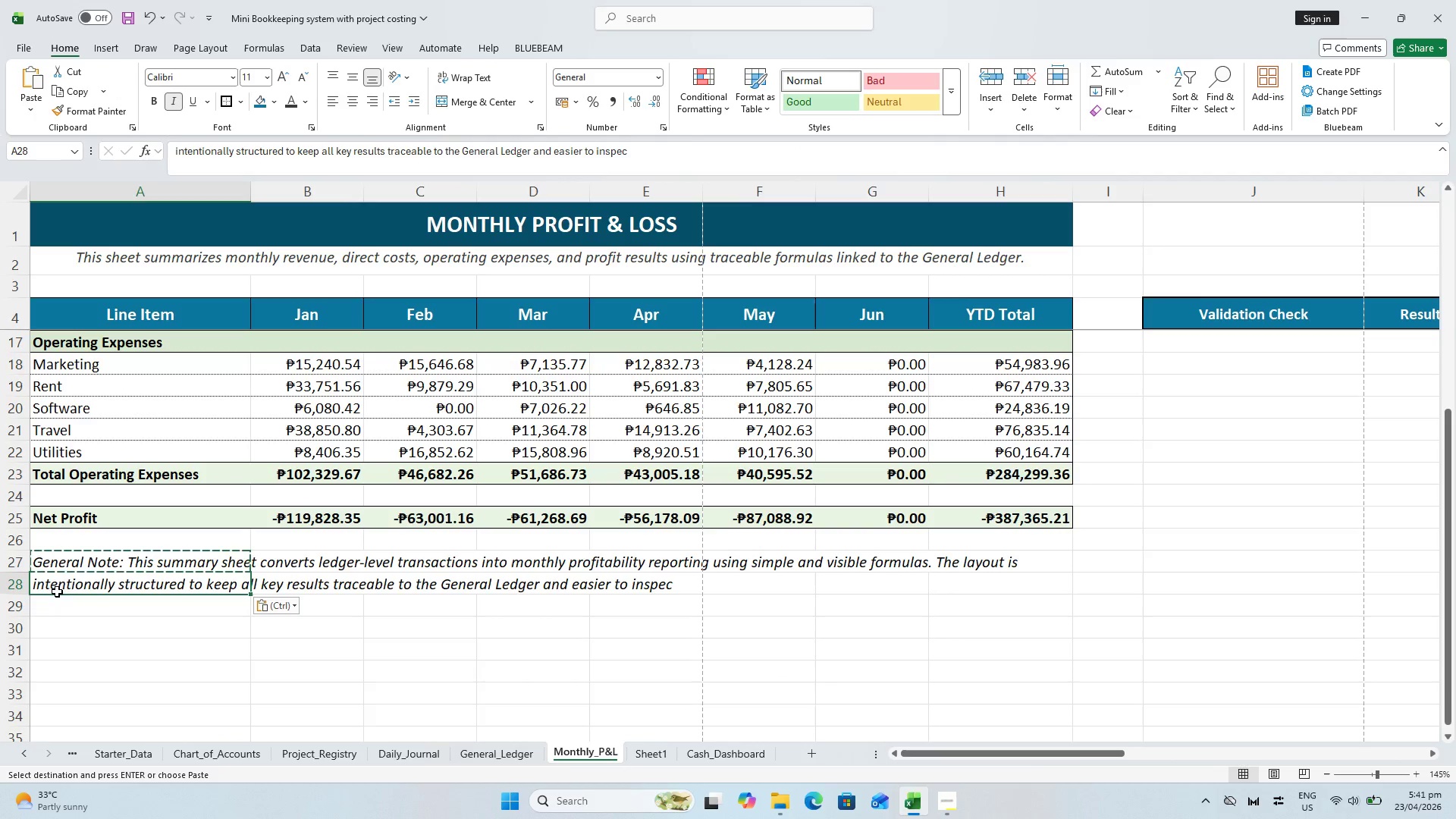 
left_click_drag(start_coordinate=[87, 557], to_coordinate=[88, 566])
 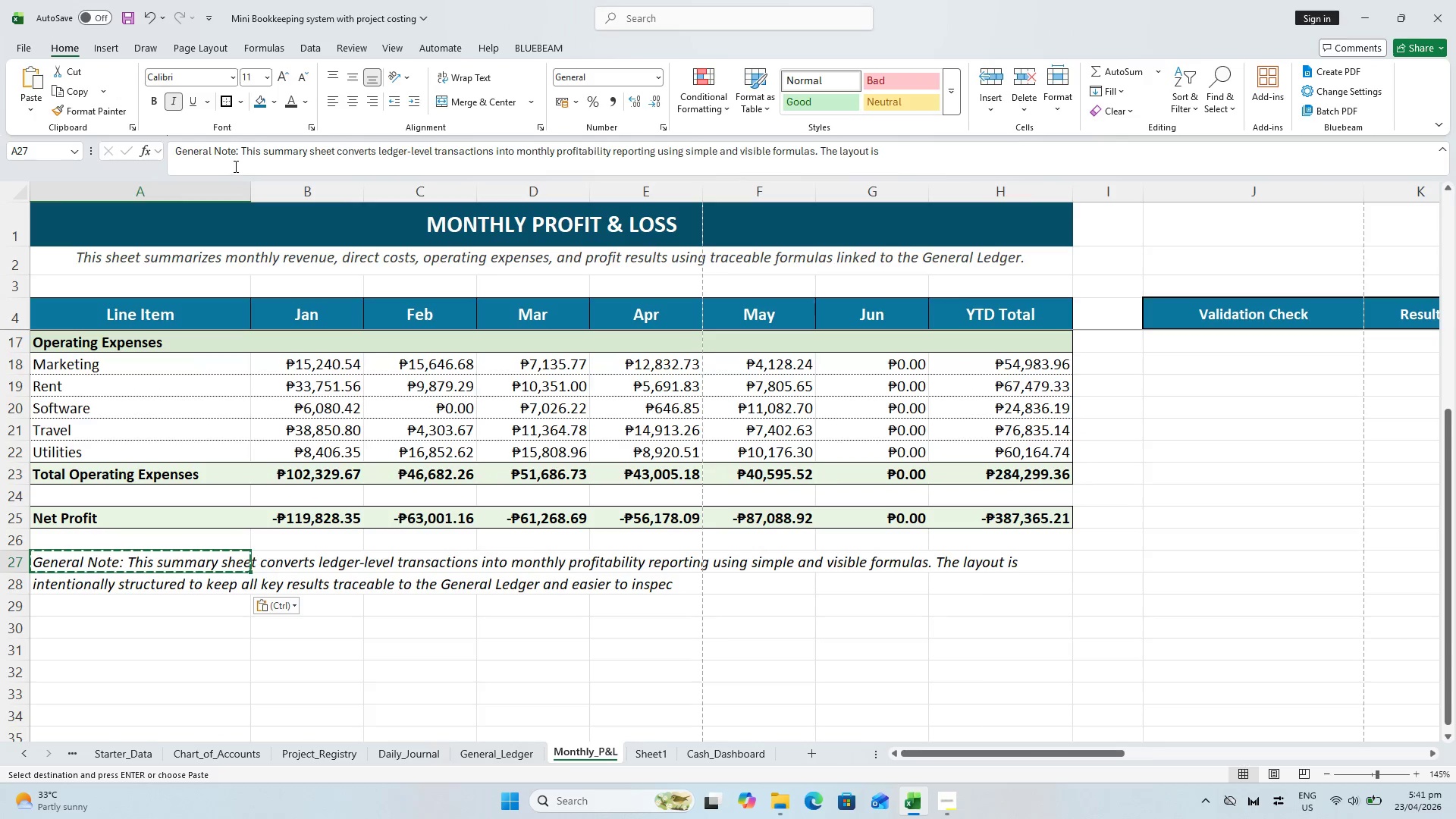 
left_click_drag(start_coordinate=[239, 151], to_coordinate=[108, 149])
 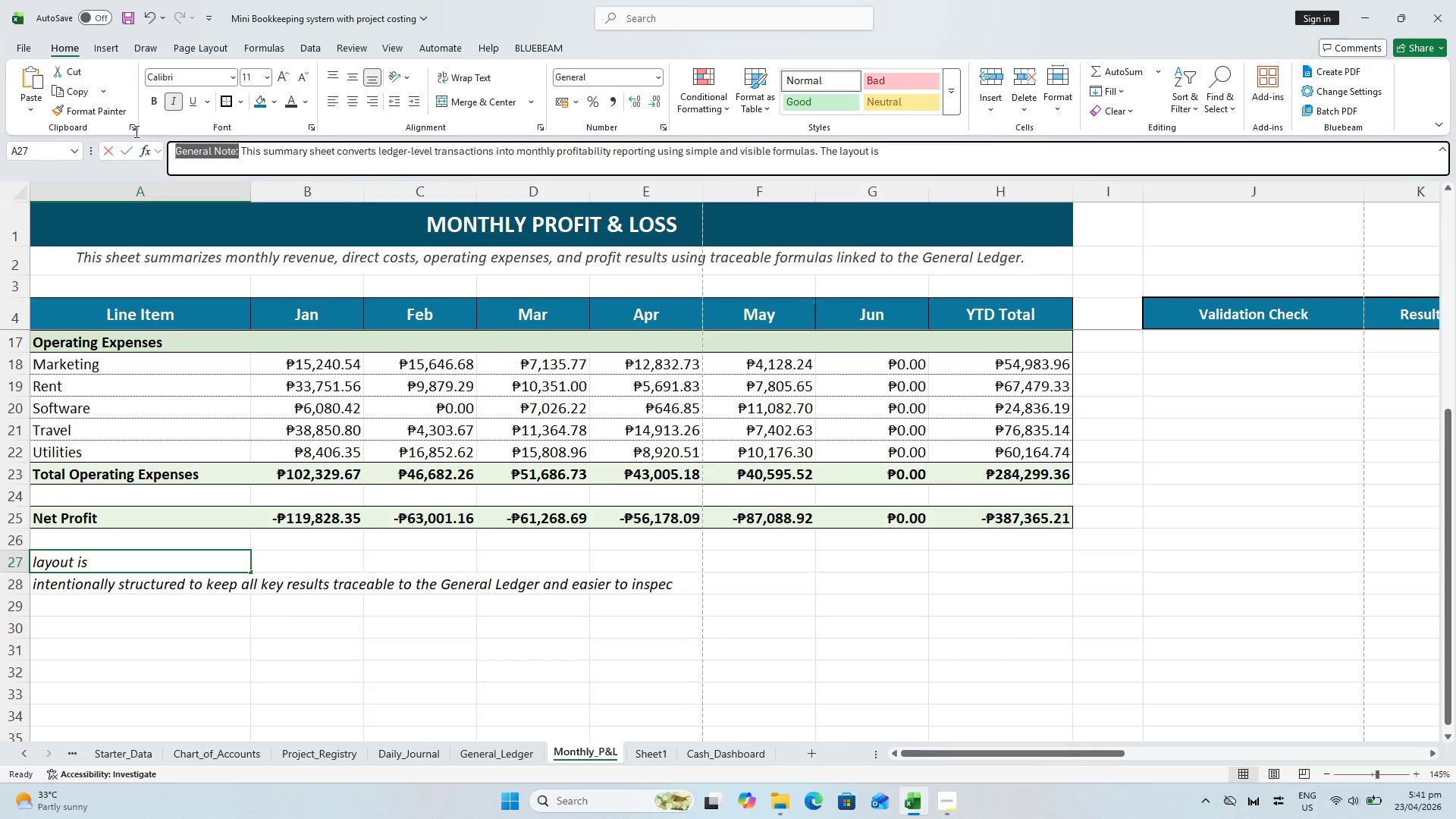 
key(Control+B)
 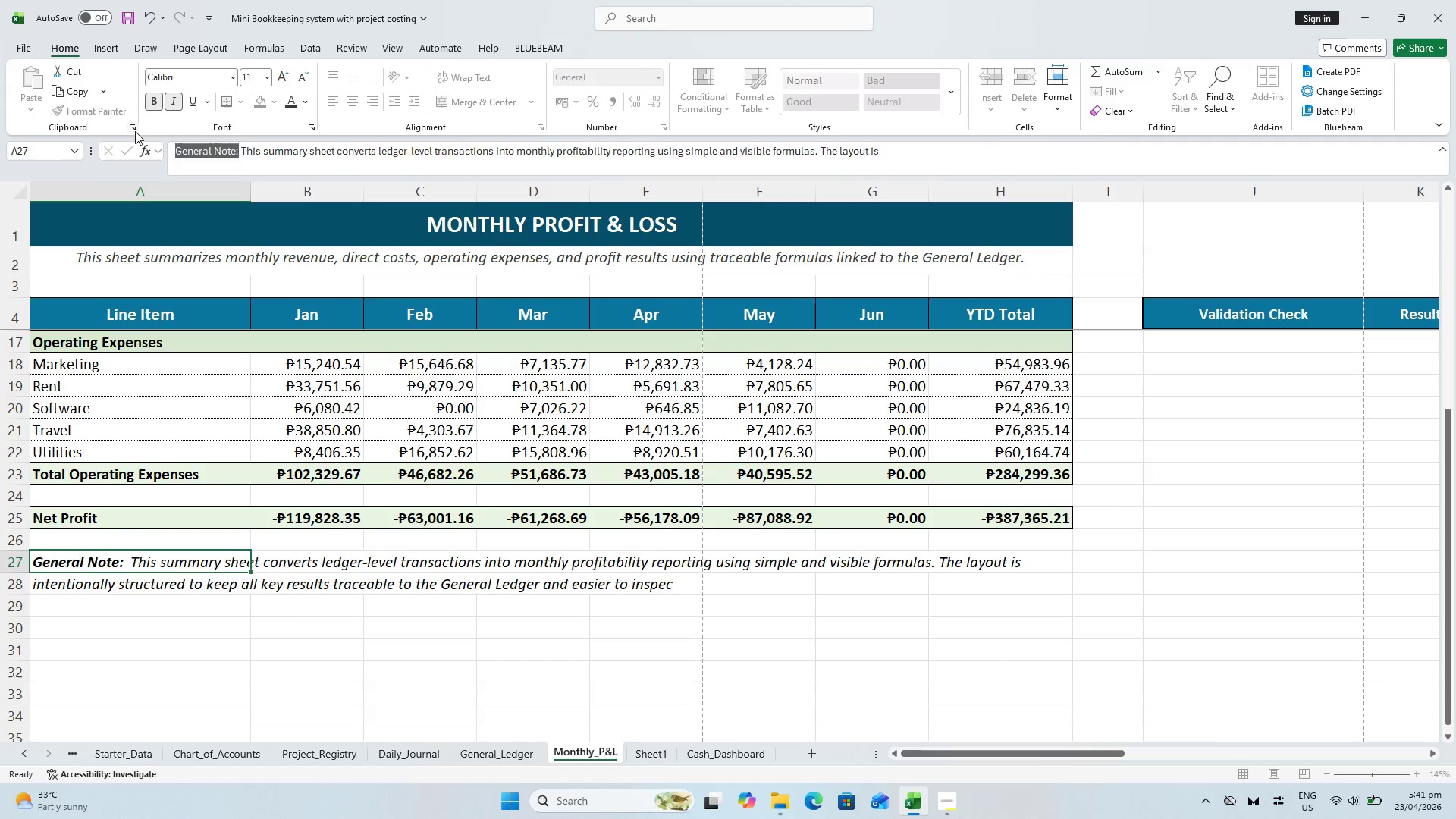 
key(Enter)
 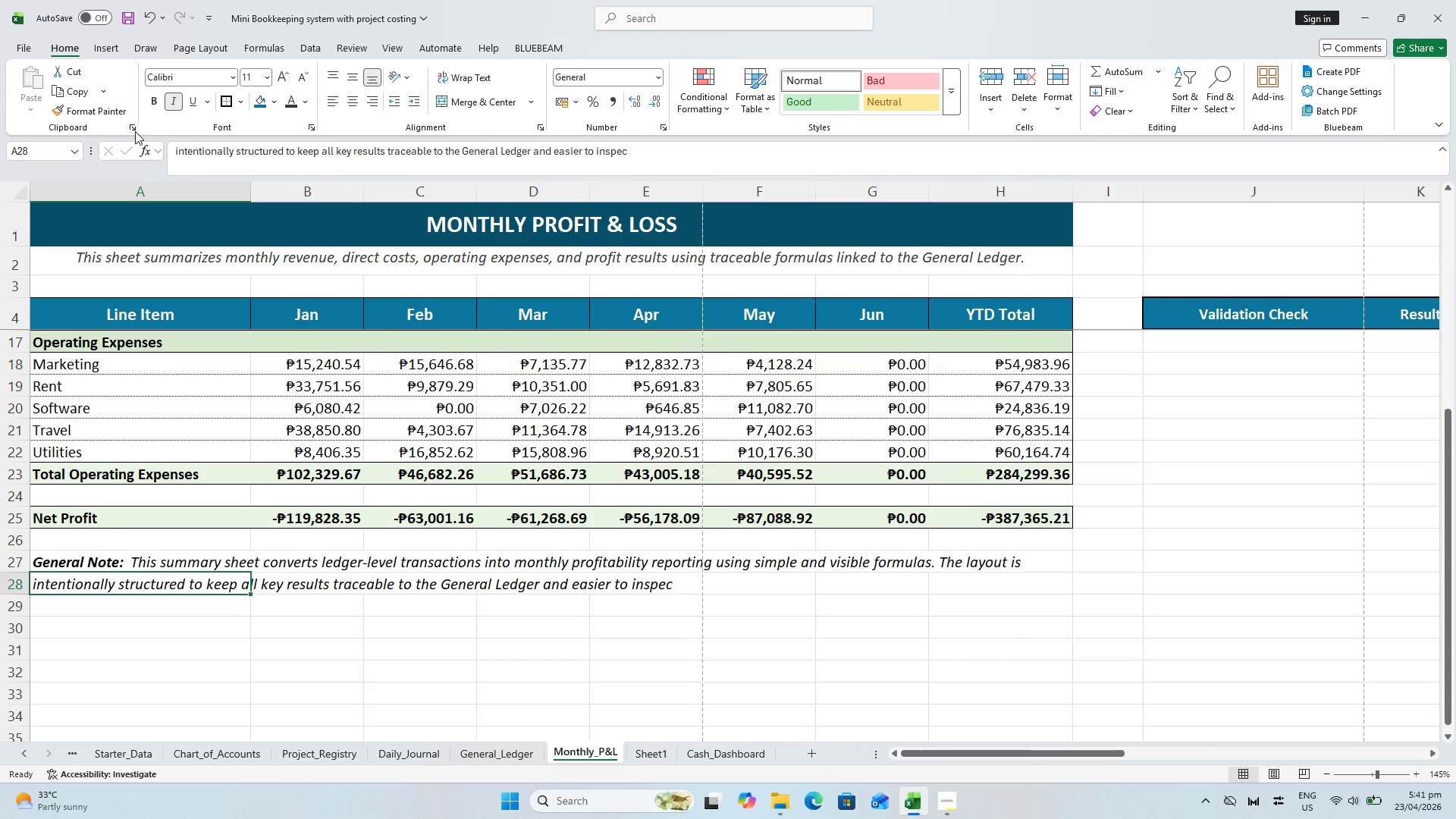 
key(Control+S)
 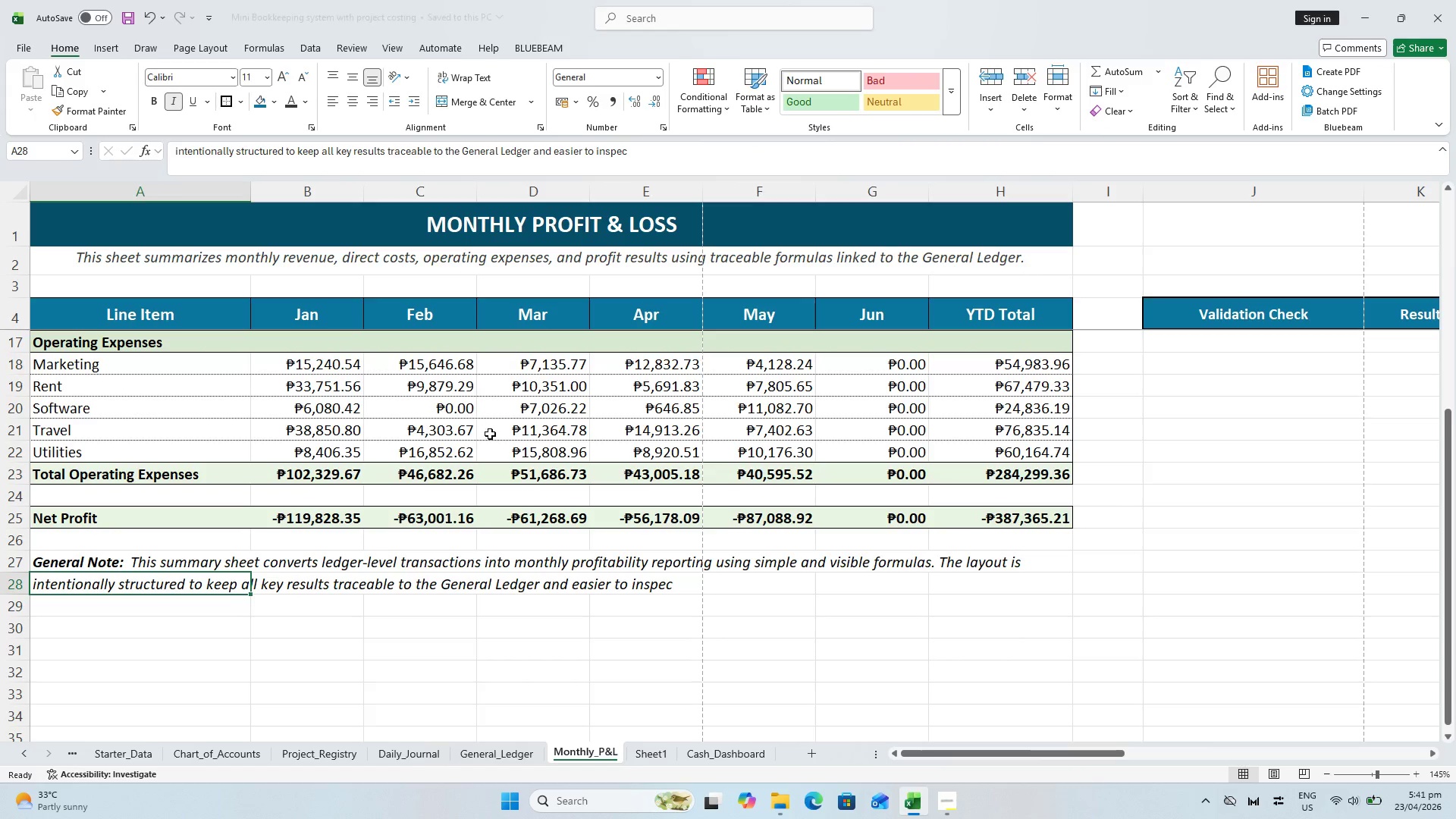 
hold_key(key=ControlLeft, duration=0.34)
 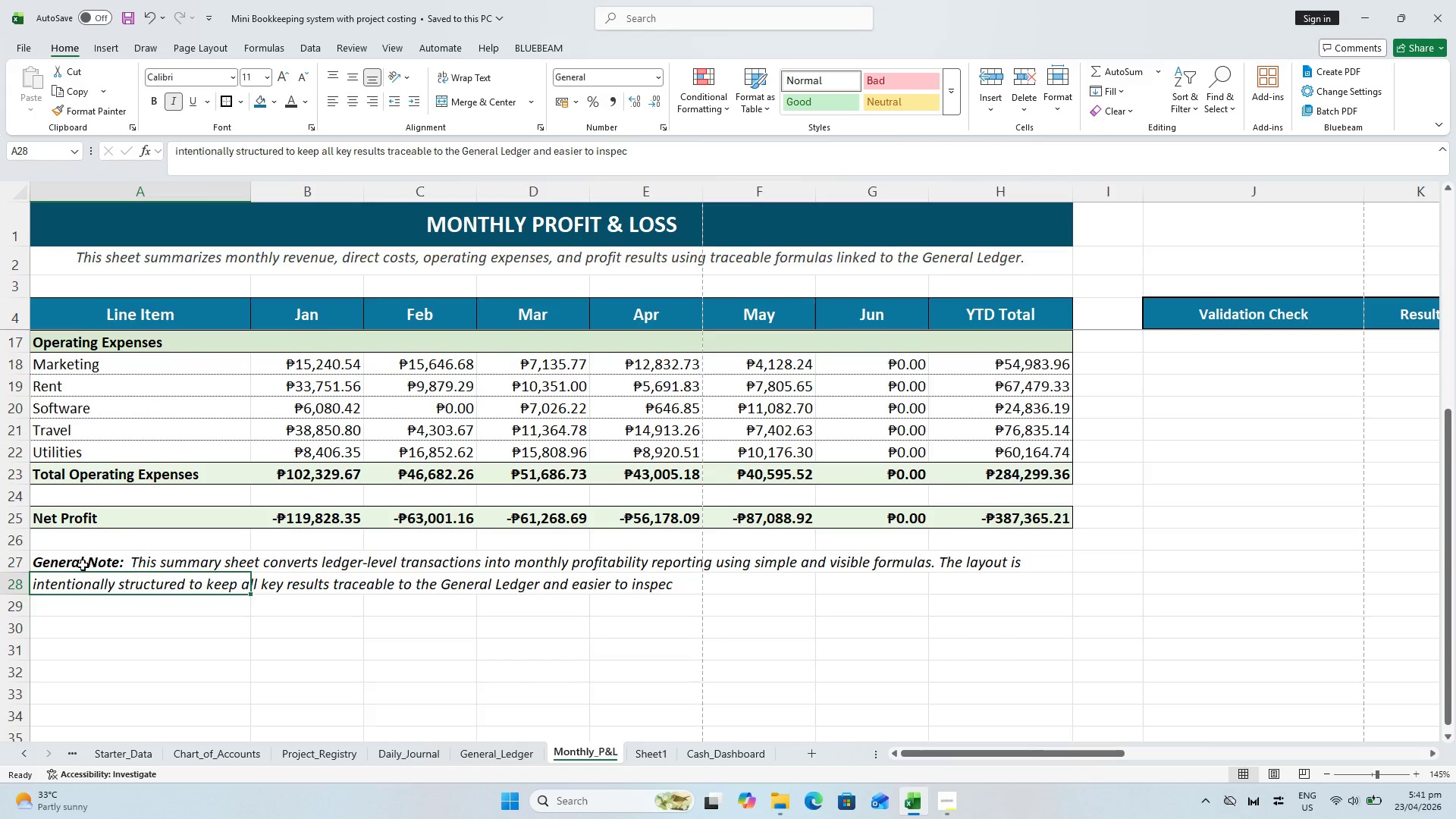 
left_click_drag(start_coordinate=[83, 565], to_coordinate=[963, 573])
 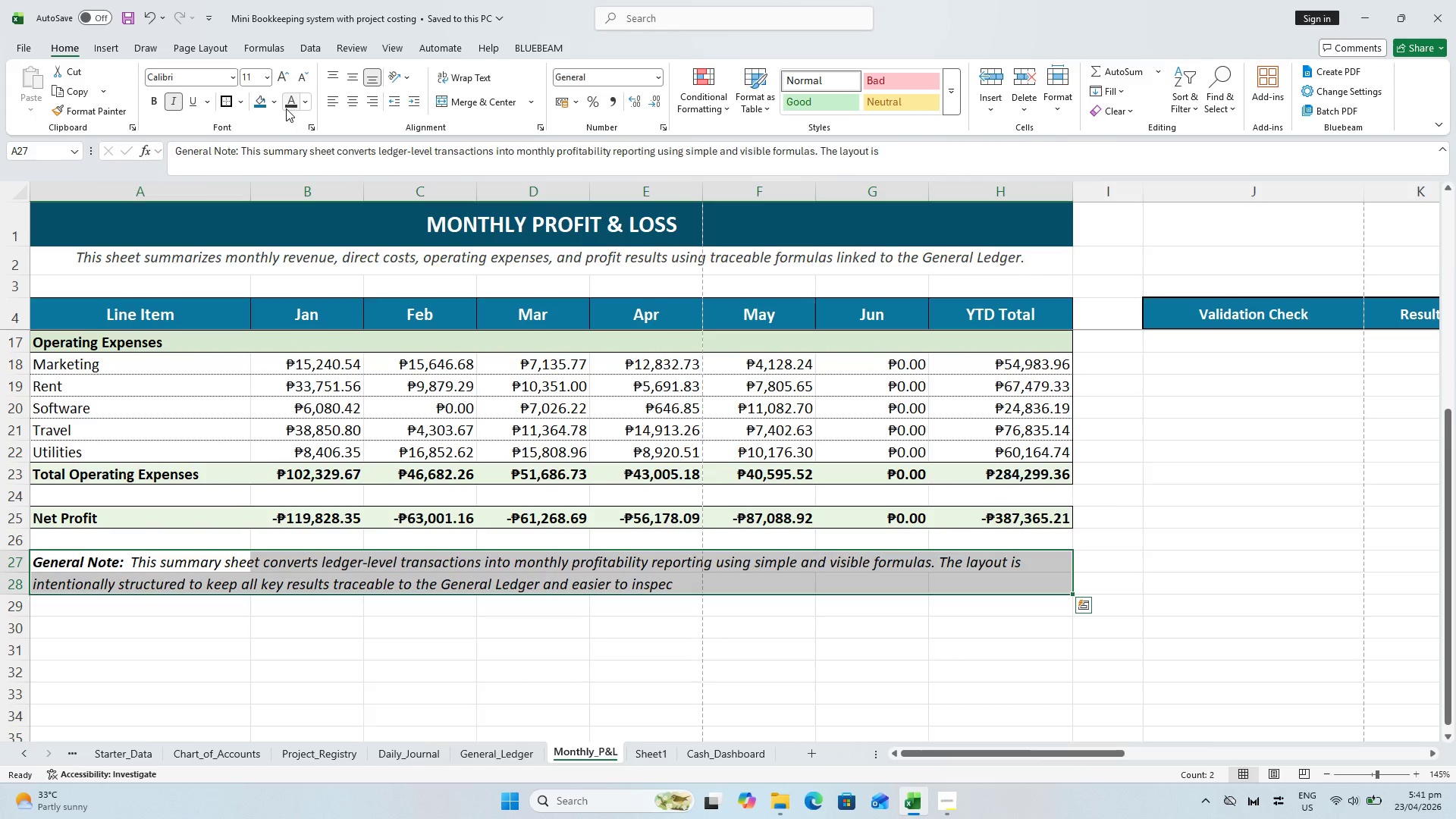 
left_click([275, 105])
 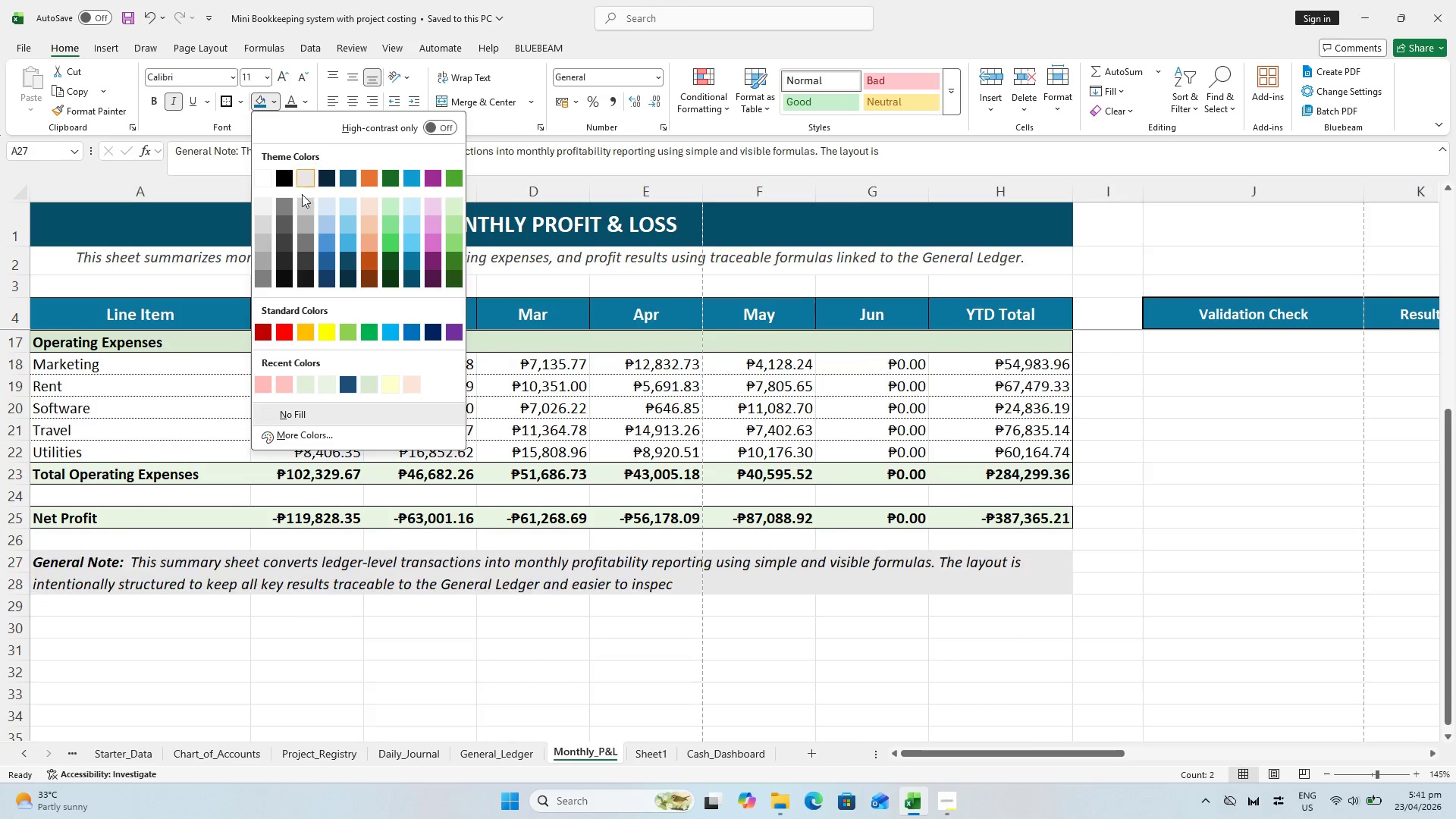 
left_click([300, 183])
 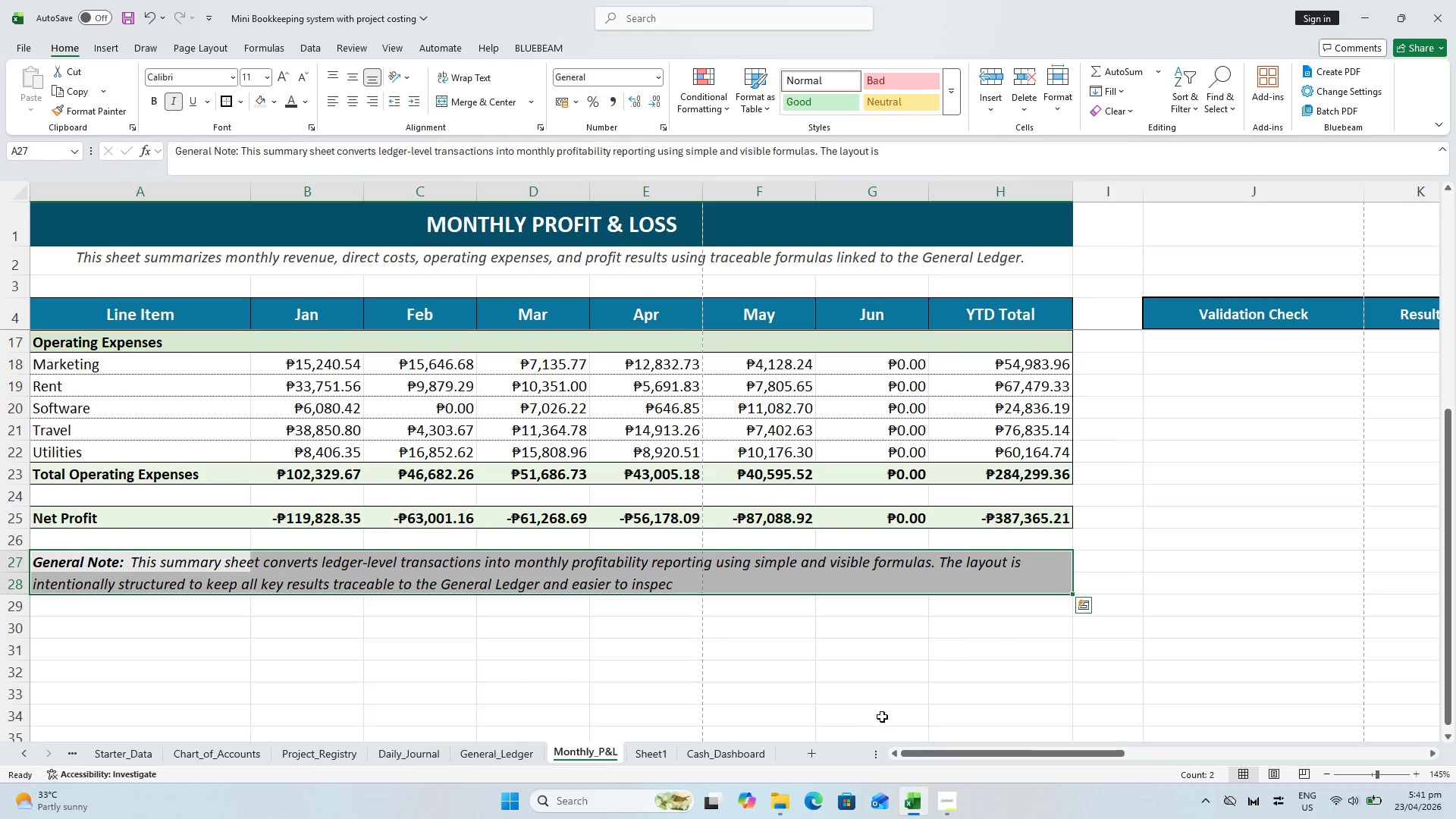 
key(Control+S)
 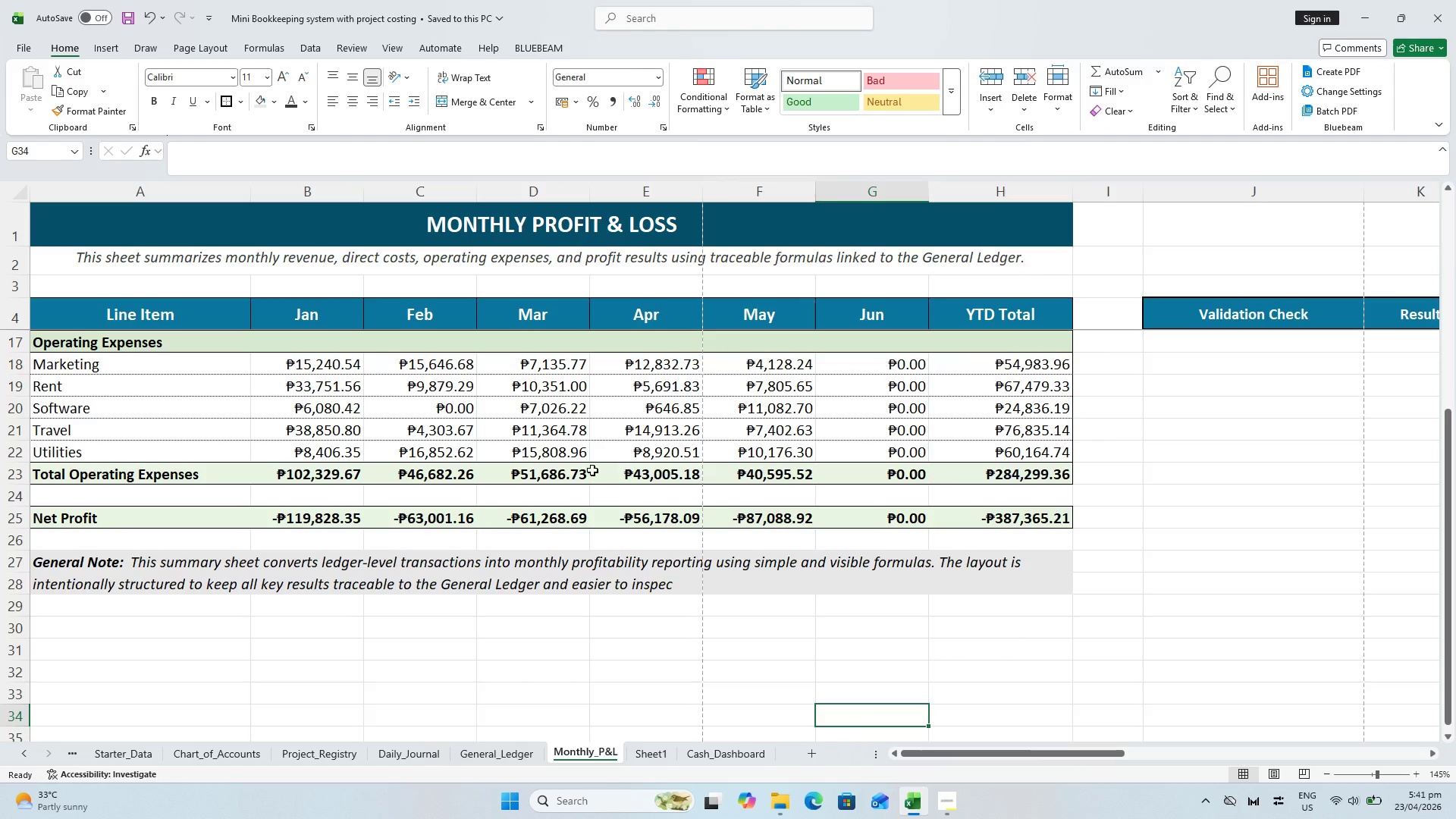 
key(Control+ControlLeft)
 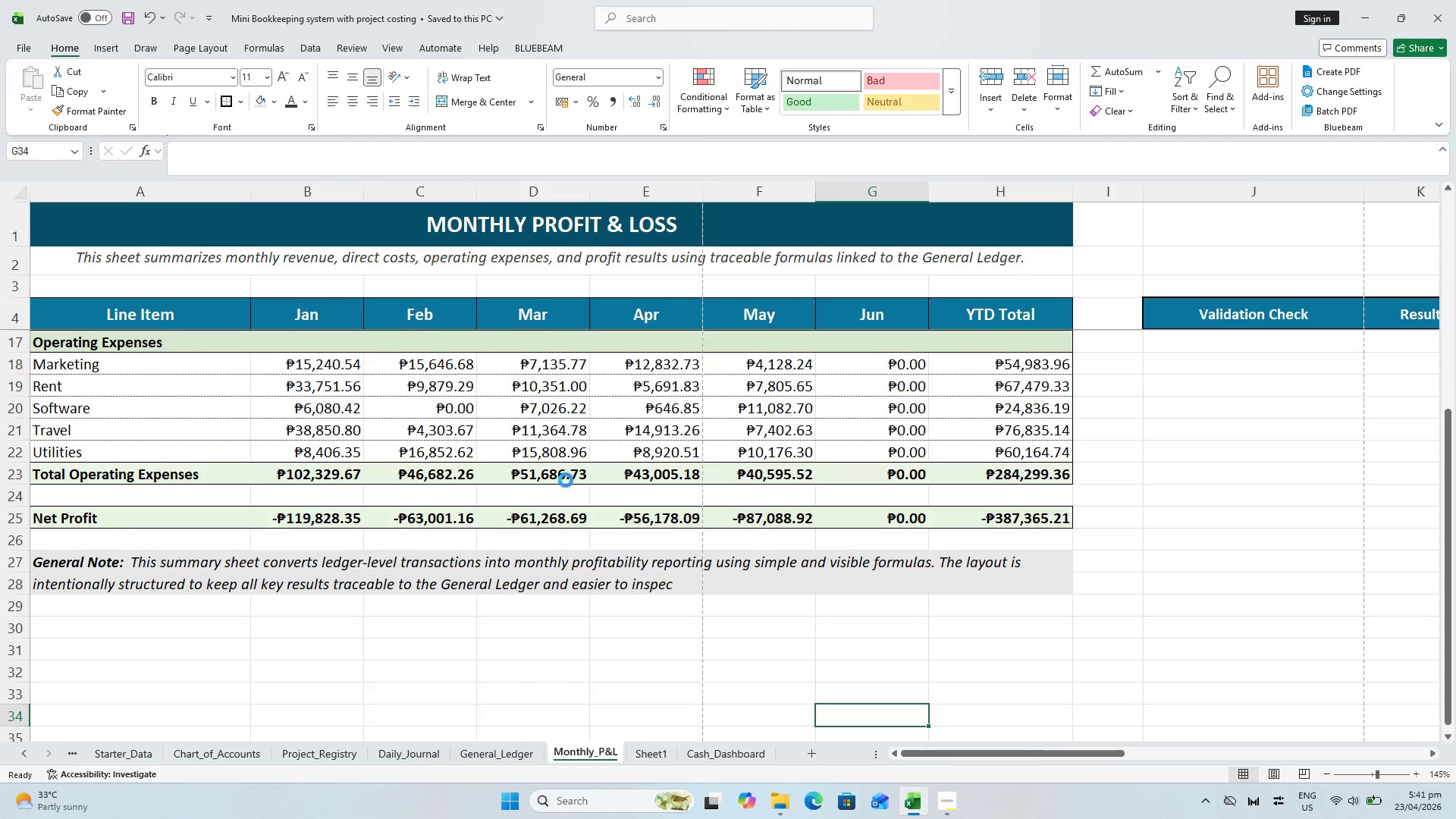 
key(Control+S)
 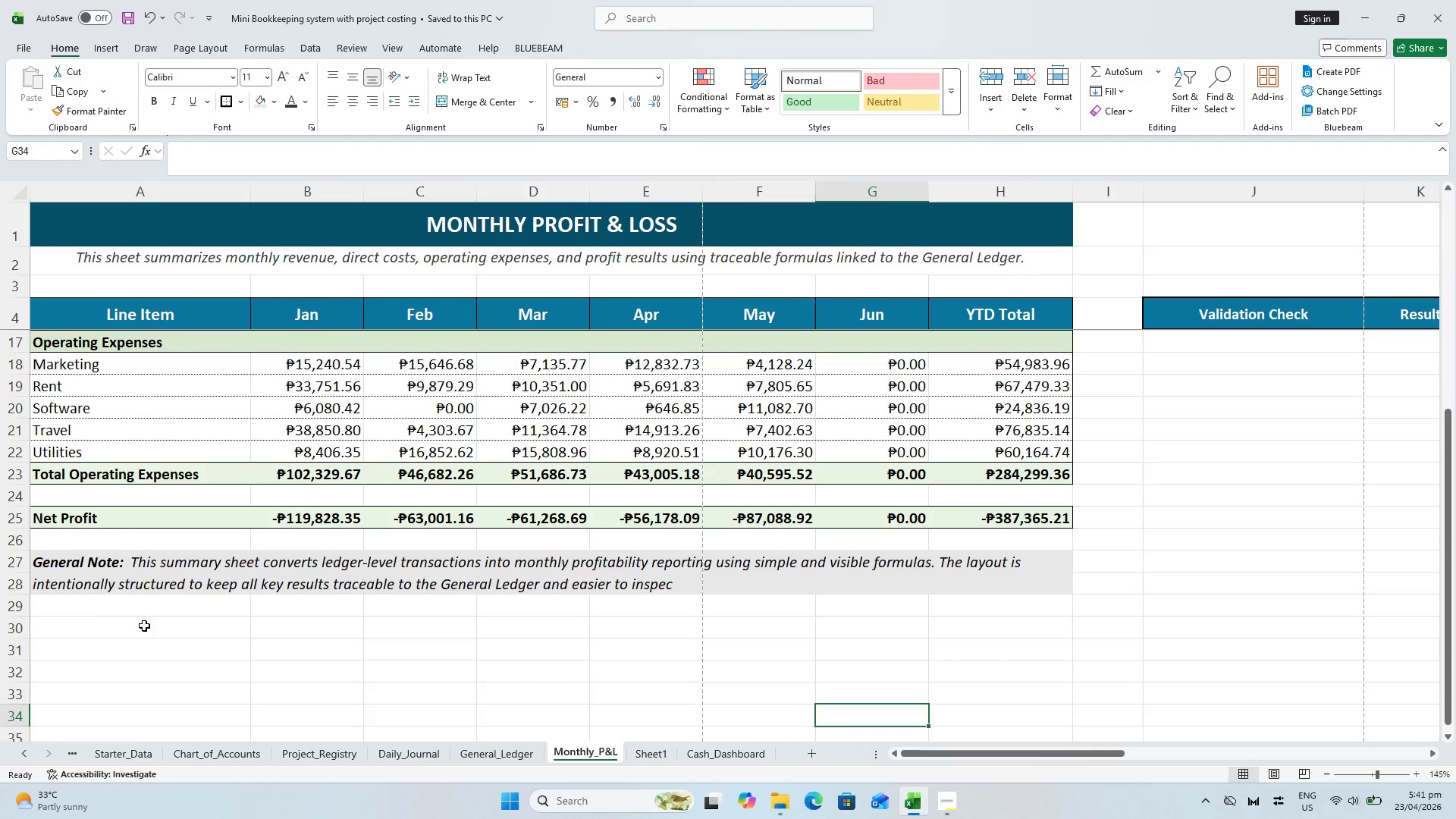 
left_click_drag(start_coordinate=[68, 565], to_coordinate=[67, 579])
 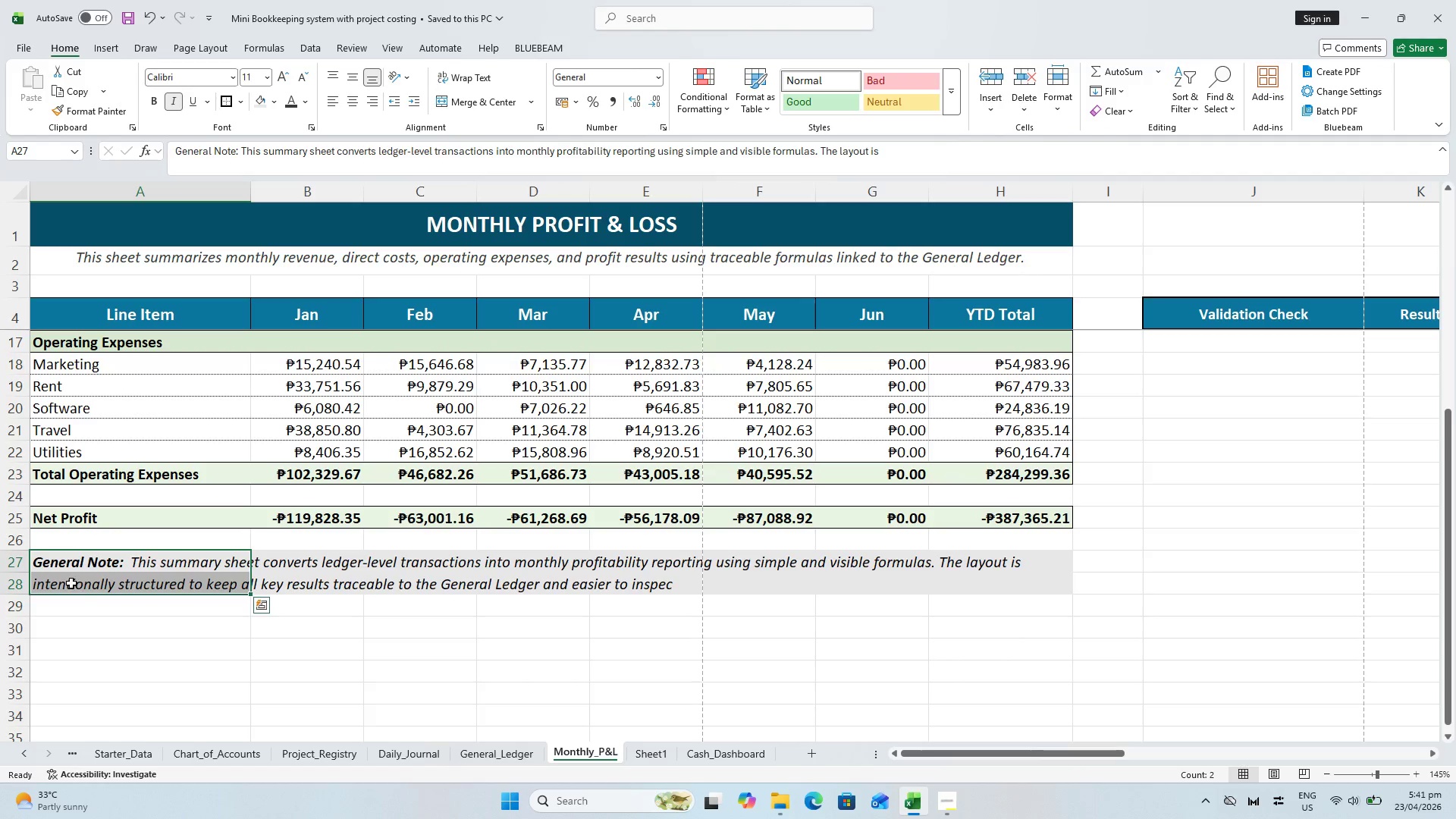 
key(Control+C)
 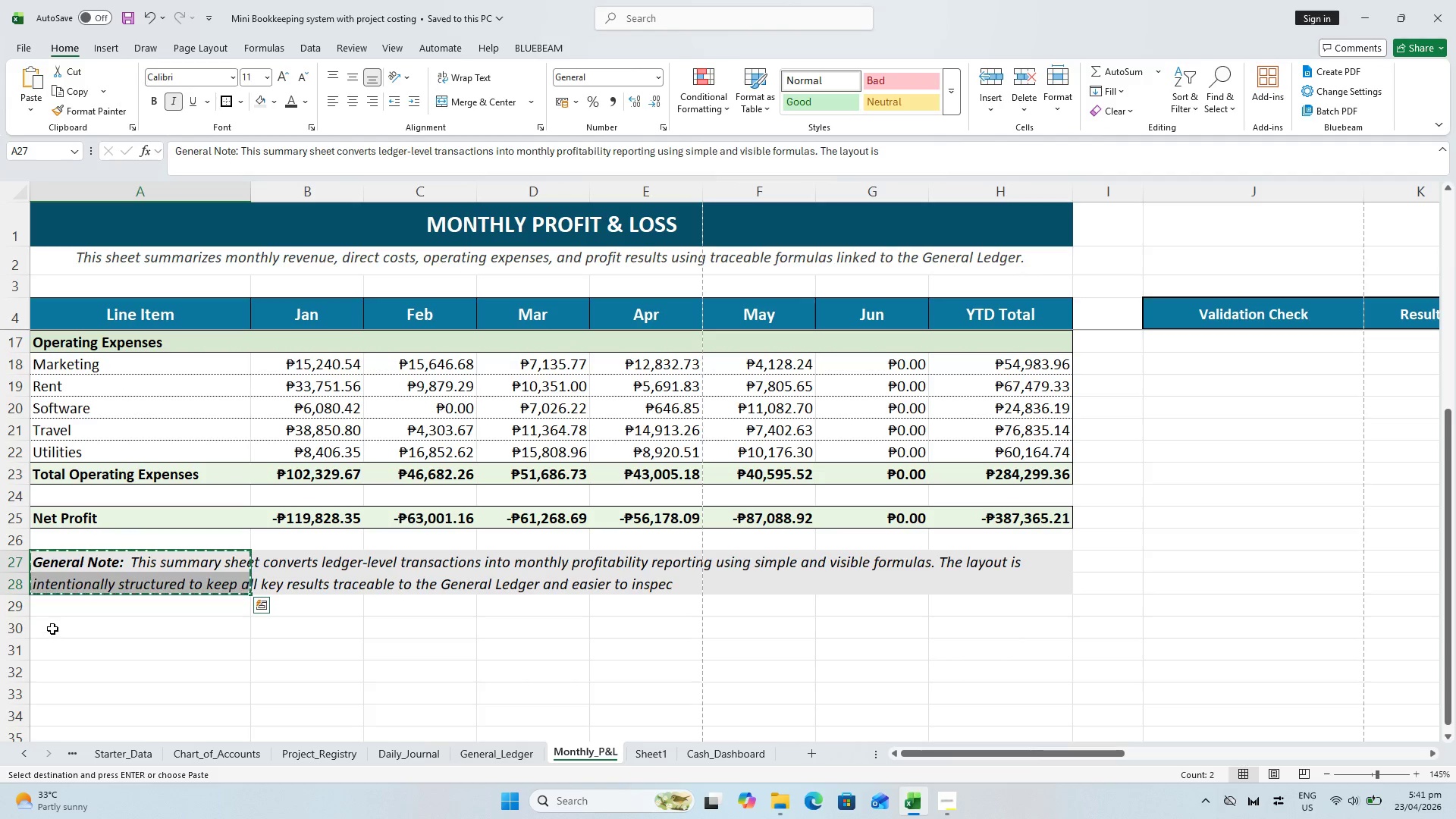 
left_click([52, 629])
 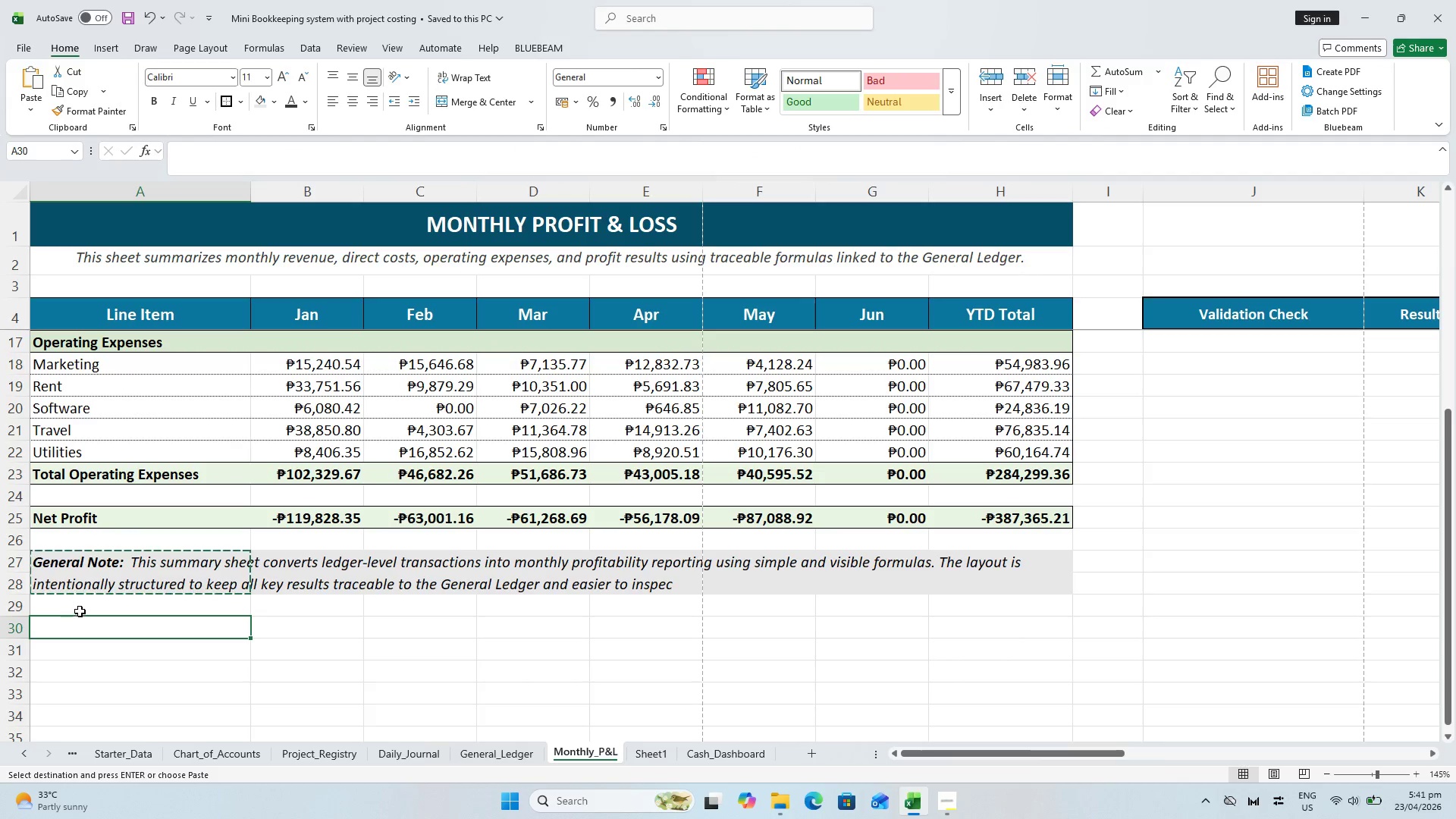 
hold_key(key=ControlLeft, duration=0.45)
 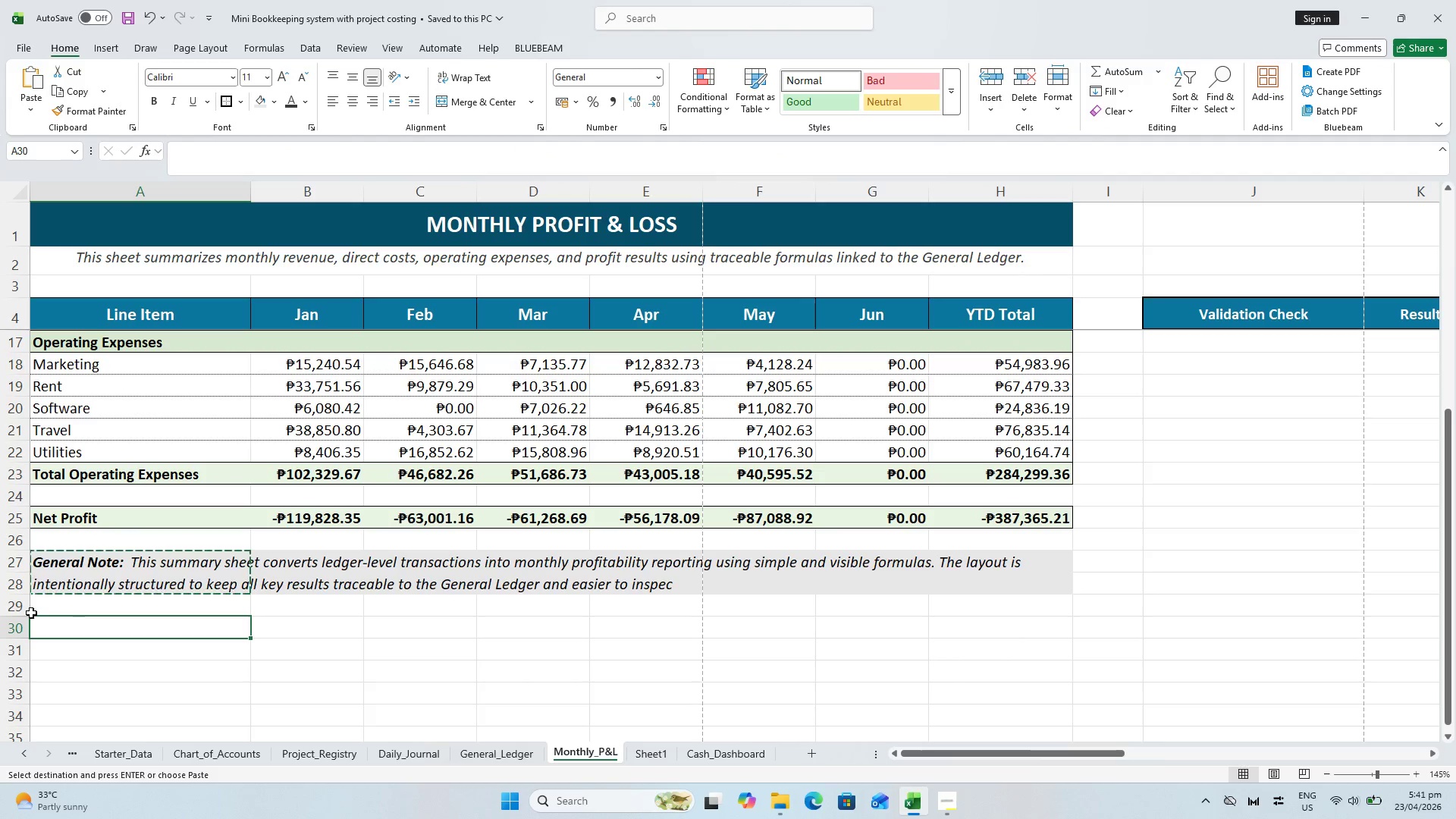 
hold_key(key=ControlLeft, duration=0.98)
 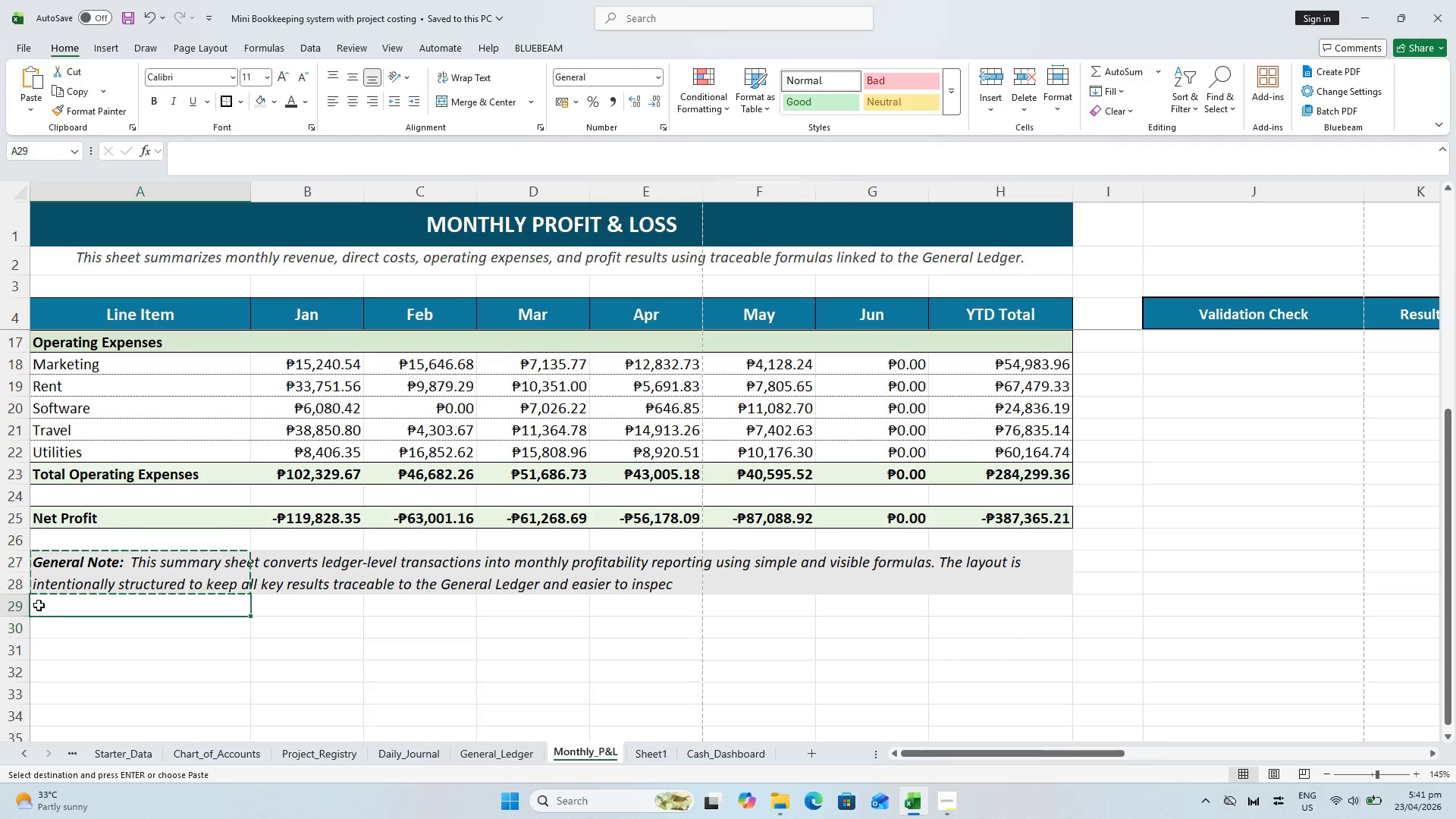 
key(Control+ControlLeft)
 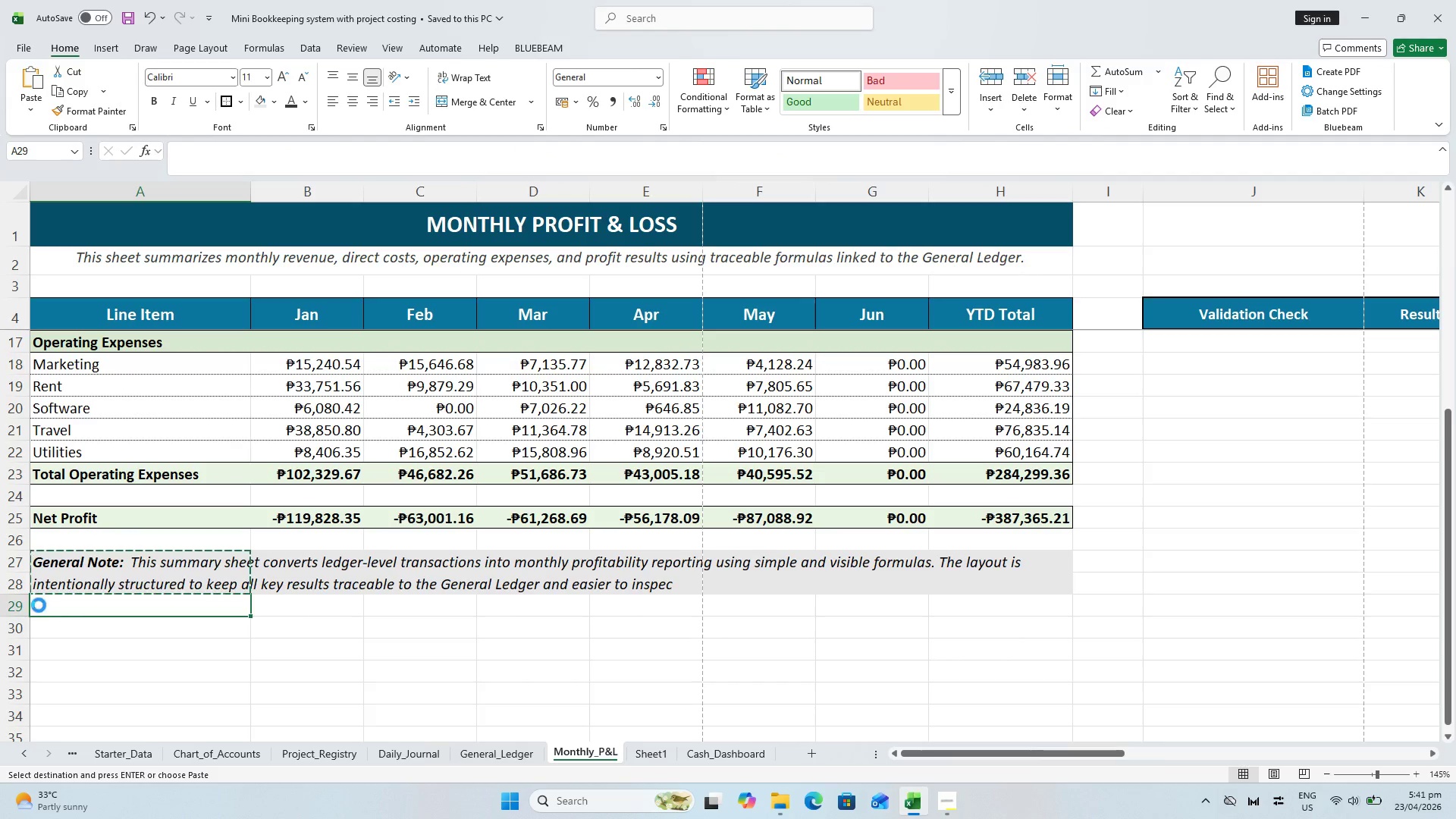 
key(Control+V)
 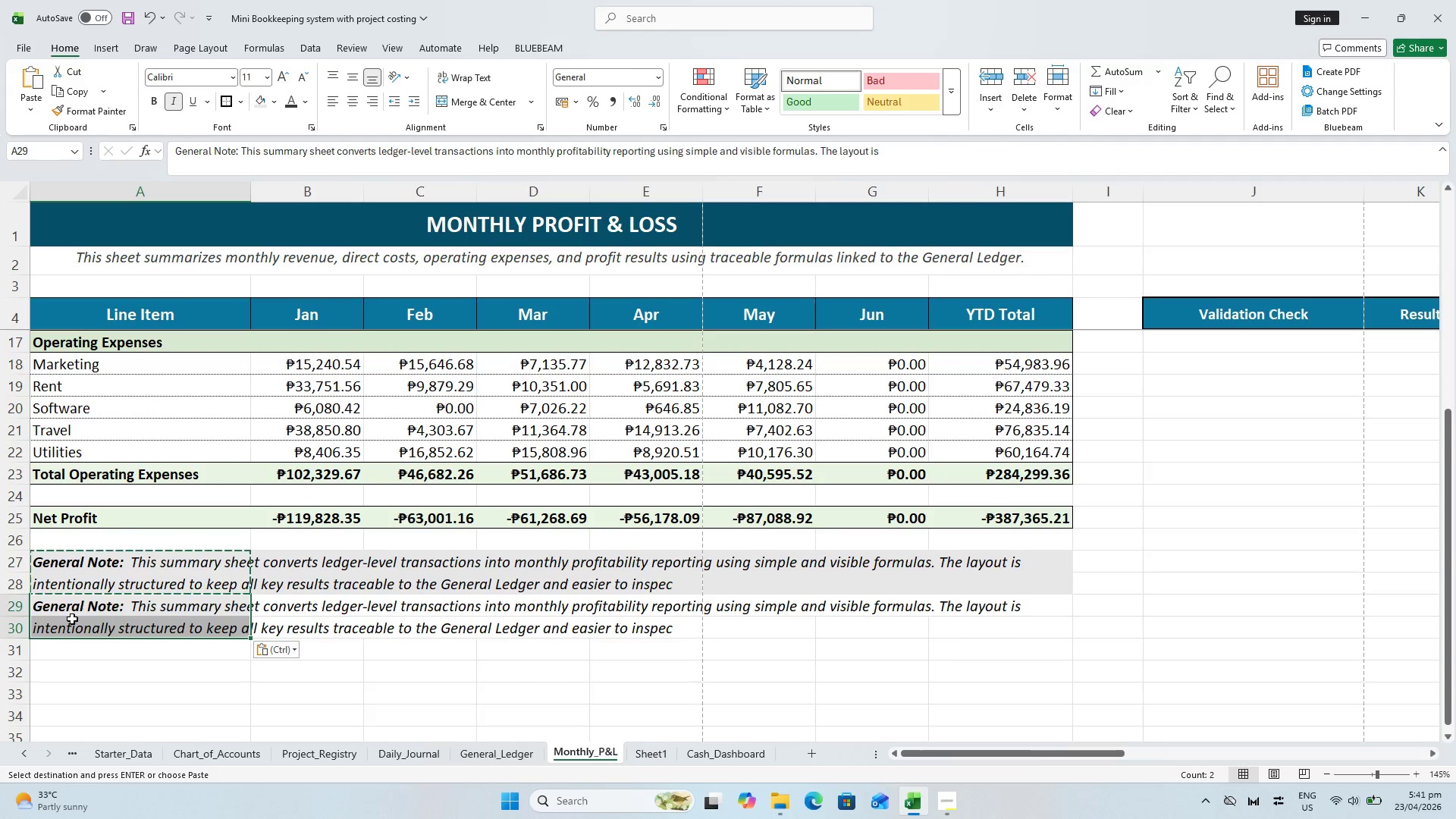 
left_click([76, 613])
 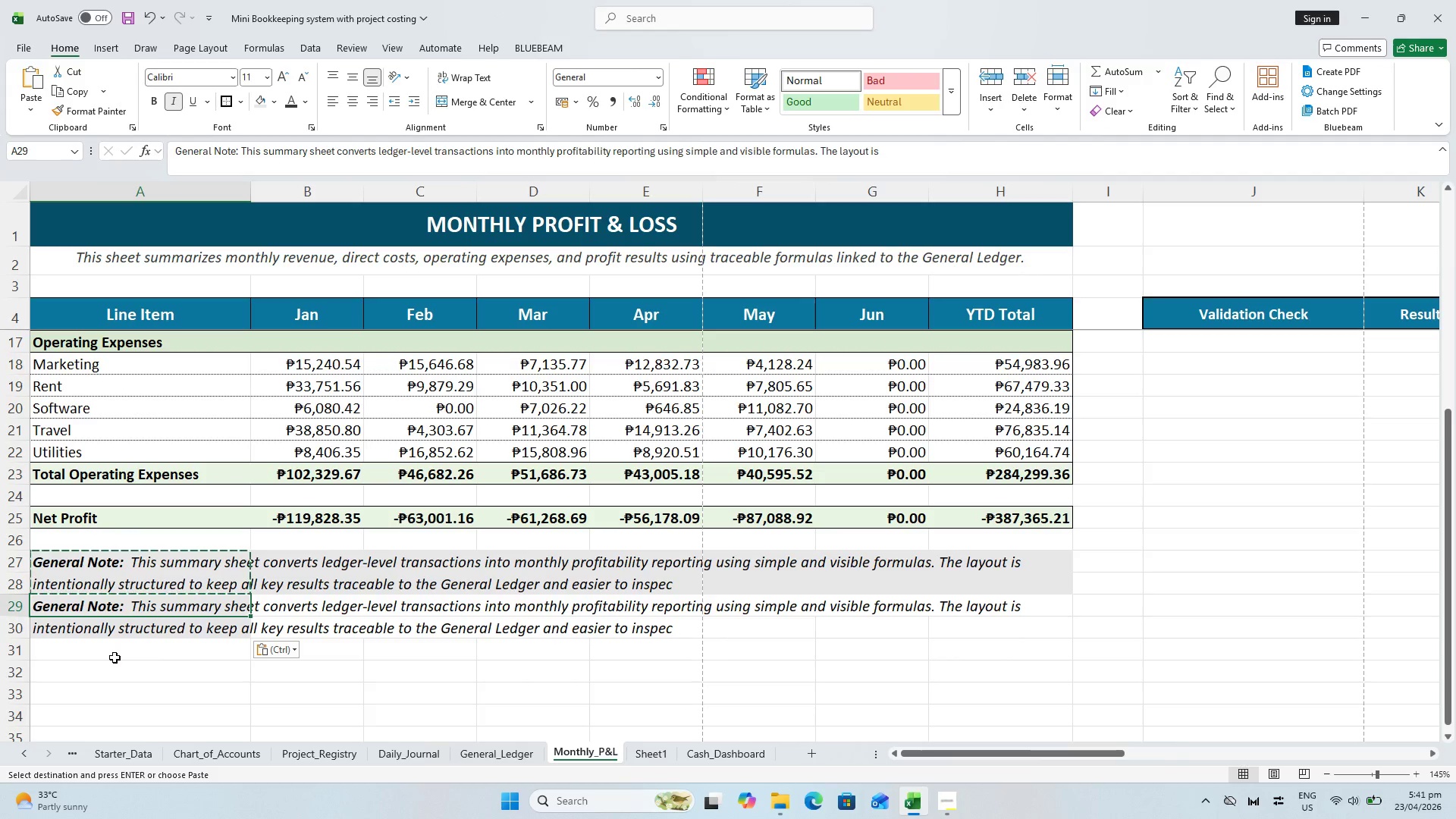 
left_click([64, 633])
 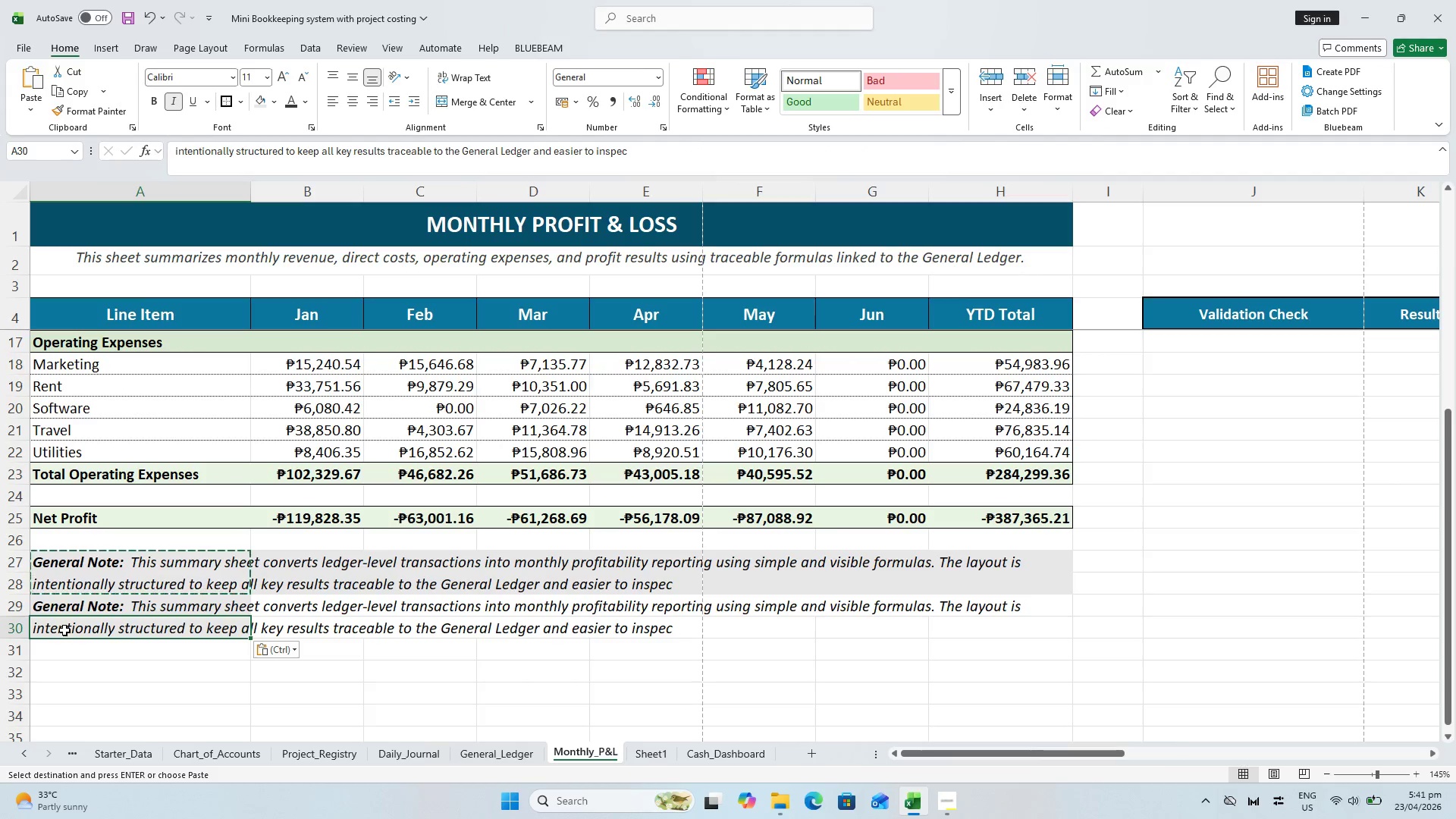 
key(Delete)
 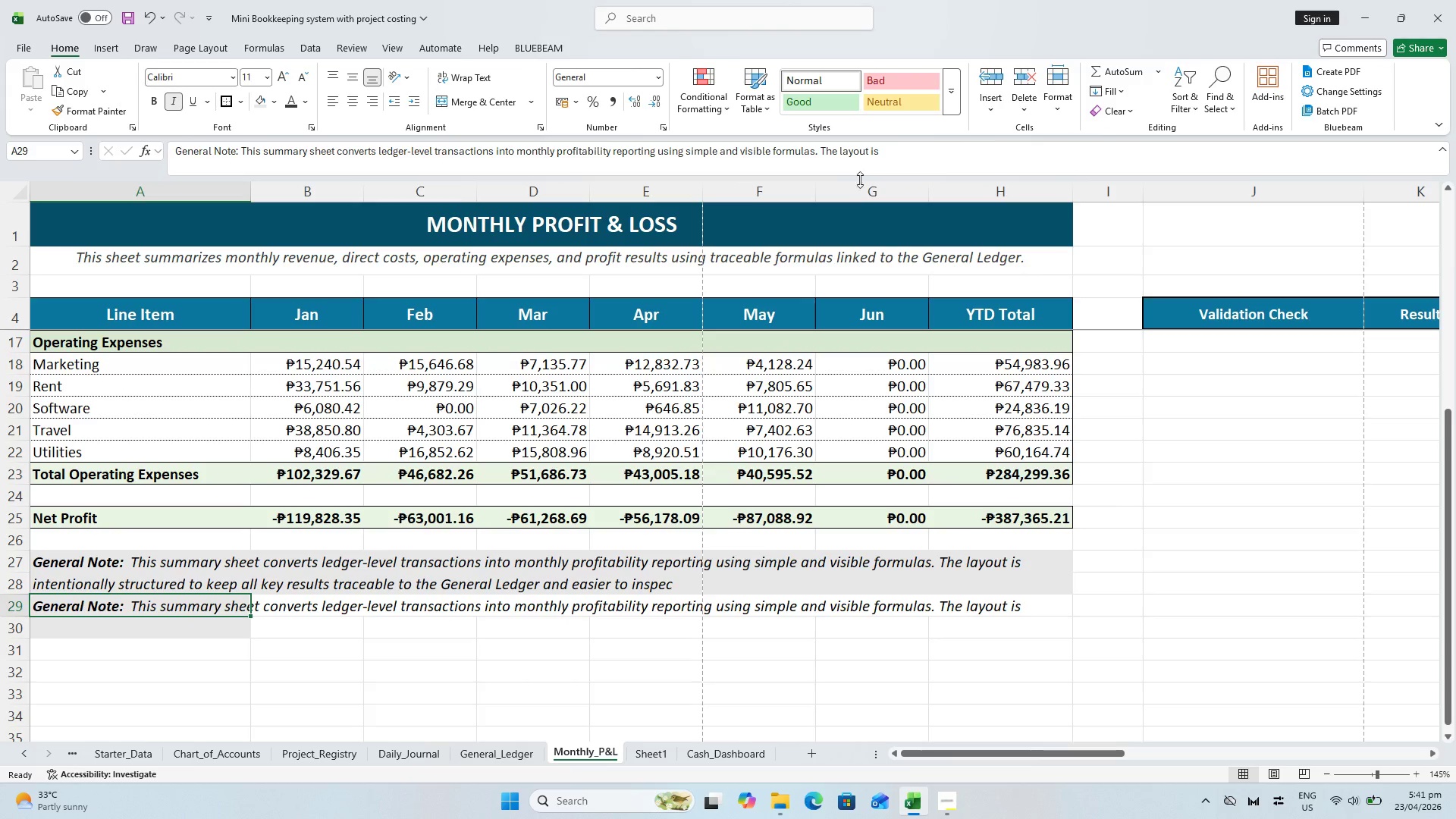 
left_click_drag(start_coordinate=[991, 145], to_coordinate=[0, 252])
 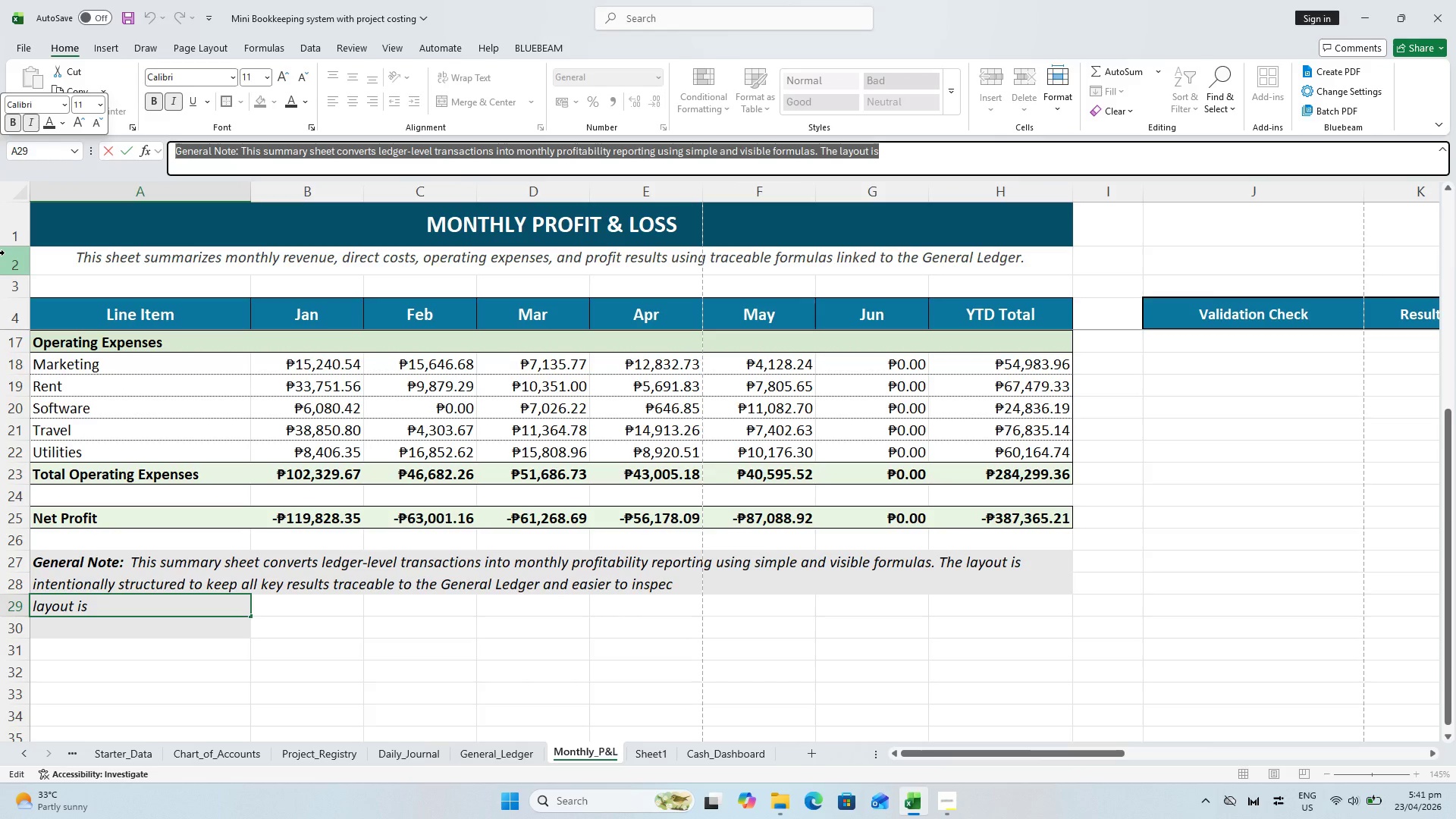 
type(Forma)
key(Backspace)
type(ula: )
key(Backspace)
key(Backspace)
type( L:og)
key(Backspace)
key(Backspace)
key(Backspace)
type(ogic: )
 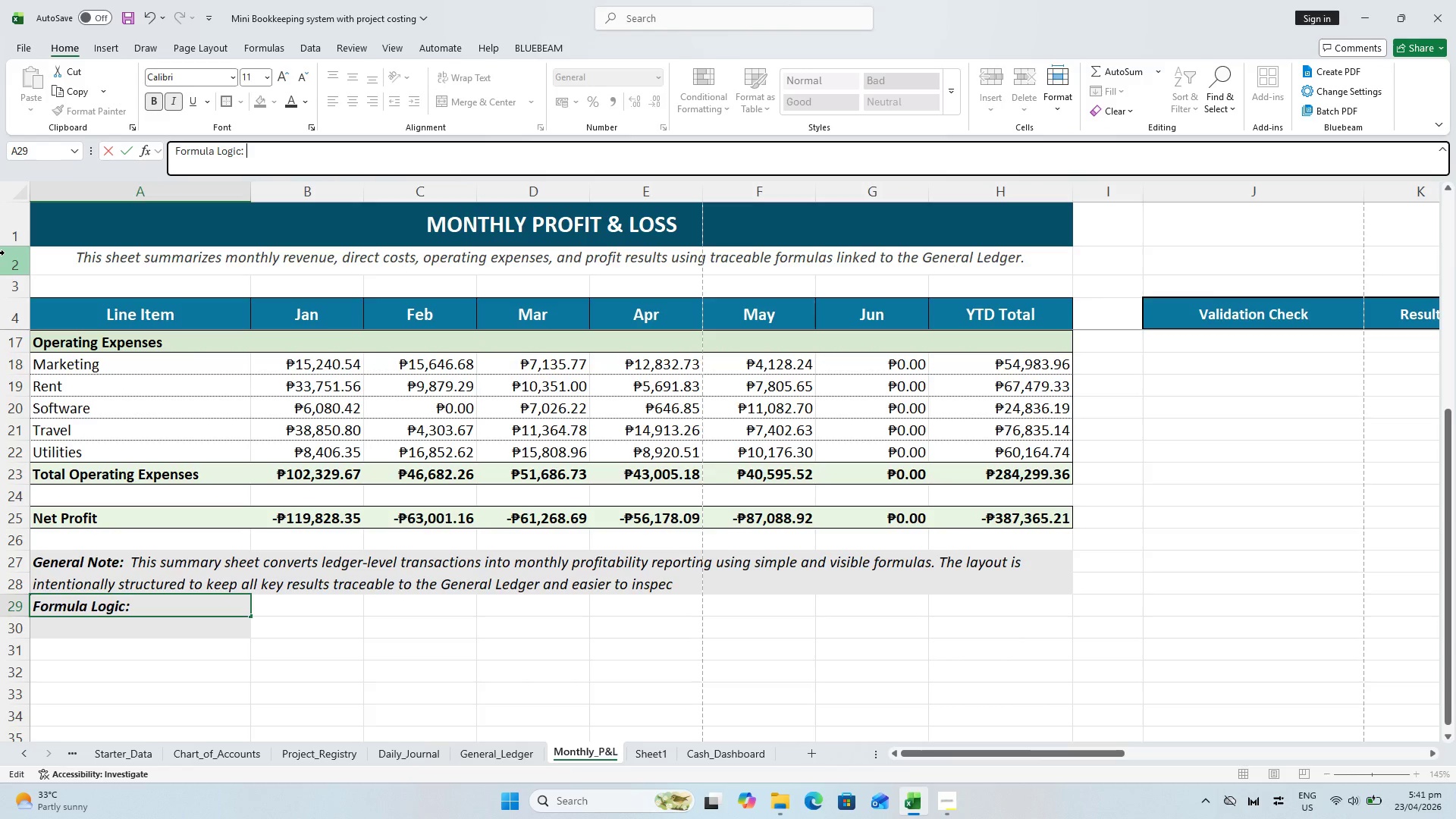 
key(Control+B)
 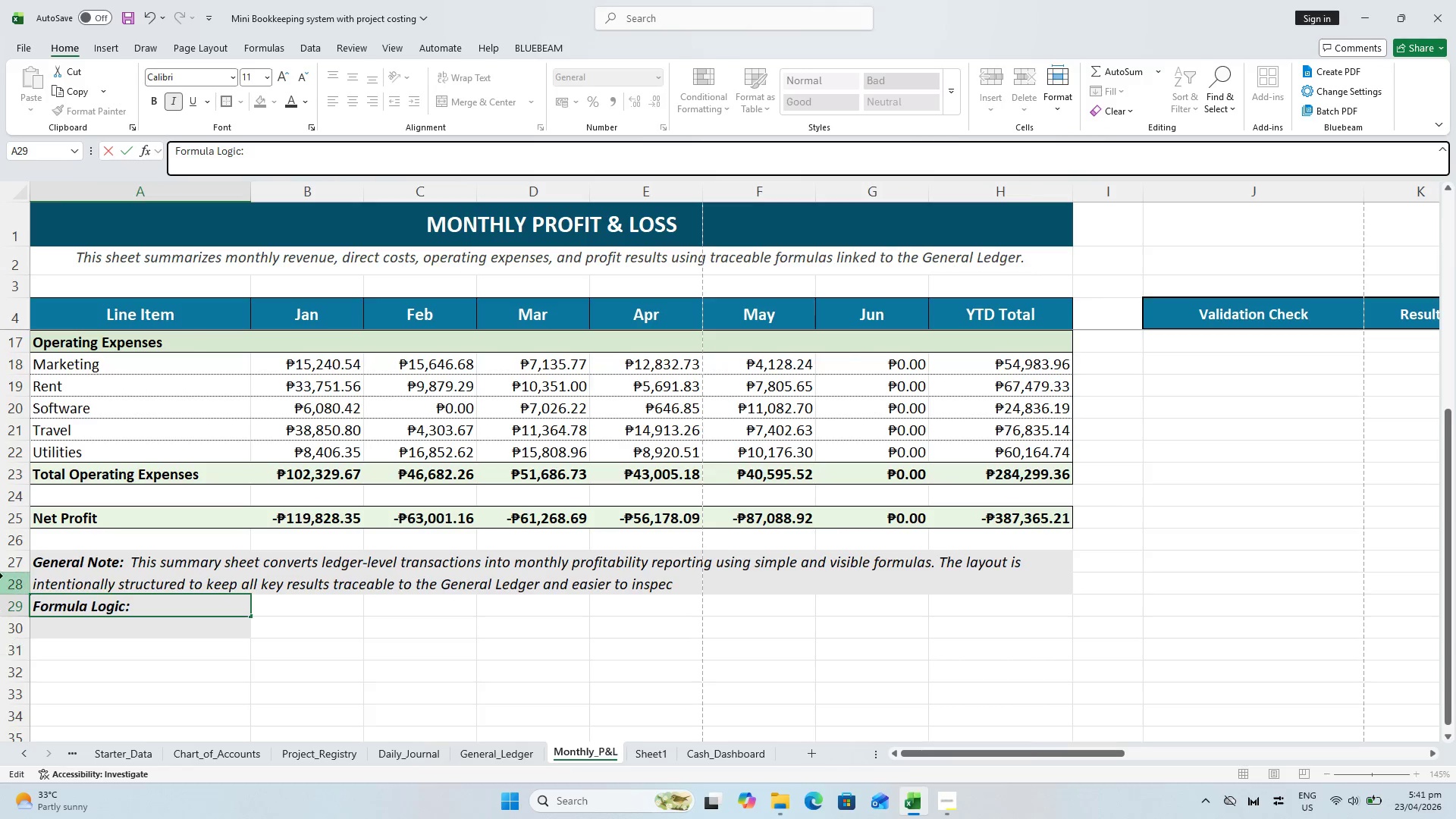 
left_click([36, 609])
 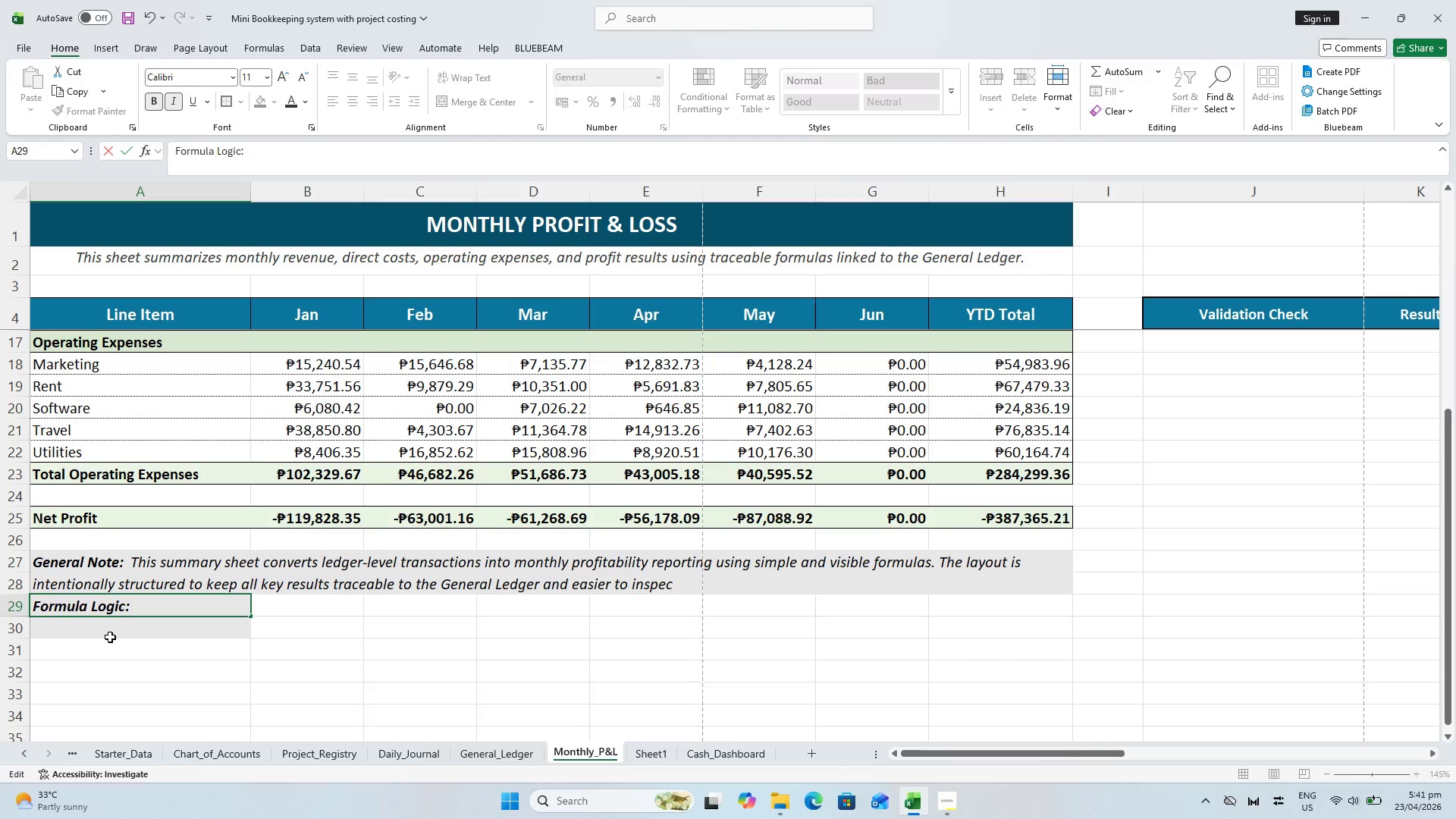 
type(Key )
 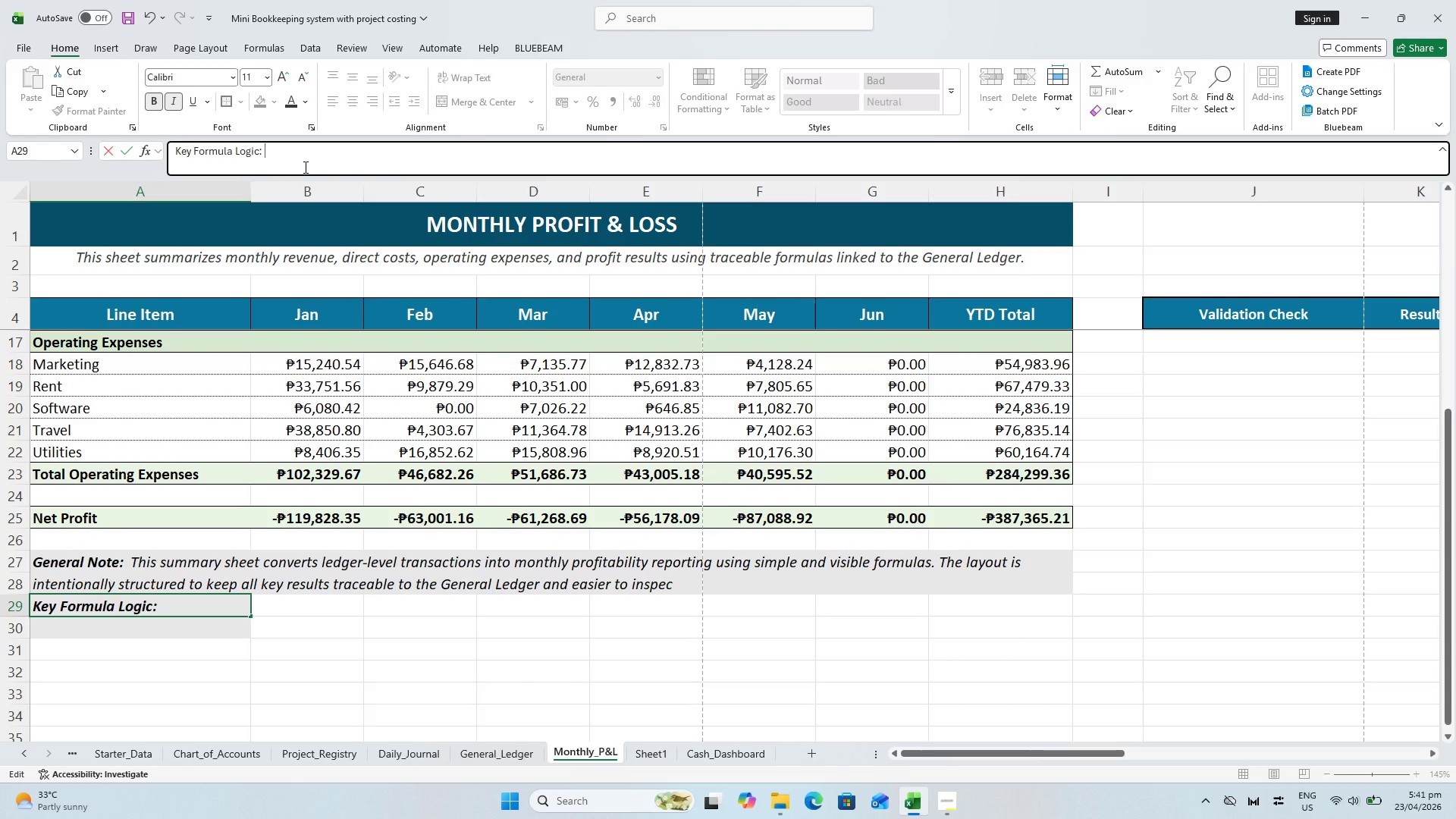 
key(Control+B)
 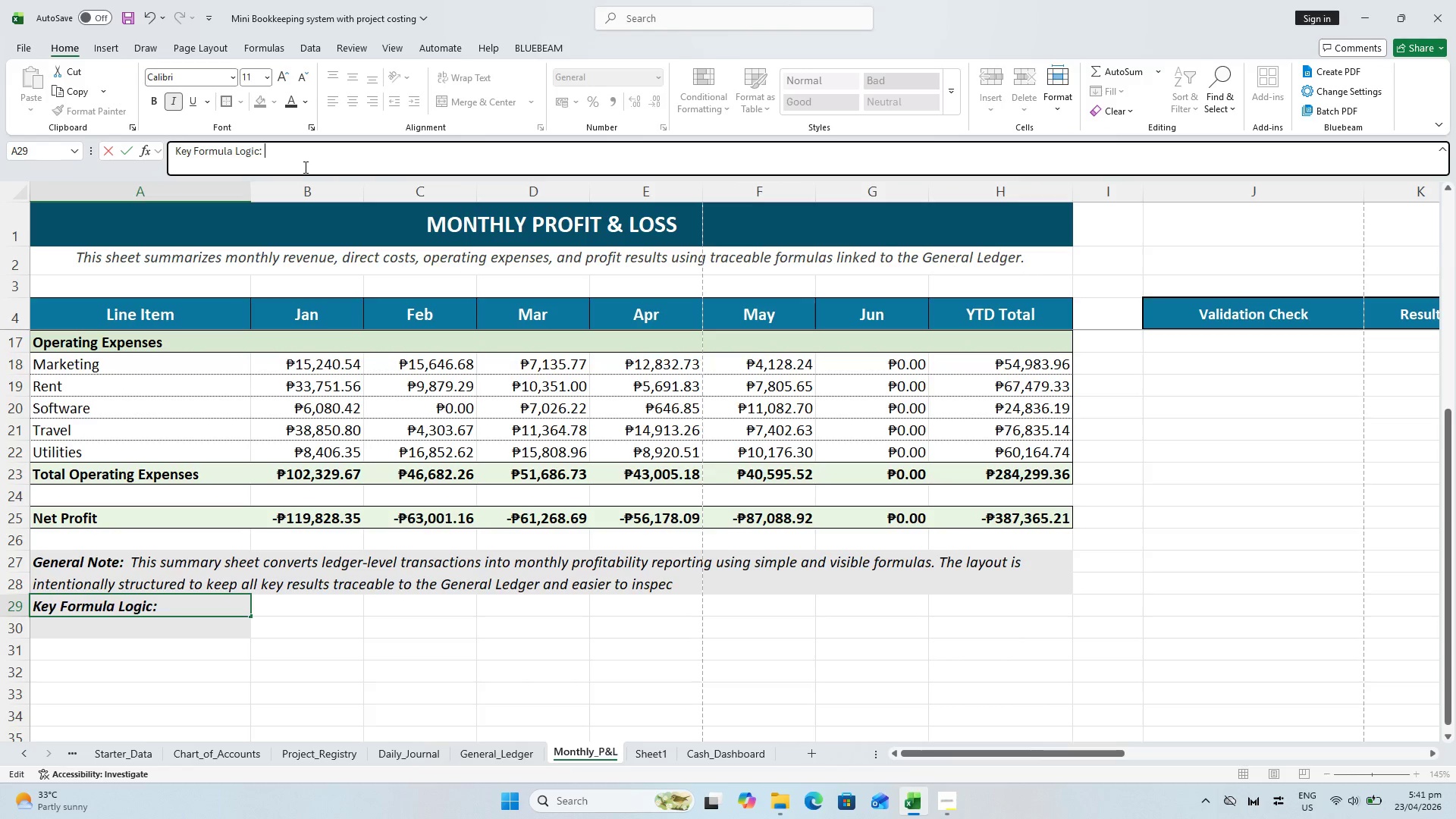 
type(Each monthly amount is calcu;la)
key(Backspace)
key(Backspace)
key(Backspace)
type(lated using SUMIFS filtered by exack)
key(Backspace)
type(t)
 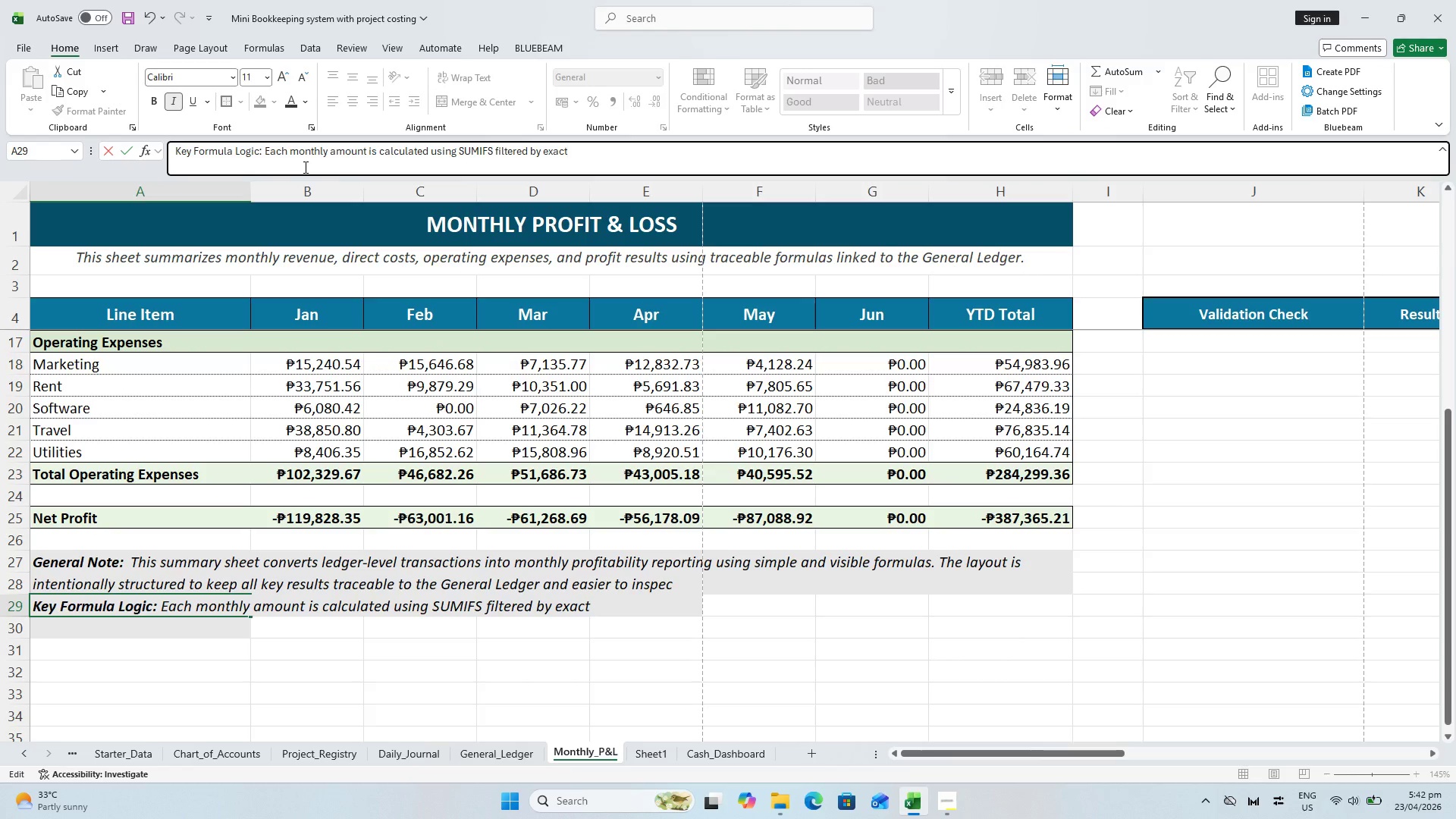 
wait(5.3)
 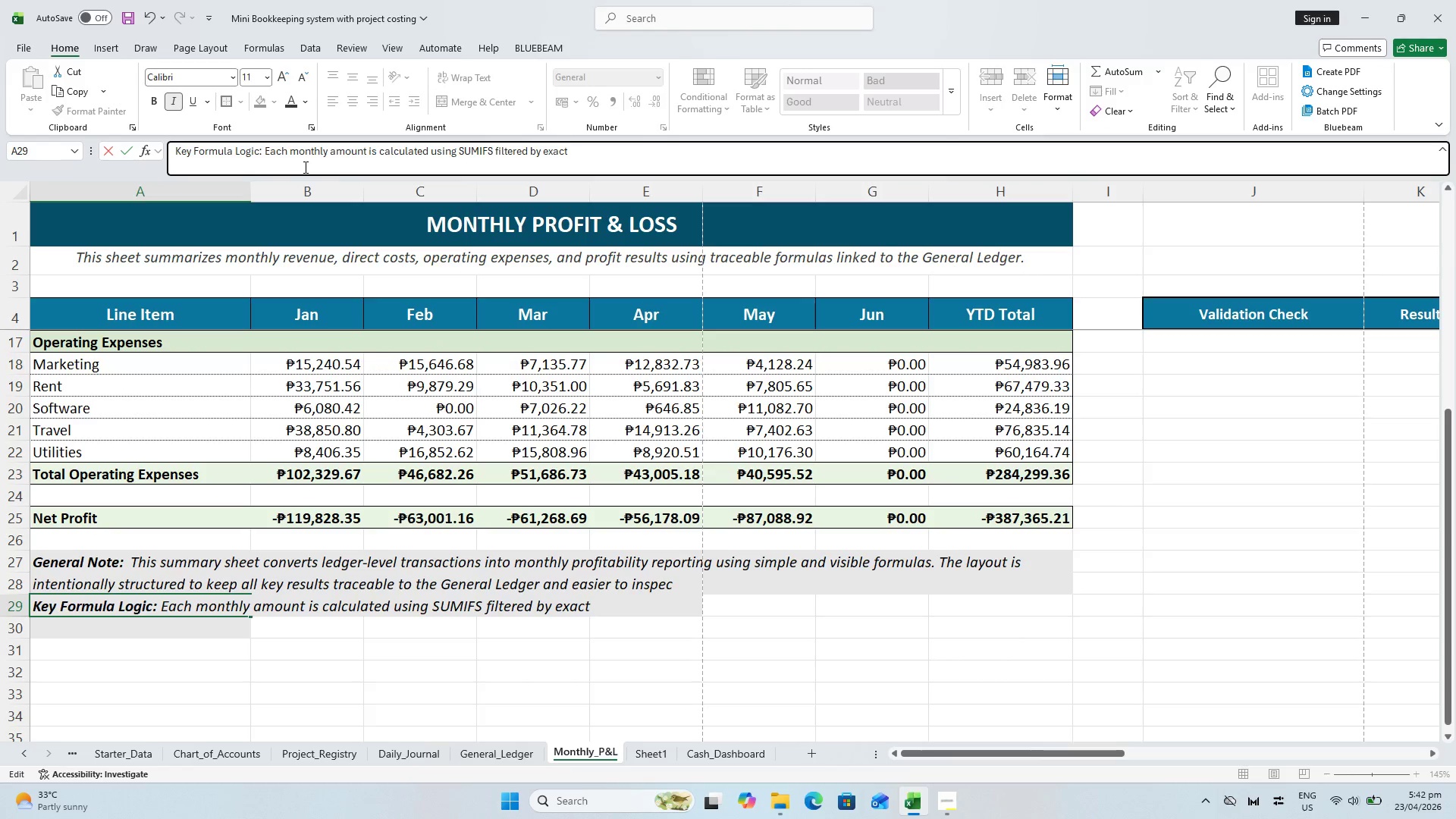 
key(Space)
 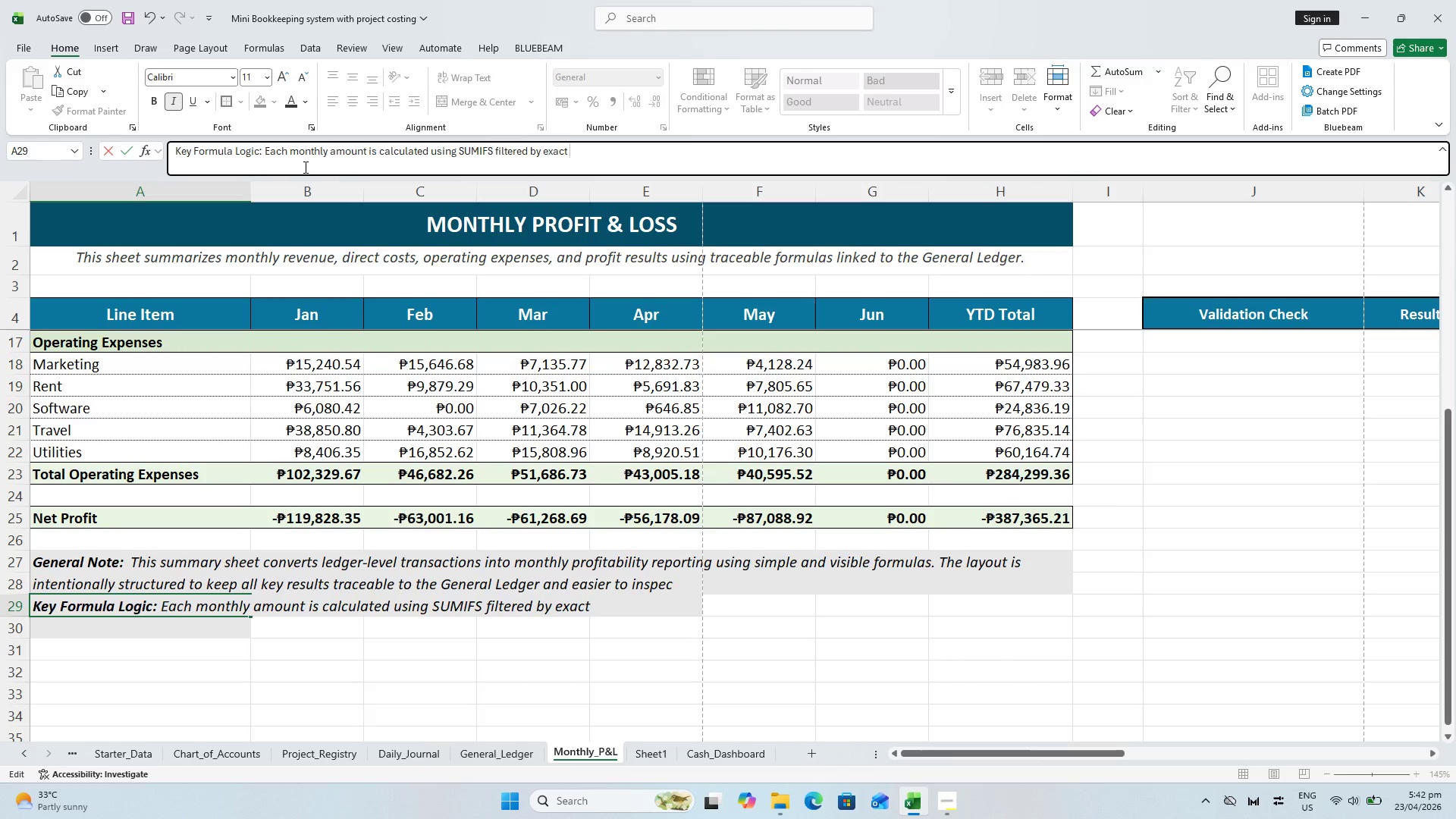 
type(category and date range)
 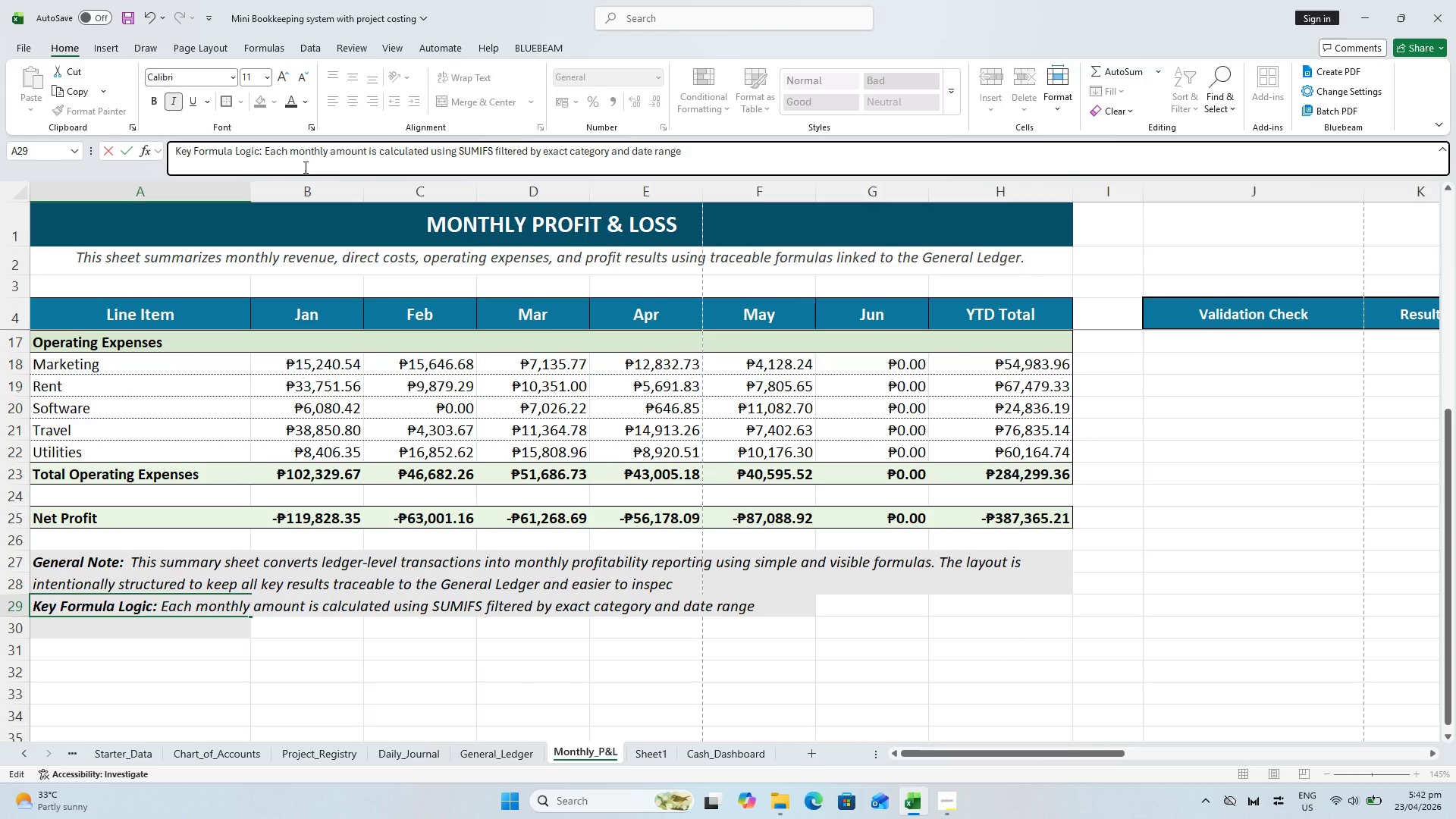 
type( from )
 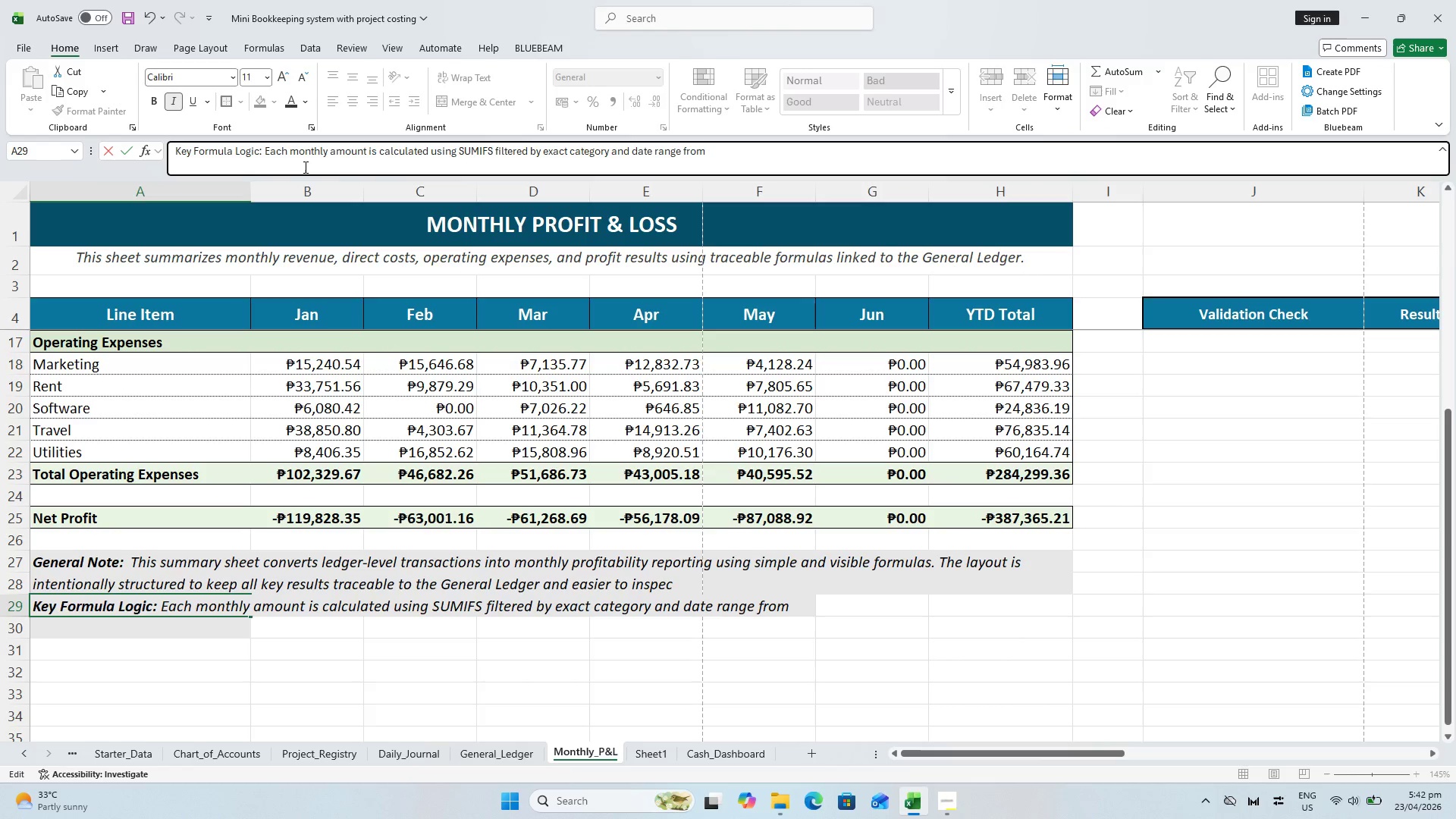 
type(the GE)
key(Backspace)
type(eneral Ledger. )
 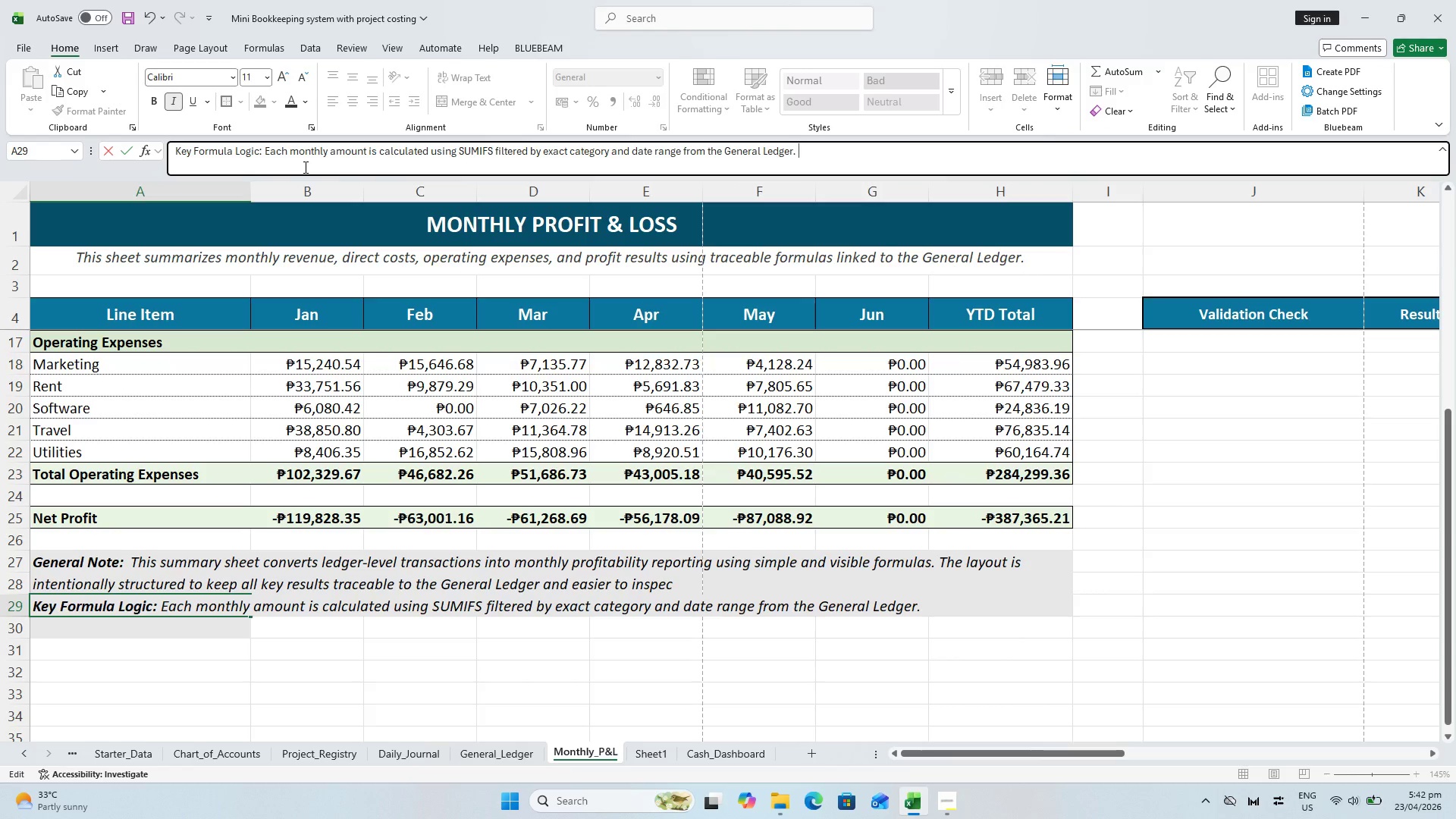 
type(Gross Profit eque)
key(Backspace)
type(als Revenue less Total COGS, Gross Margin % equals Gross Profit divided by Revenue)
 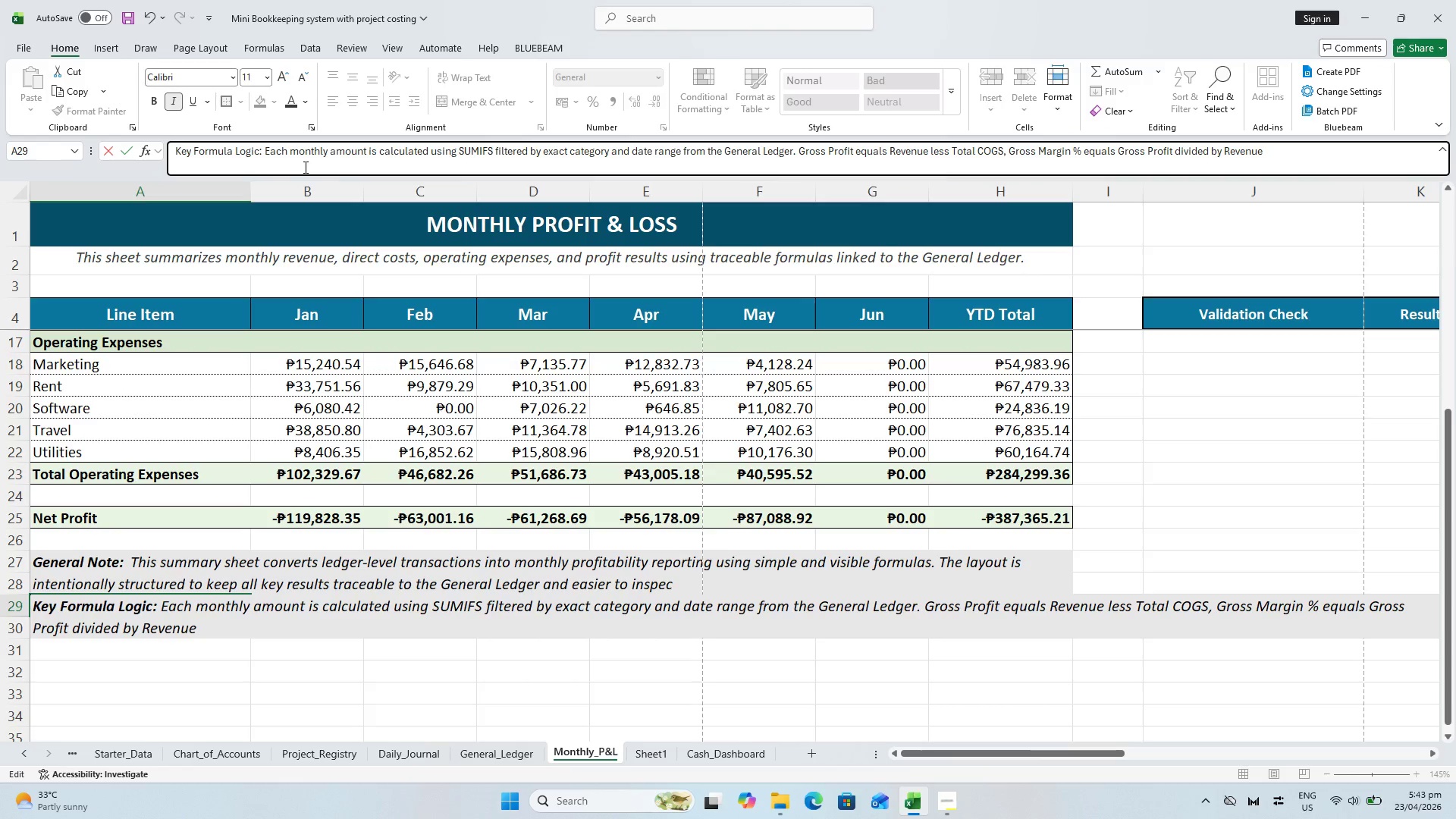 
key(Comma)
 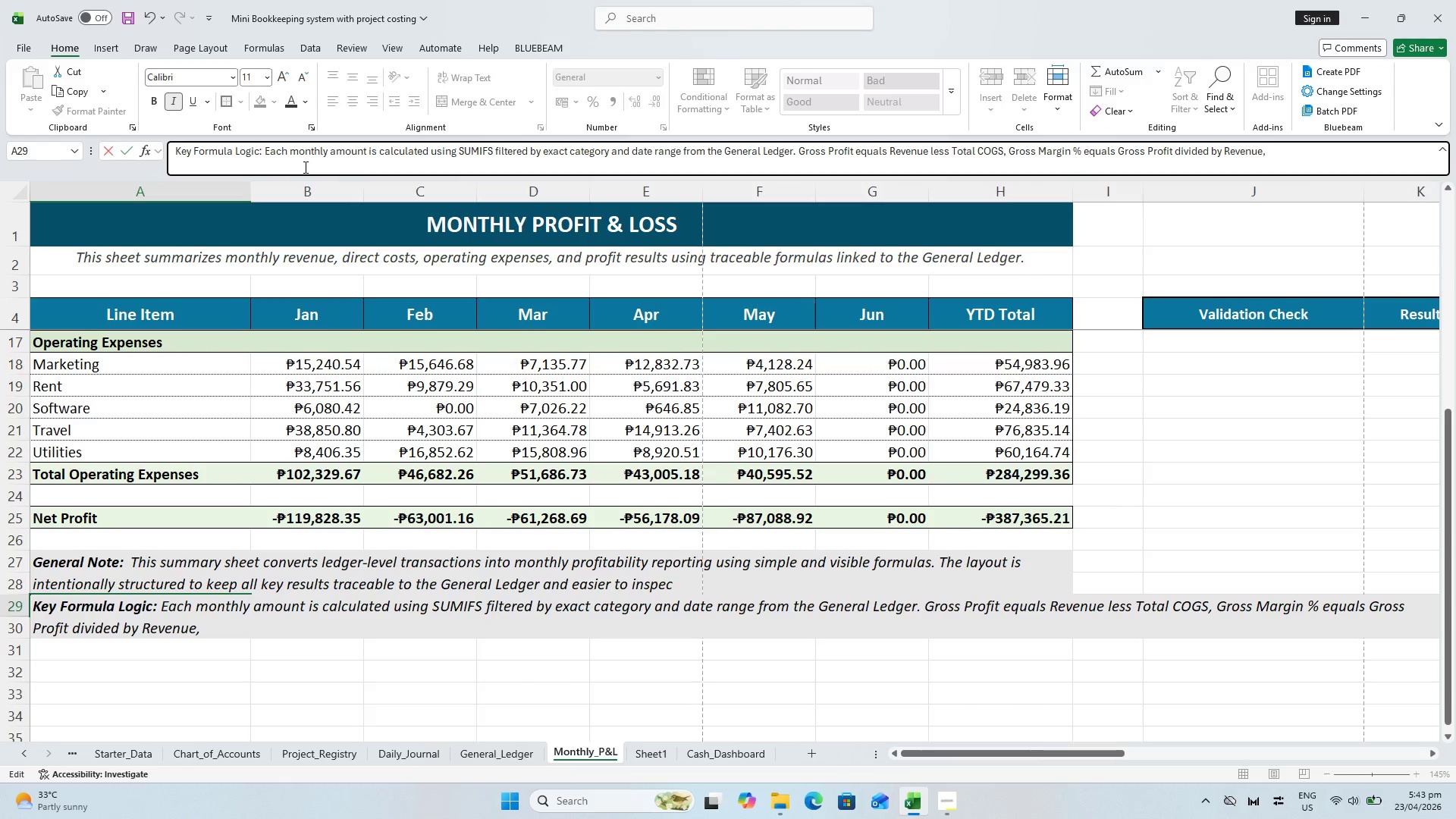 
key(Space)
 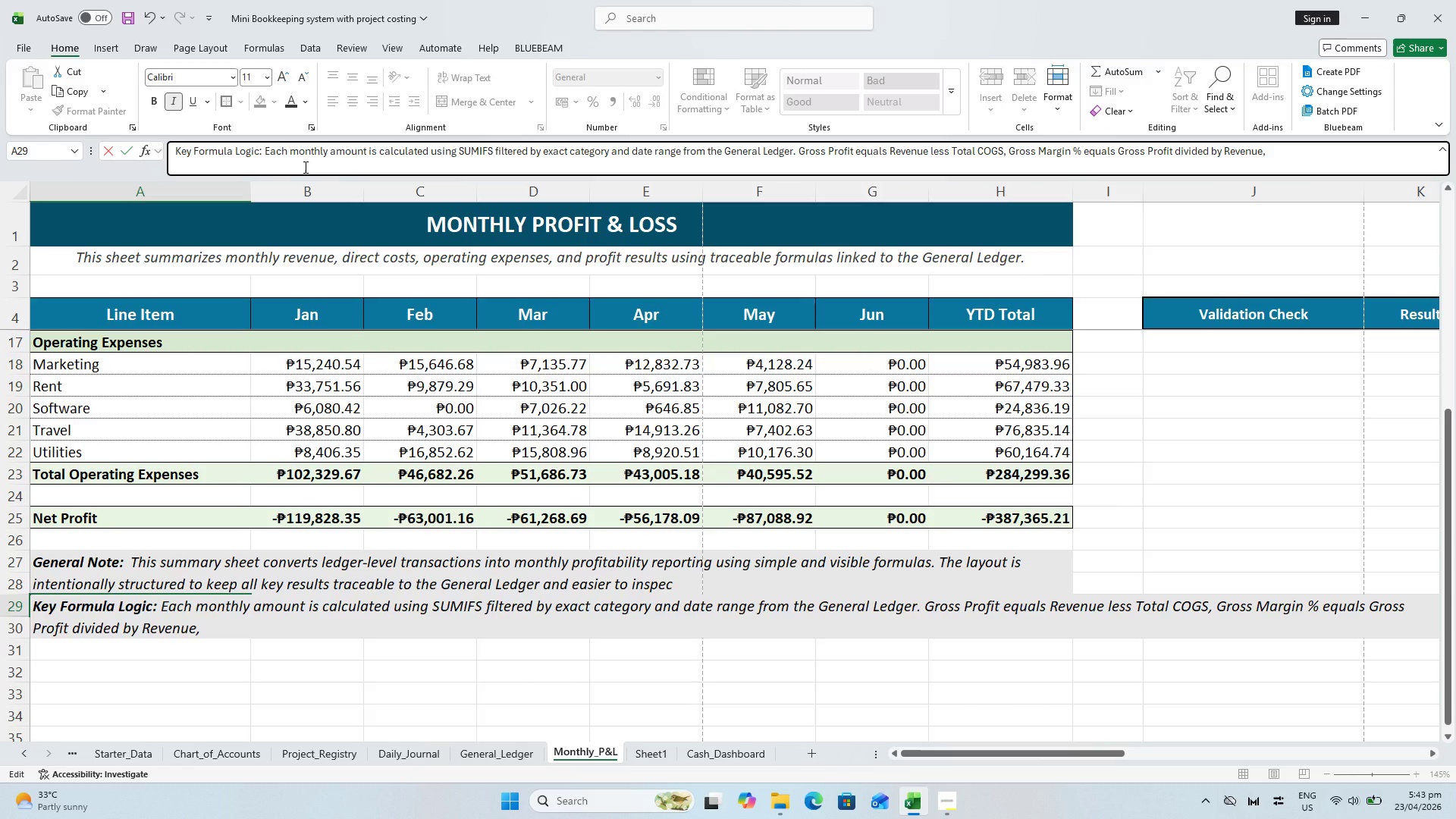 
hold_key(key=ShiftLeft, duration=3.52)
 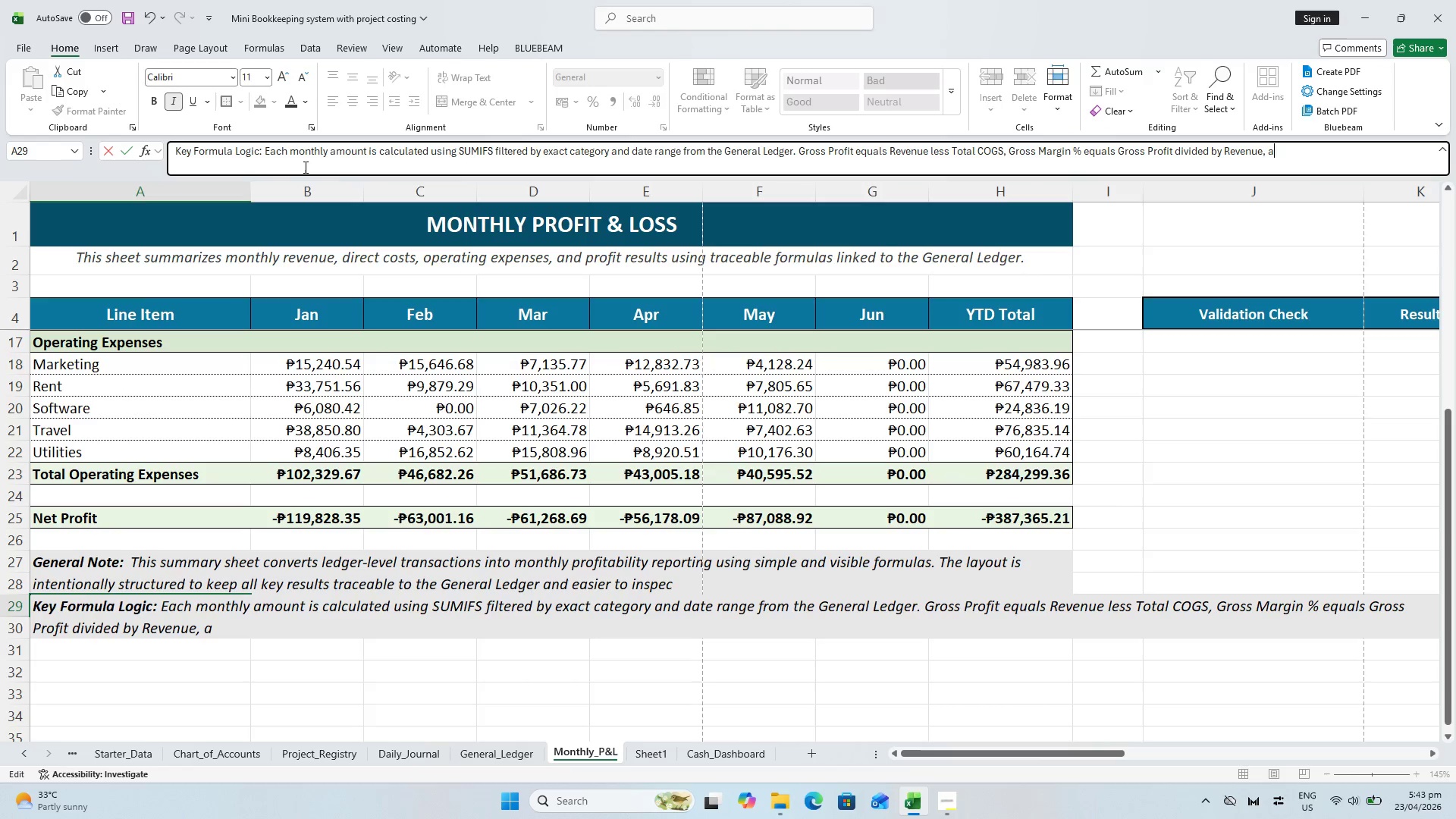 
type(and NEt)
key(Backspace)
type(T )
key(Backspace)
key(Backspace)
key(Backspace)
type(er)
key(Backspace)
type(t Profit equals Gross Profit)
 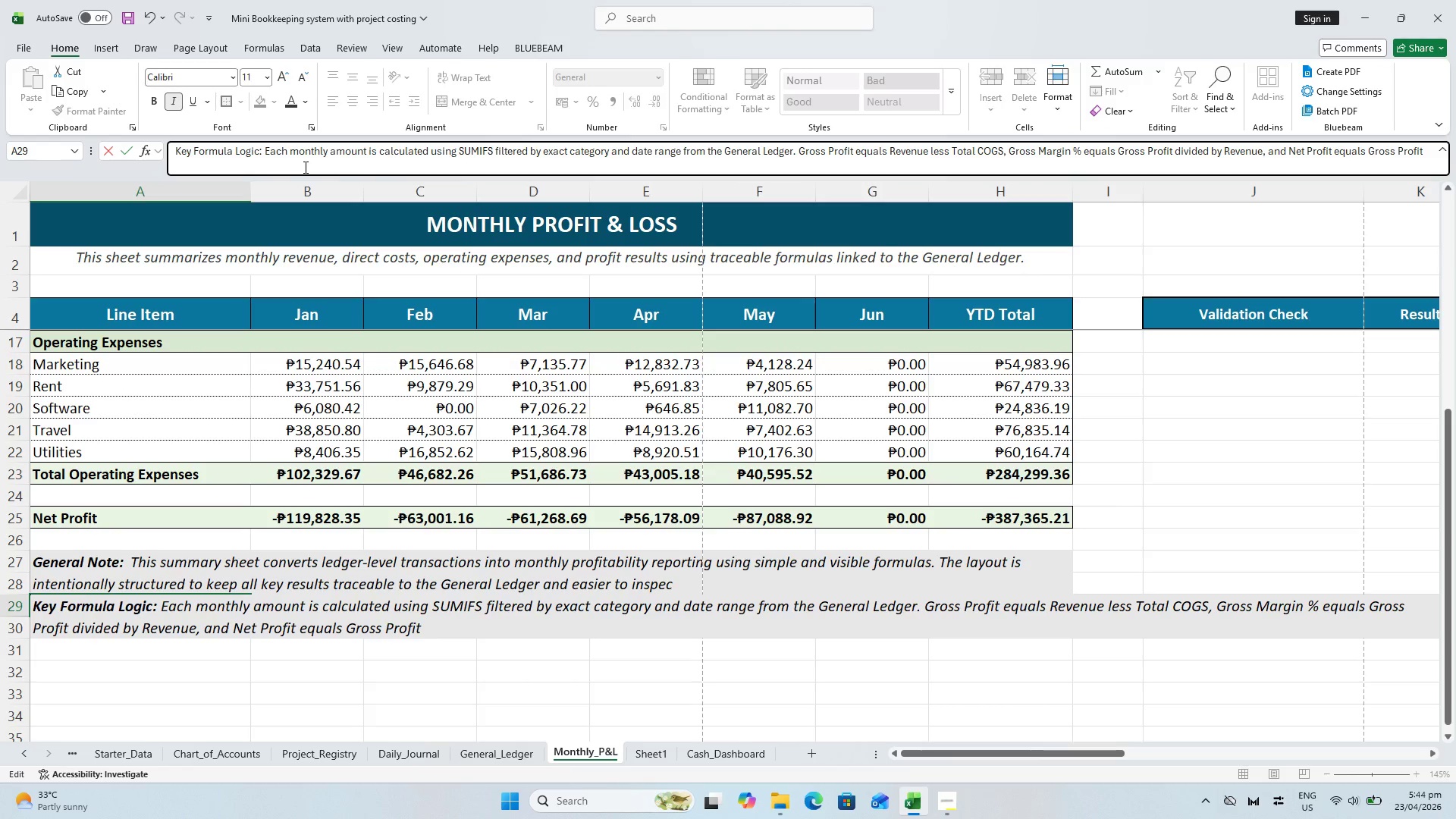 
type( less Total )
 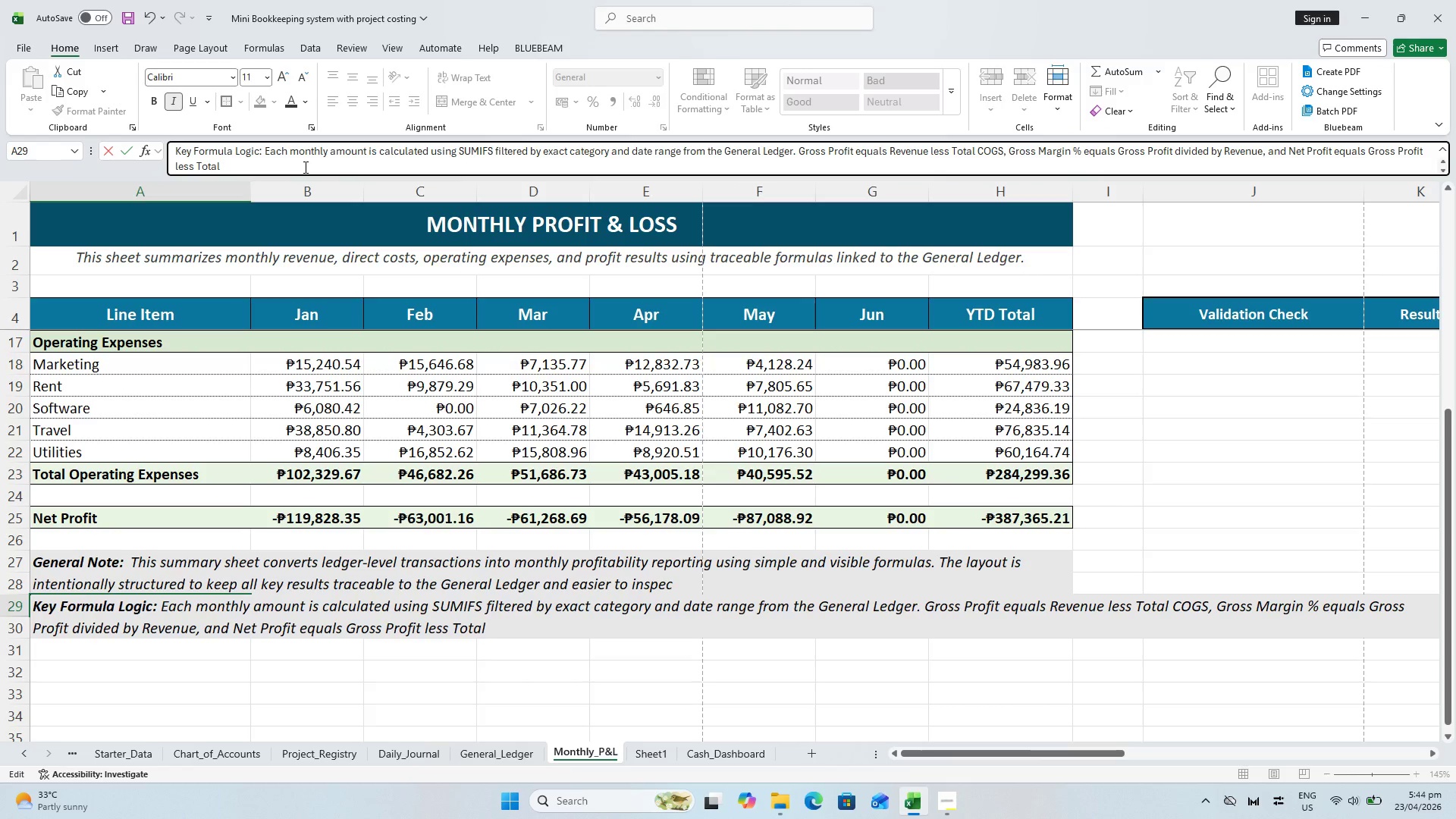 
type(Operatibng)
key(Backspace)
key(Backspace)
type(ng)
key(Backspace)
key(Backspace)
type(g Expenses.)
 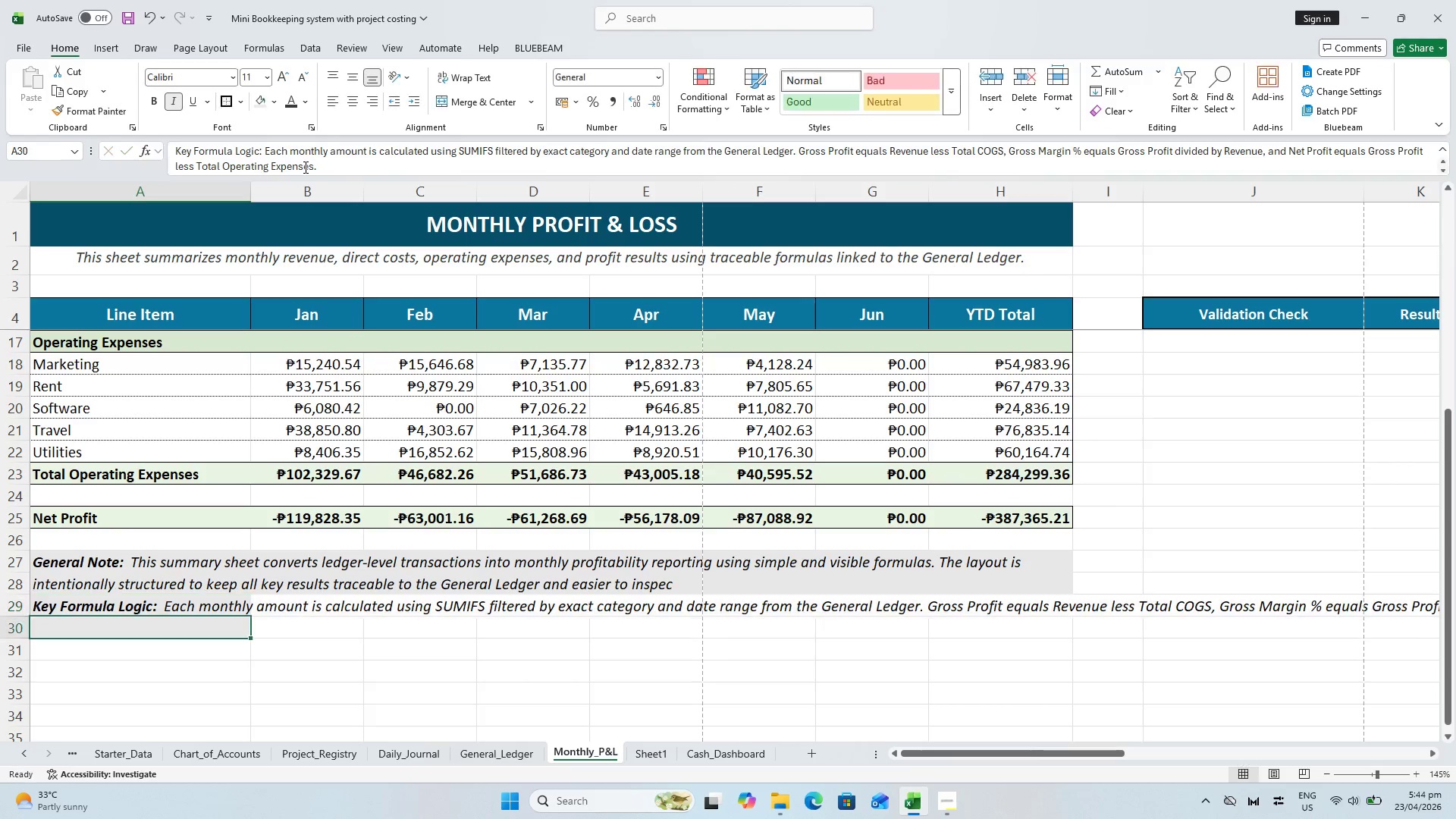 
 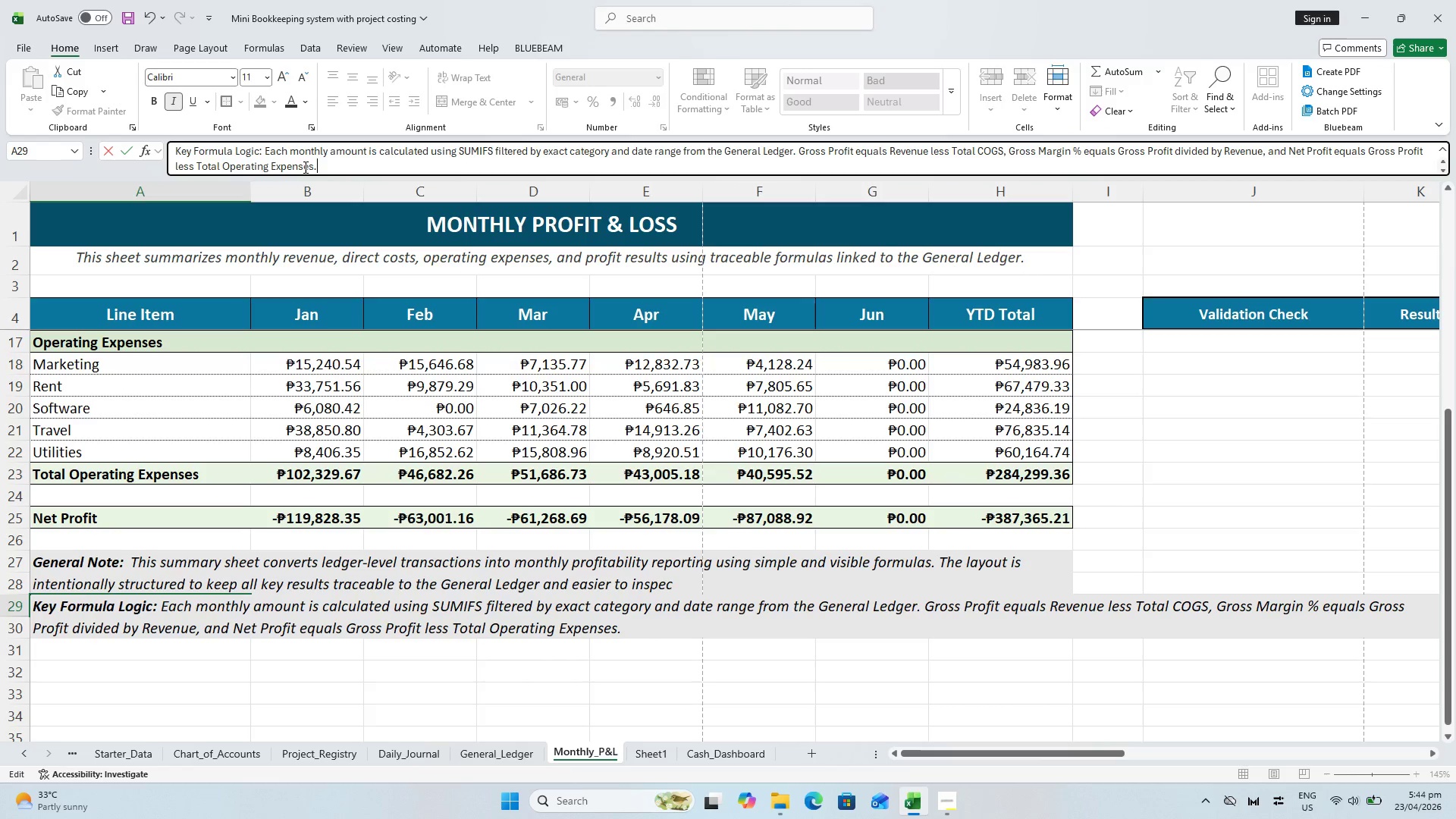 
key(Enter)
 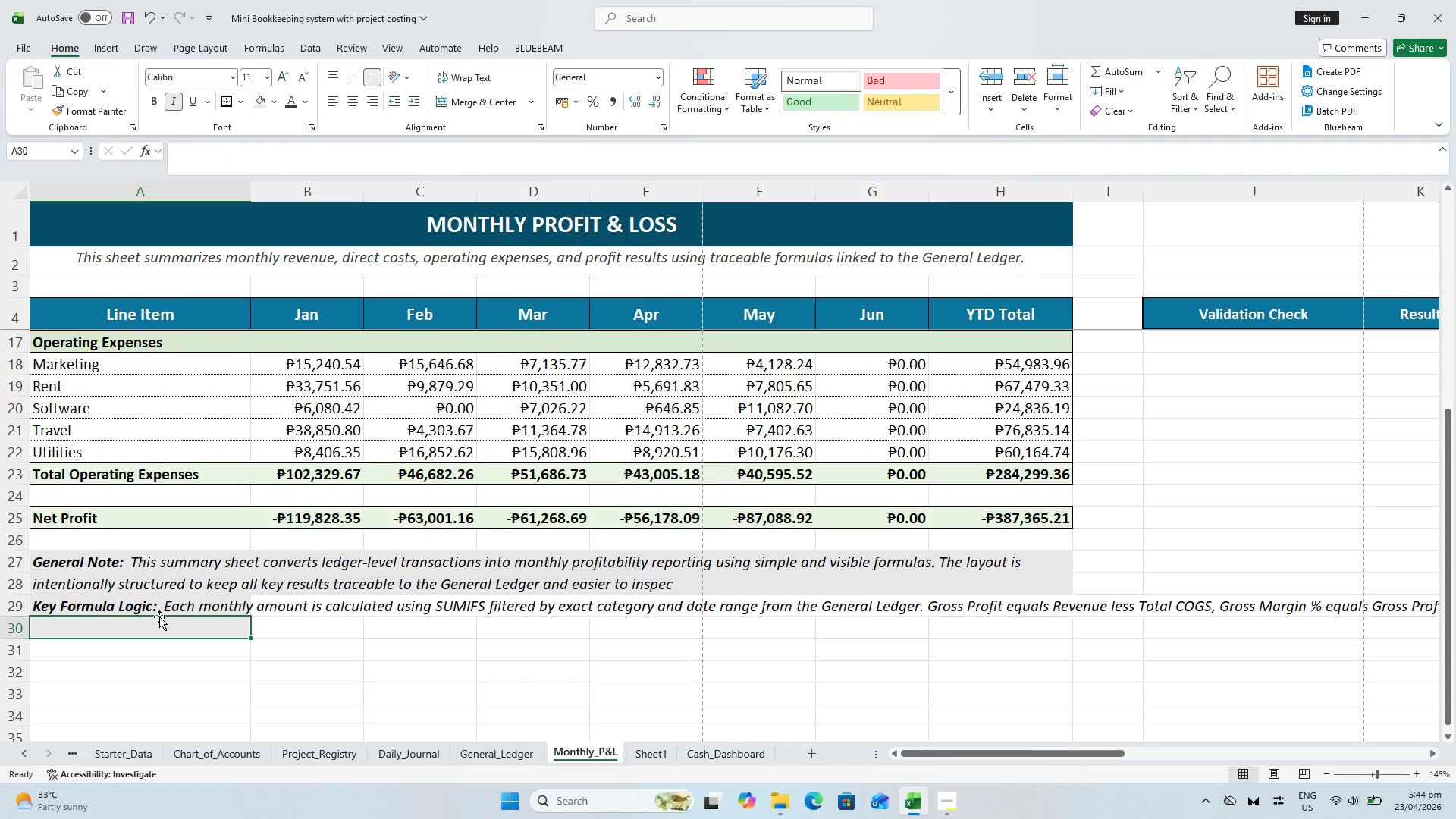 
left_click_drag(start_coordinate=[93, 608], to_coordinate=[87, 608])
 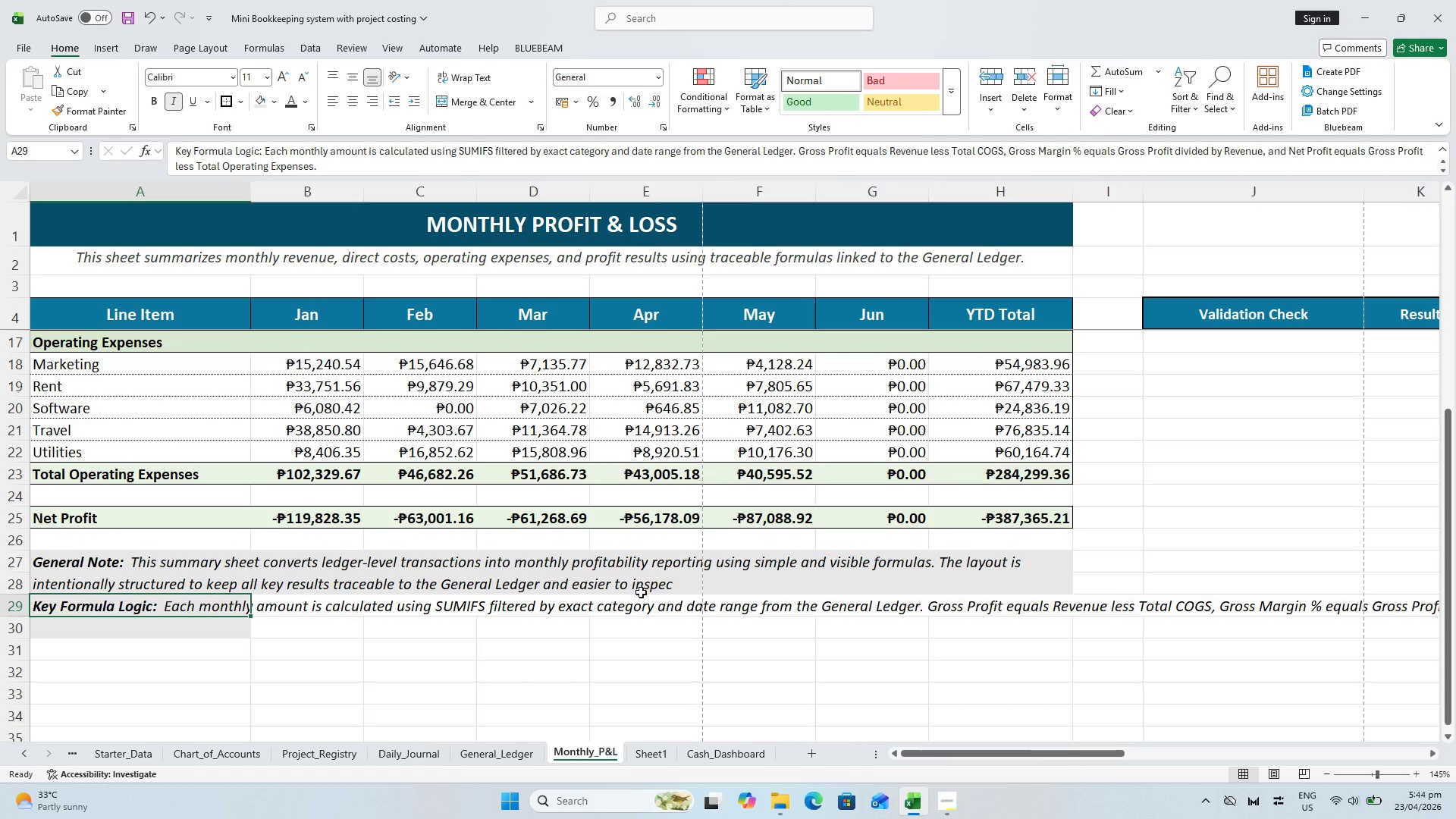 
hold_key(key=ShiftLeft, duration=0.61)
 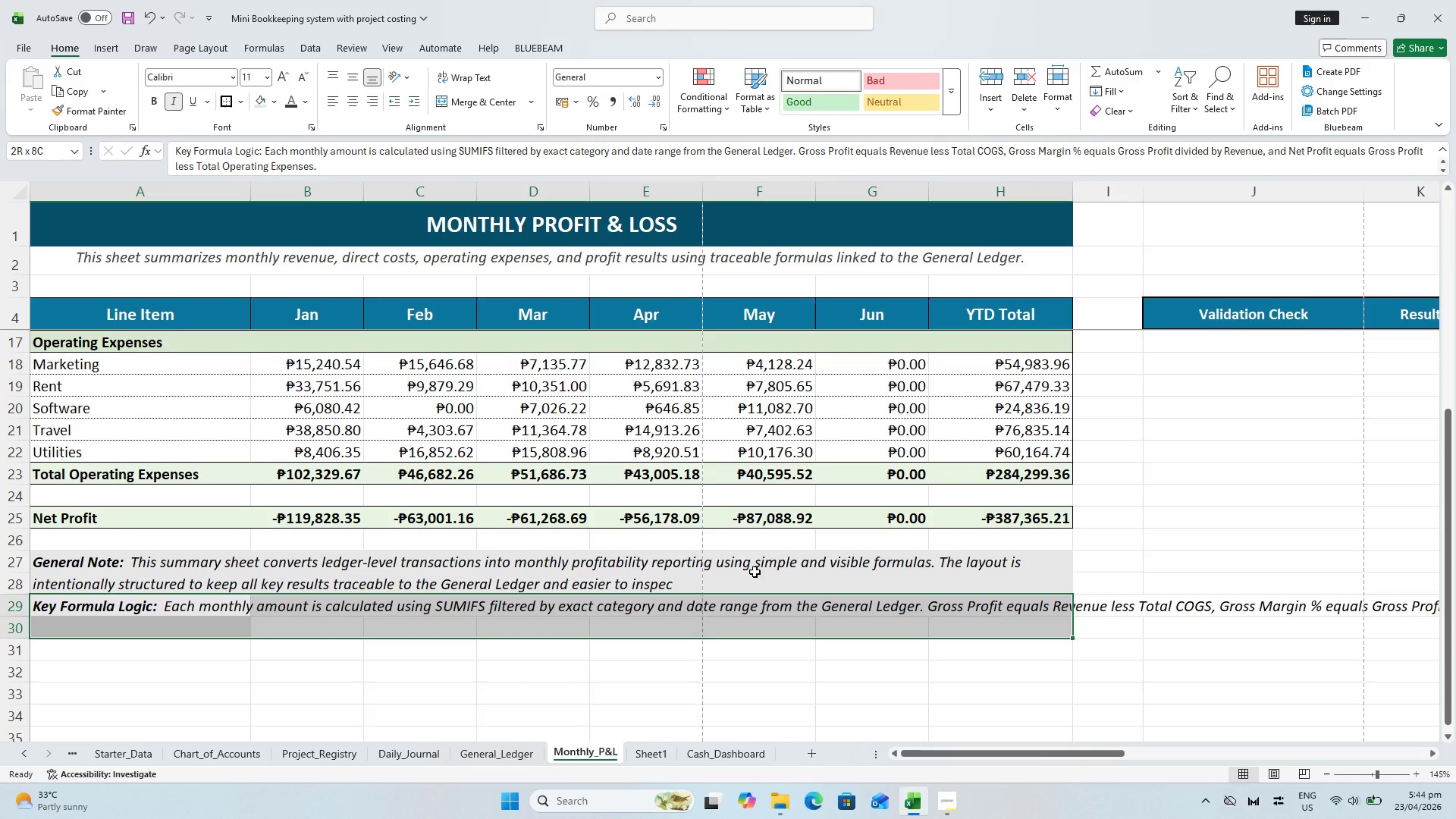 
hold_key(key=ShiftLeft, duration=0.69)
 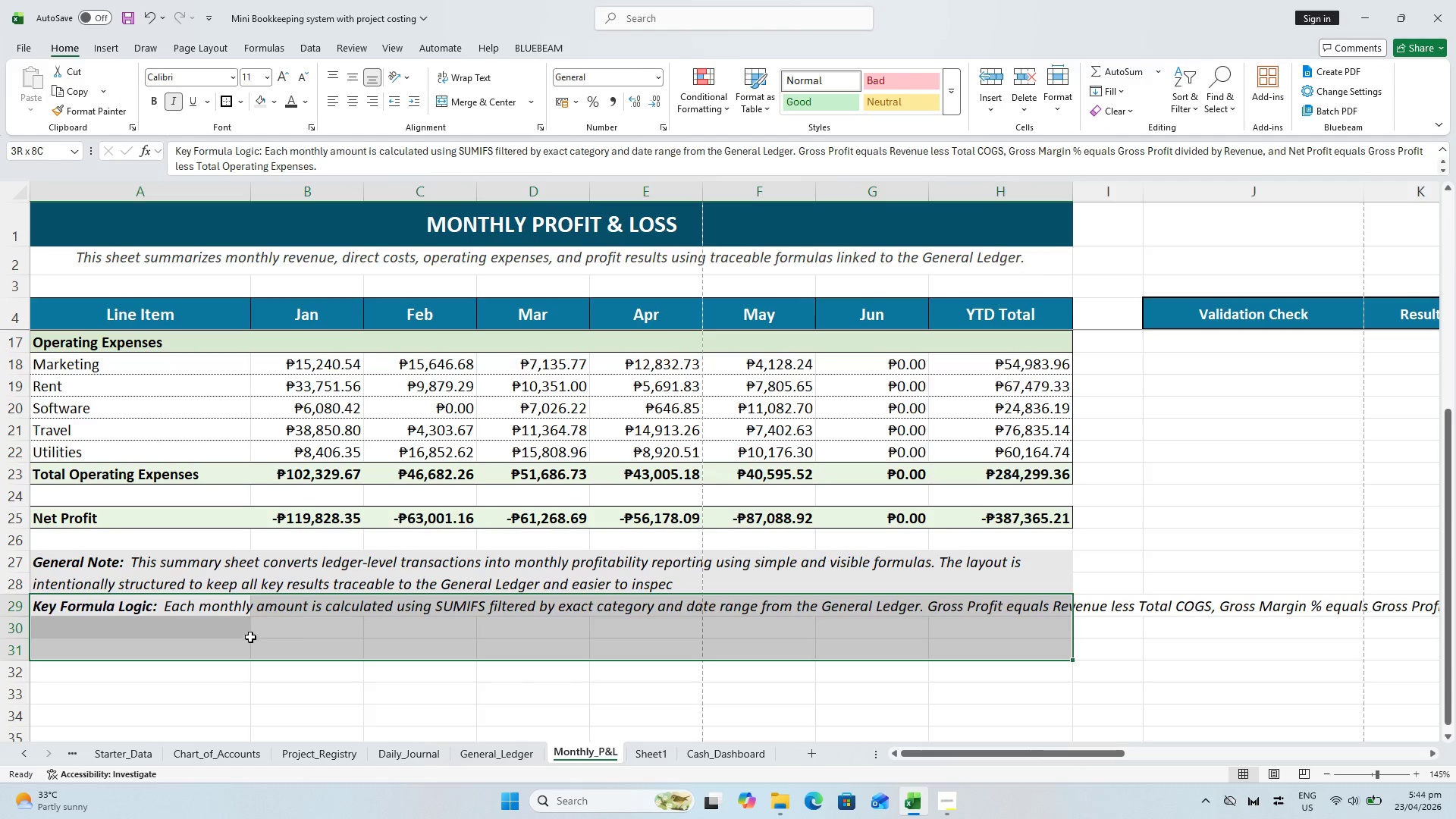 
double_click([151, 579])
 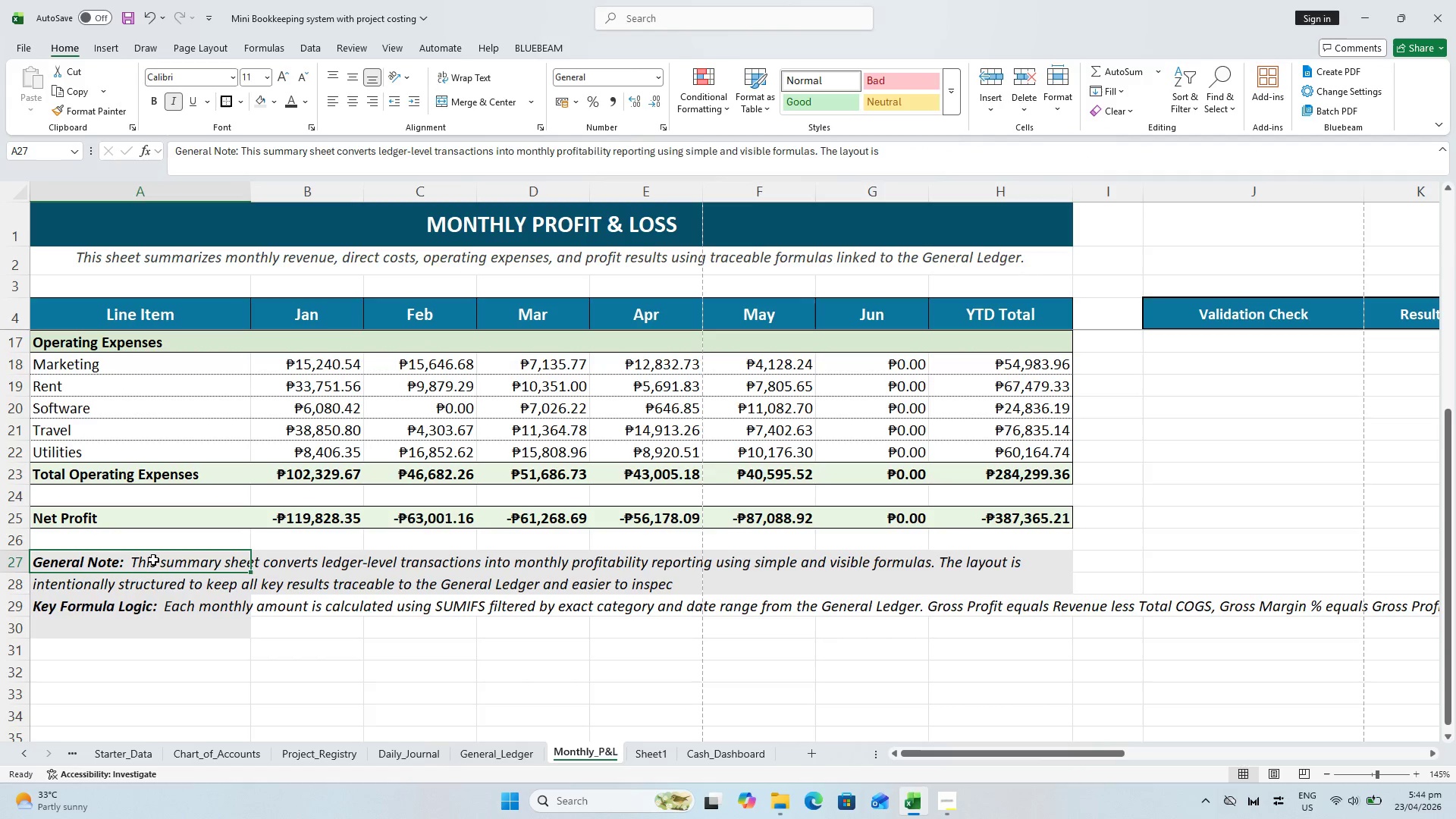 
double_click([140, 576])
 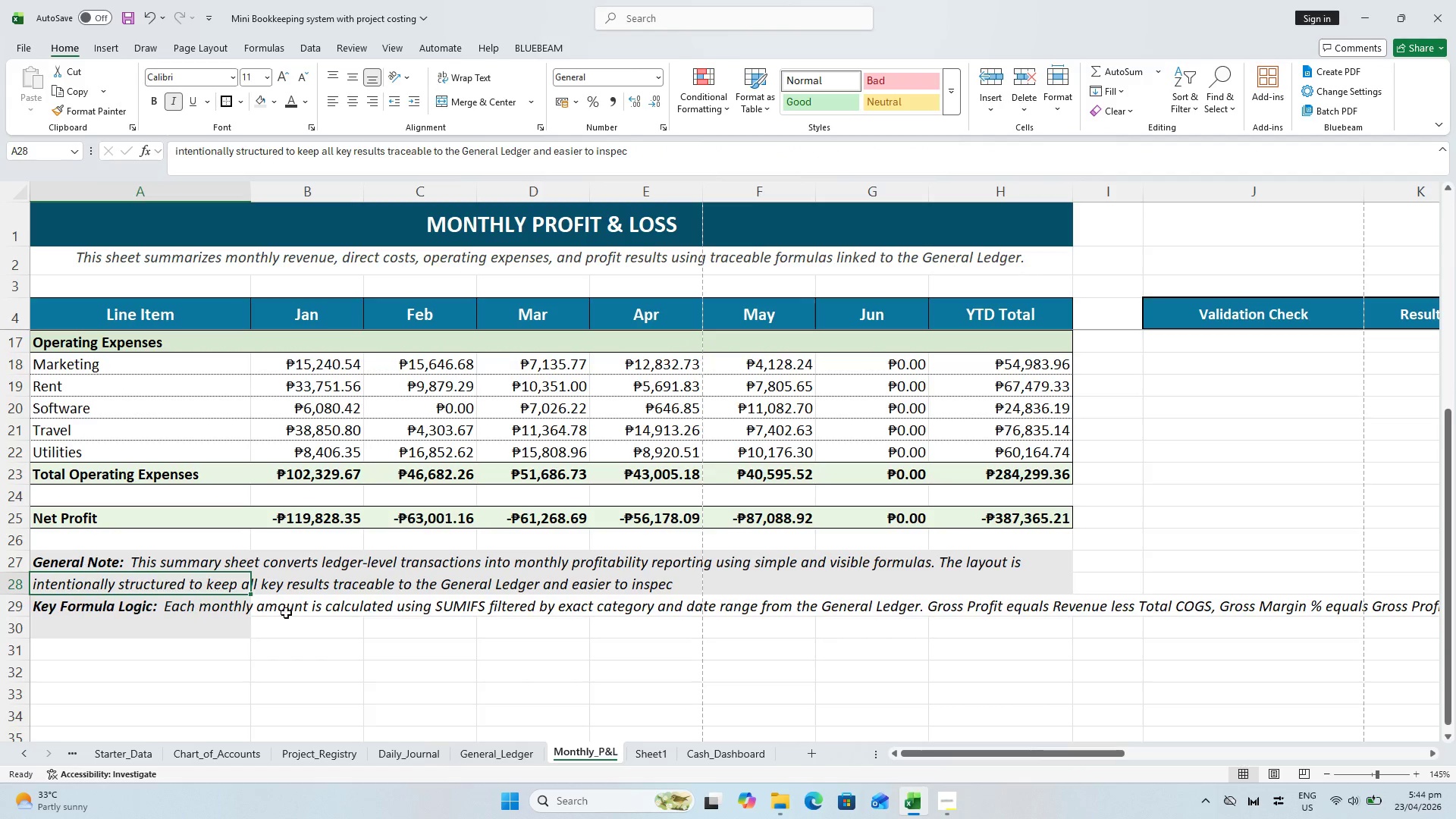 
left_click_drag(start_coordinate=[161, 610], to_coordinate=[1015, 642])
 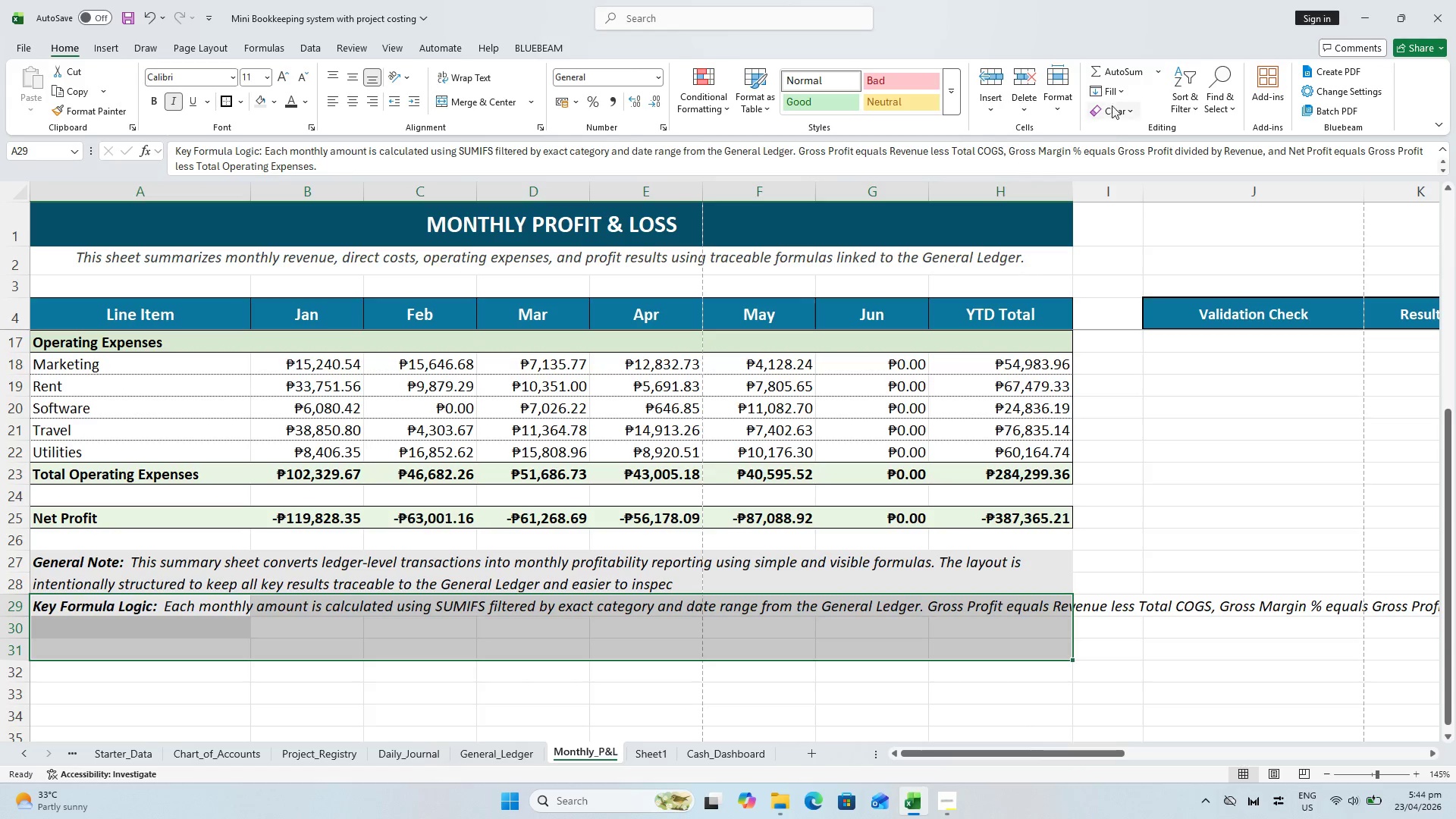 
left_click([1120, 96])
 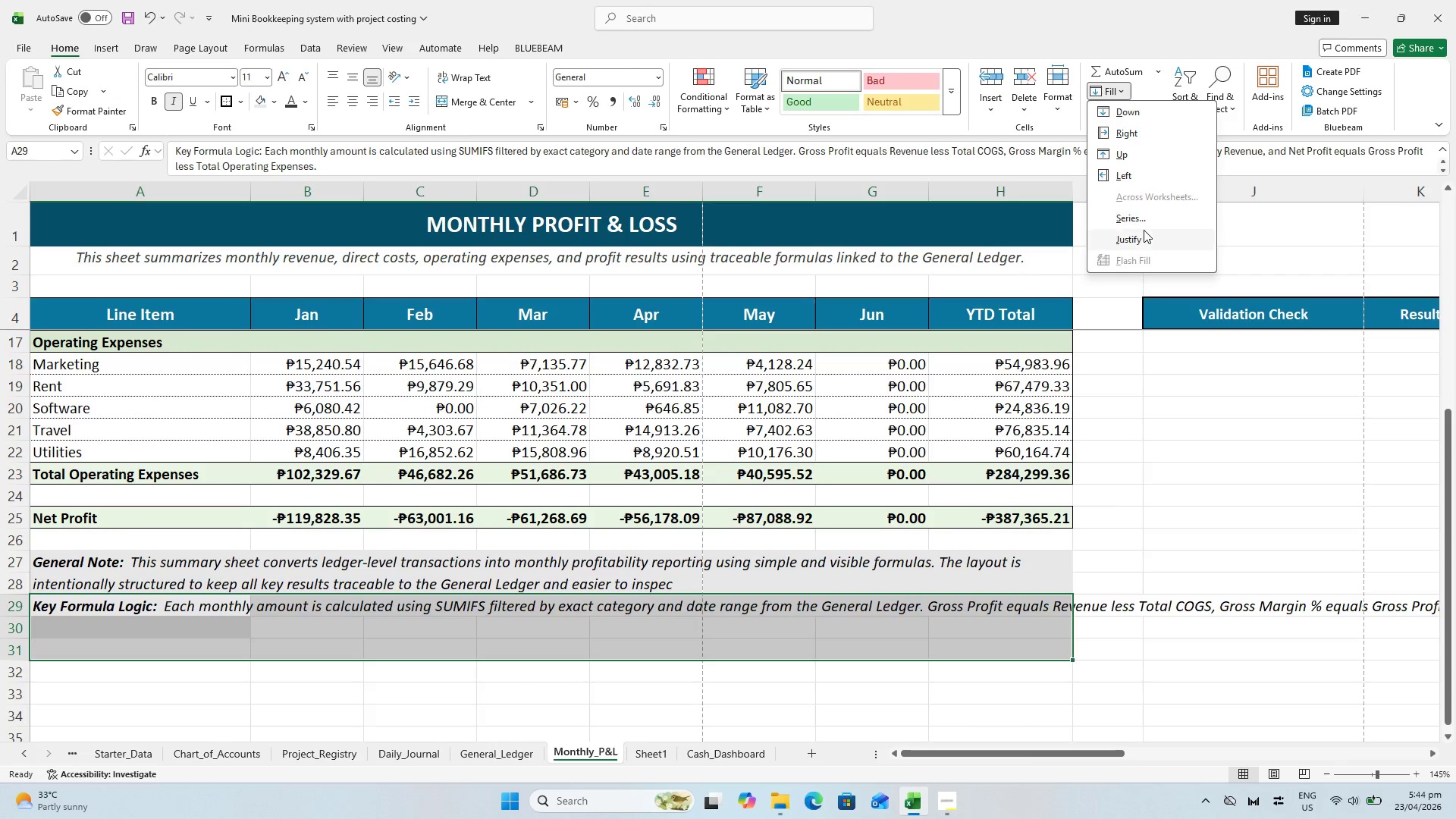 
left_click([1147, 245])
 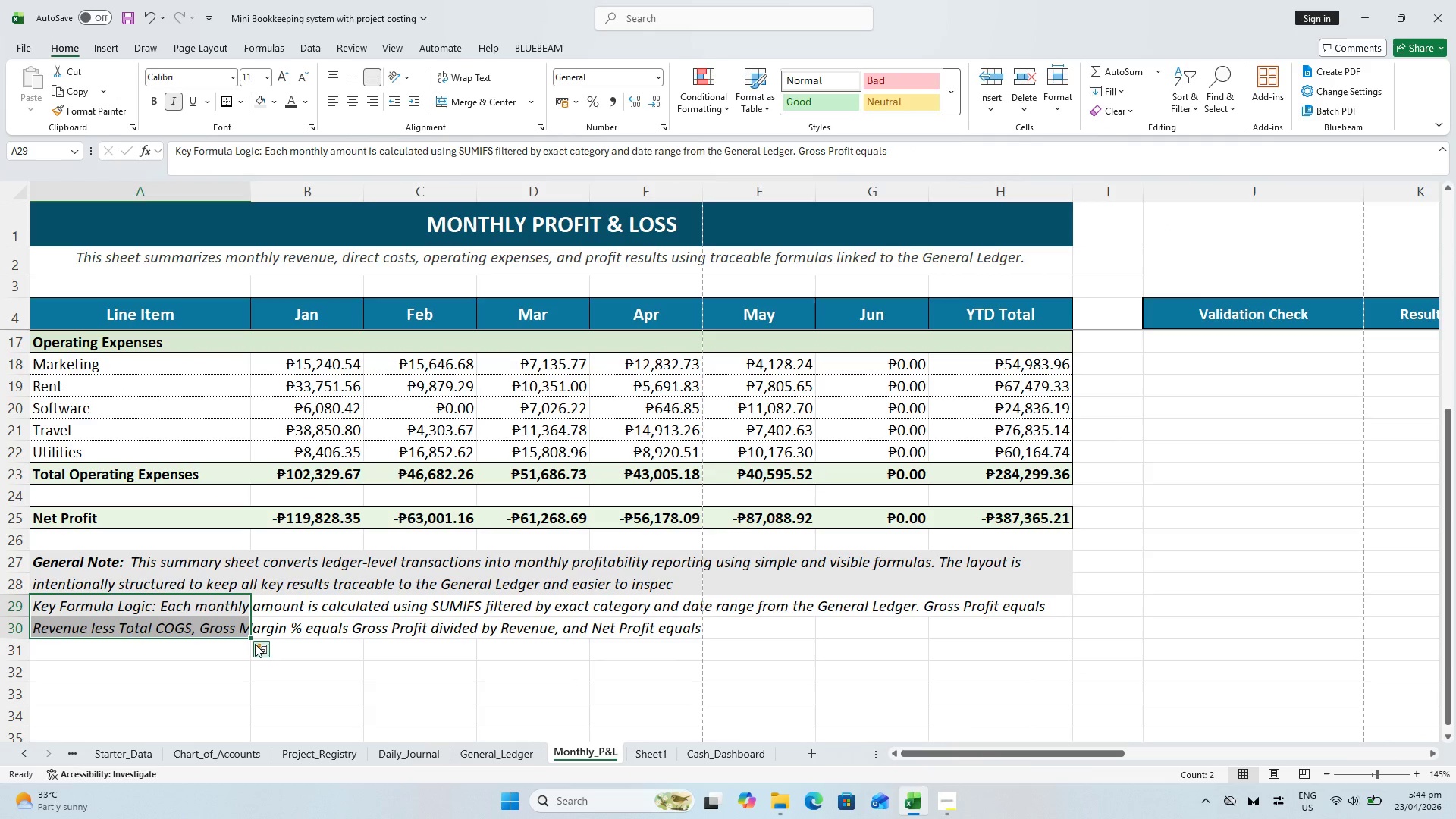 
left_click_drag(start_coordinate=[162, 605], to_coordinate=[1021, 630])
 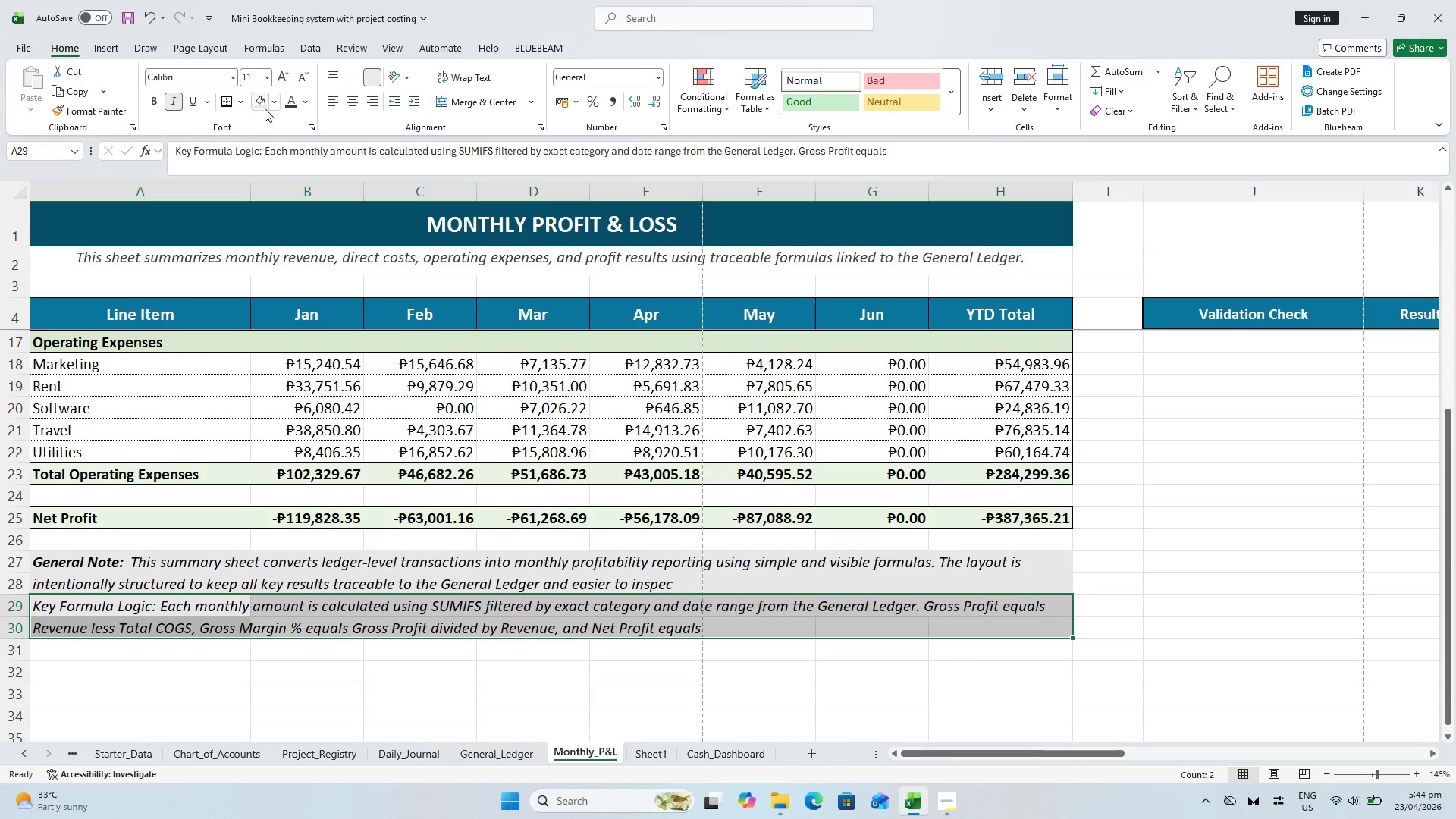 
left_click([1164, 560])
 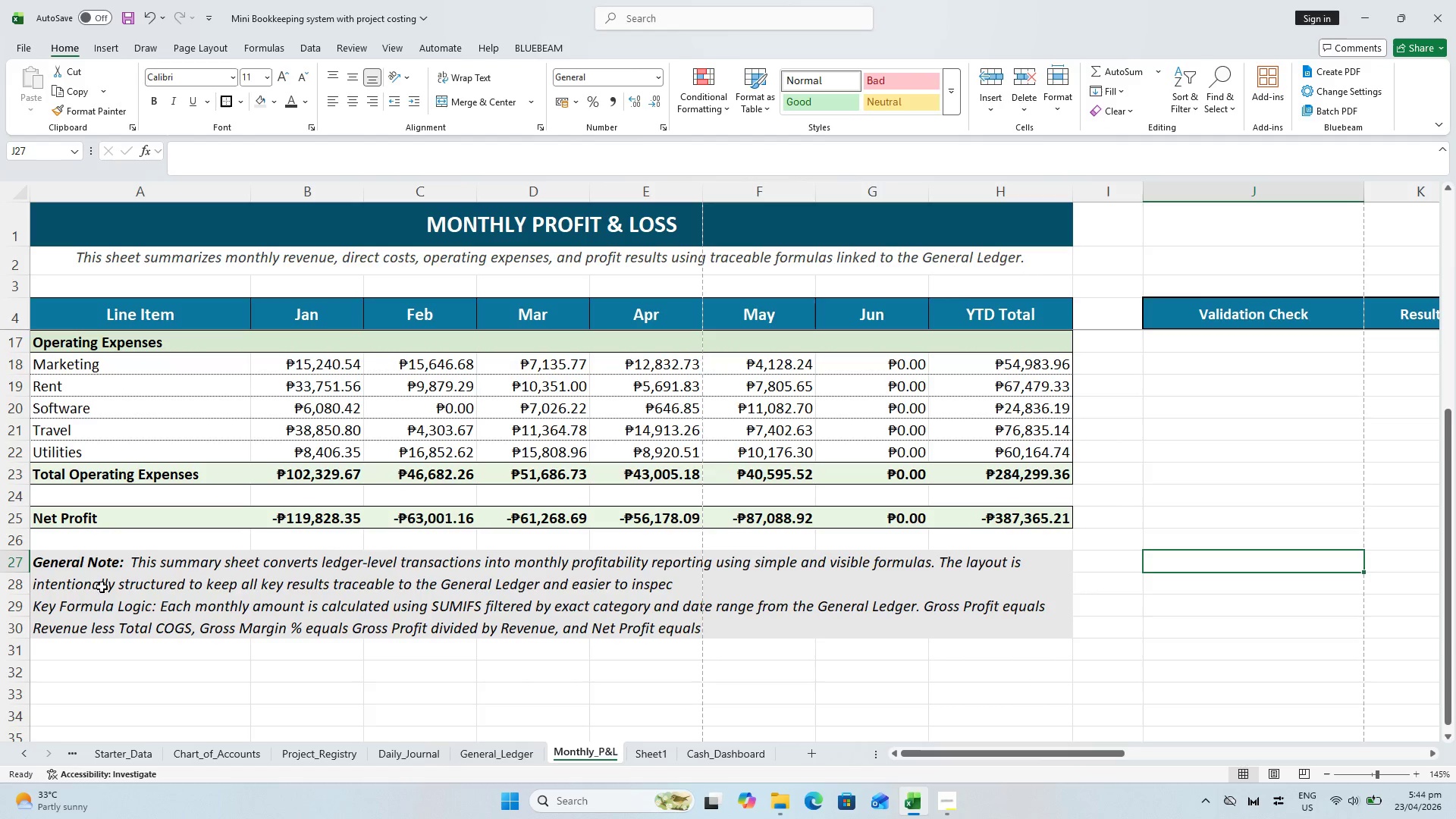 
left_click_drag(start_coordinate=[54, 561], to_coordinate=[976, 632])
 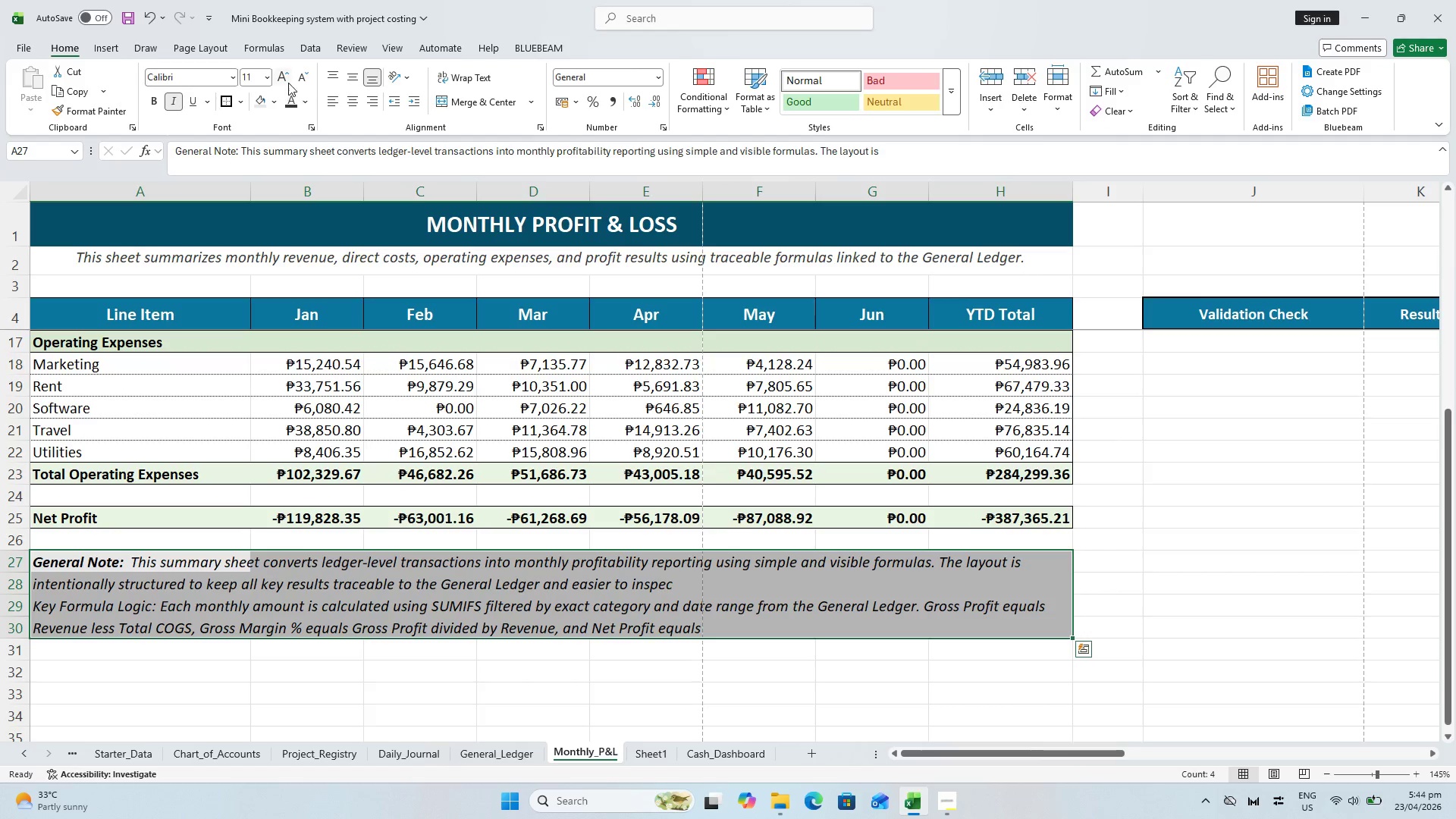 
left_click([306, 76])
 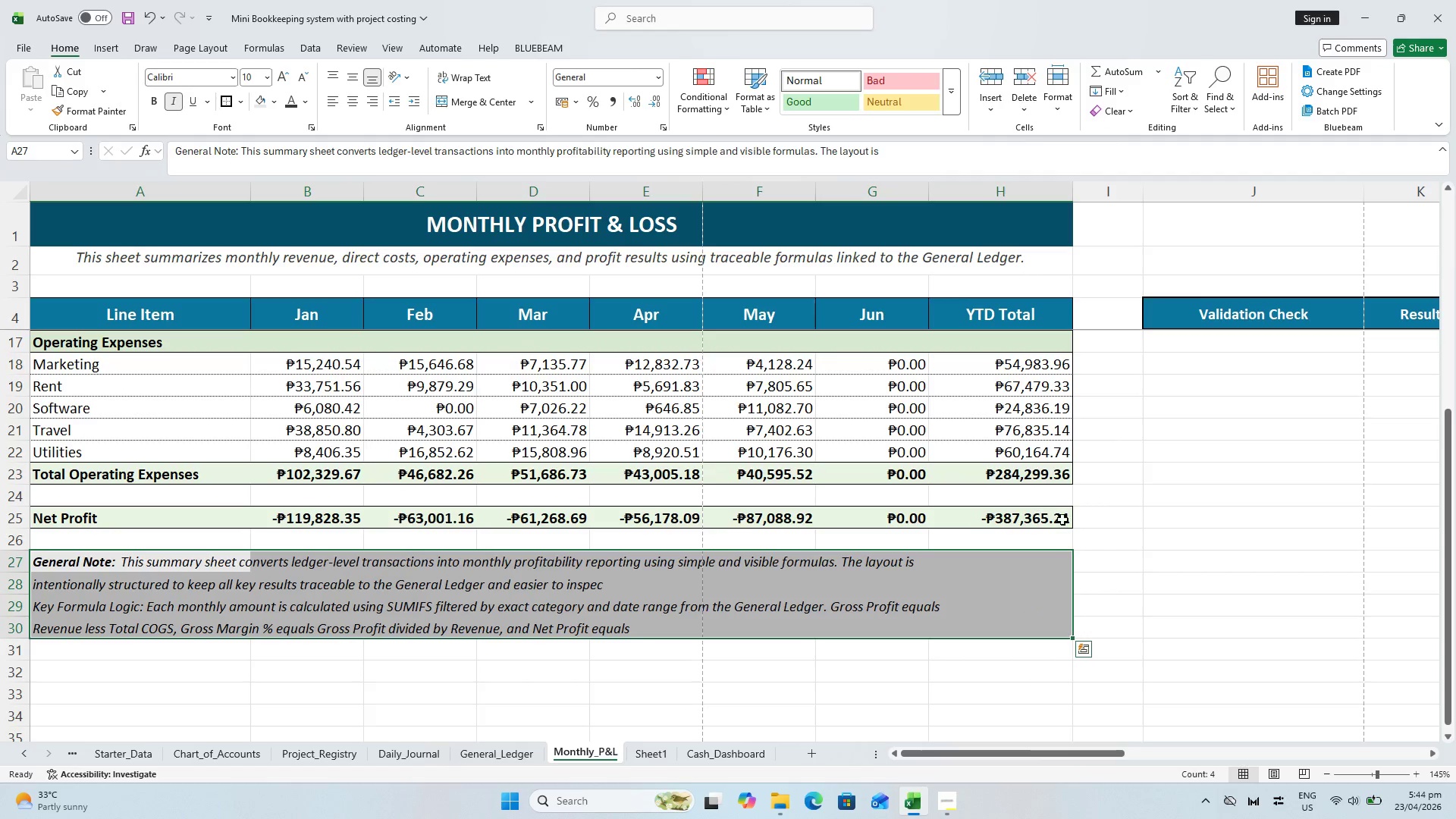 
left_click([1084, 528])
 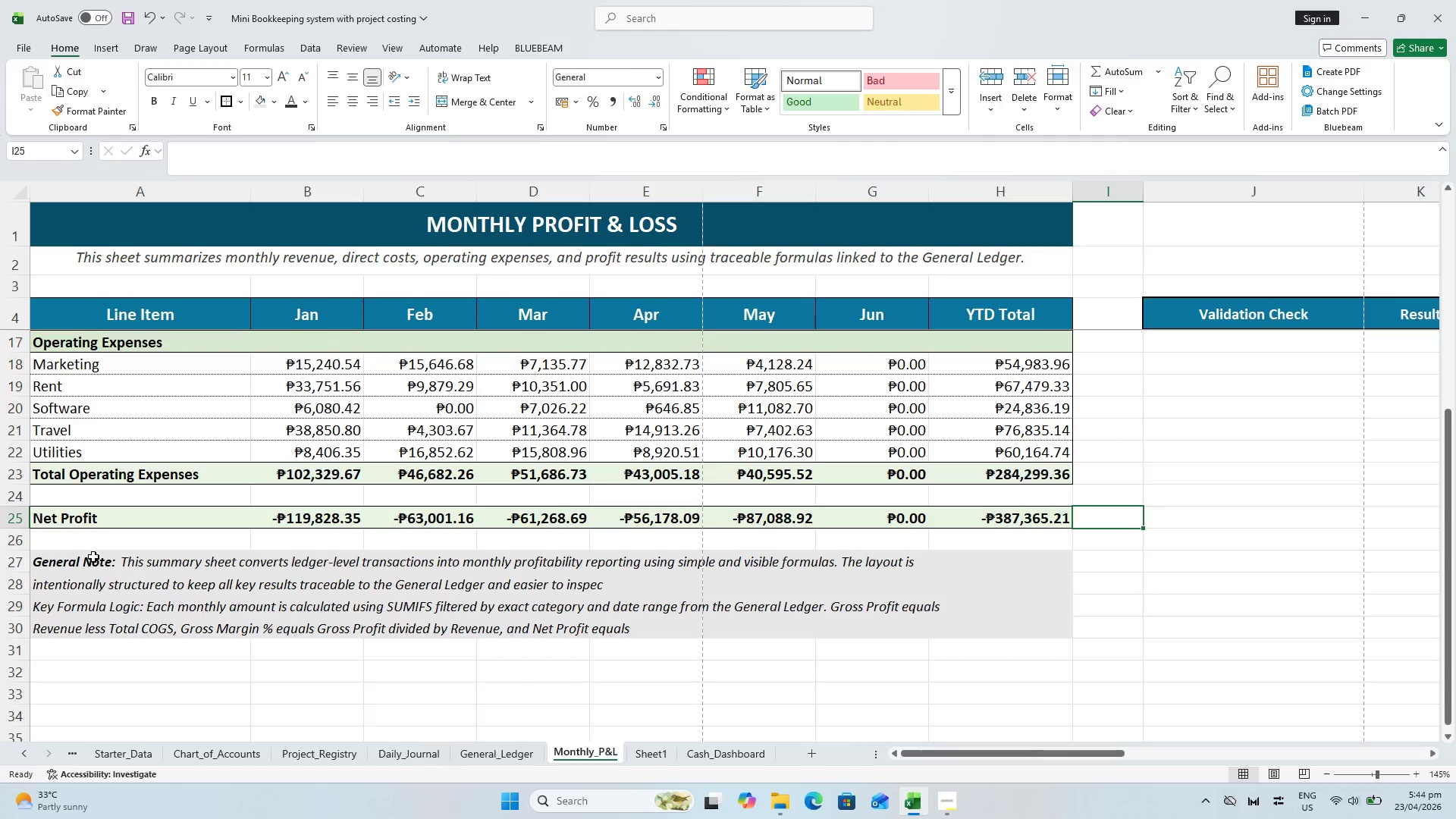 
left_click_drag(start_coordinate=[77, 561], to_coordinate=[999, 593])
 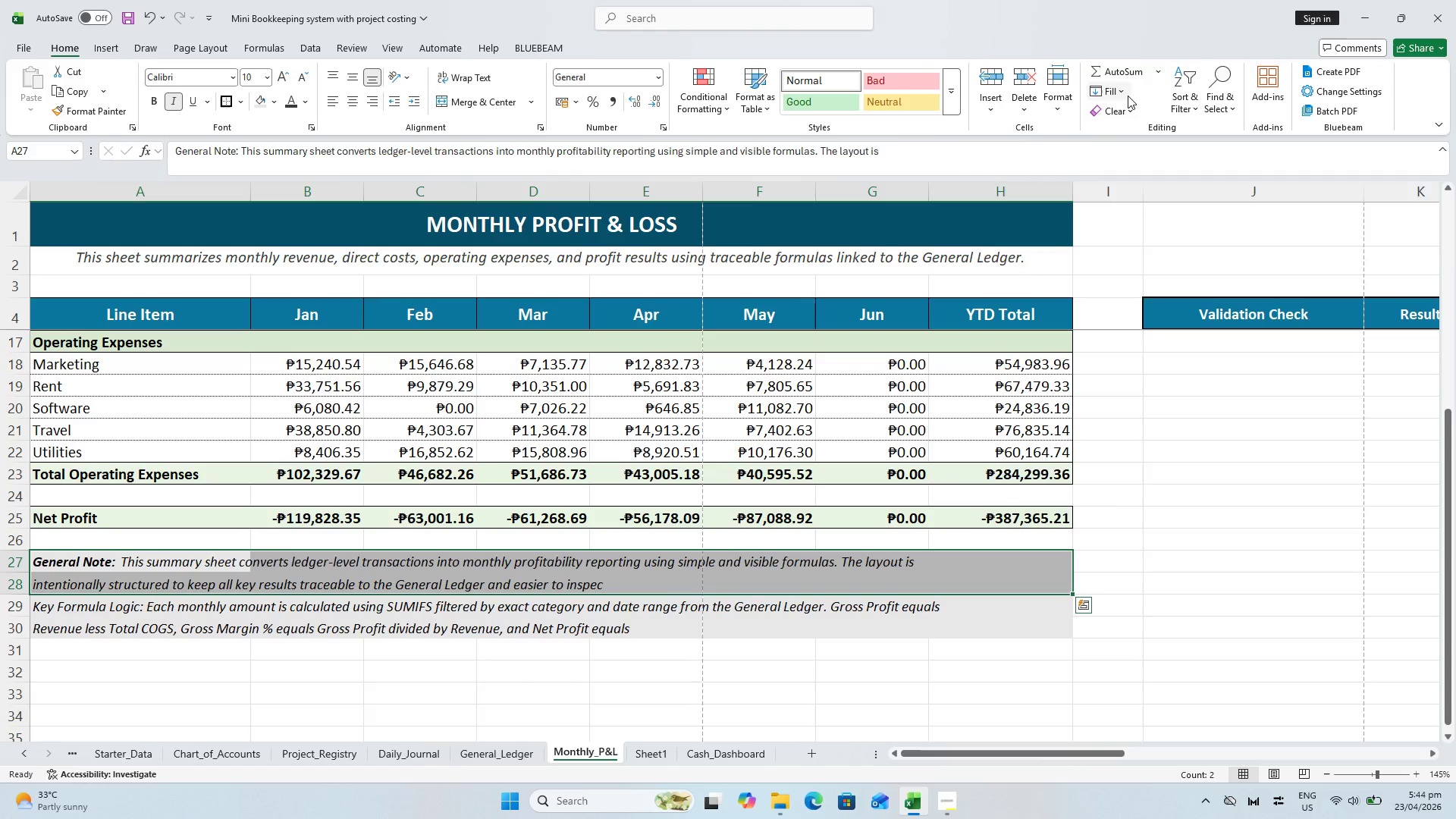 
left_click([1117, 93])
 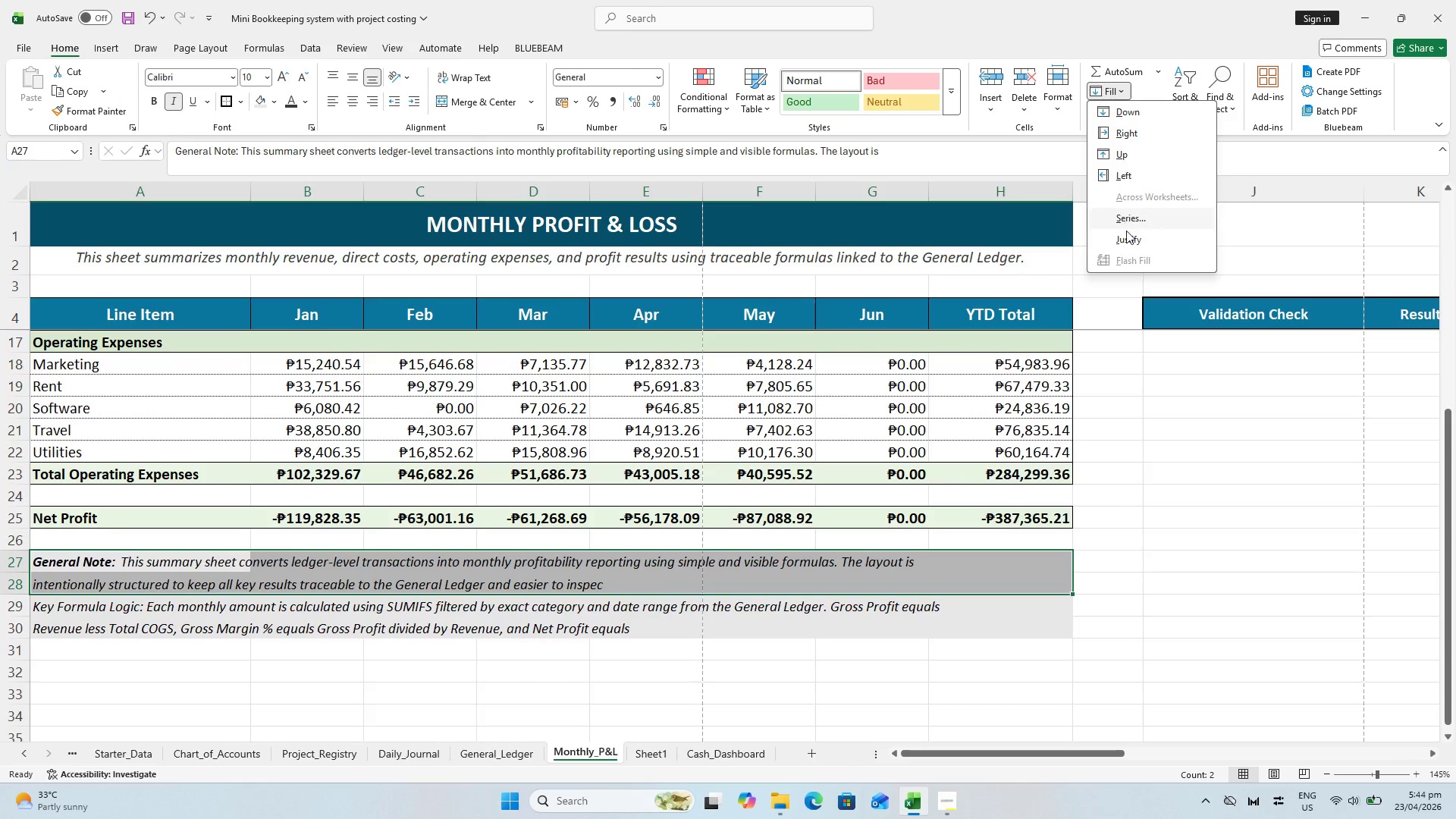 
left_click([1127, 232])
 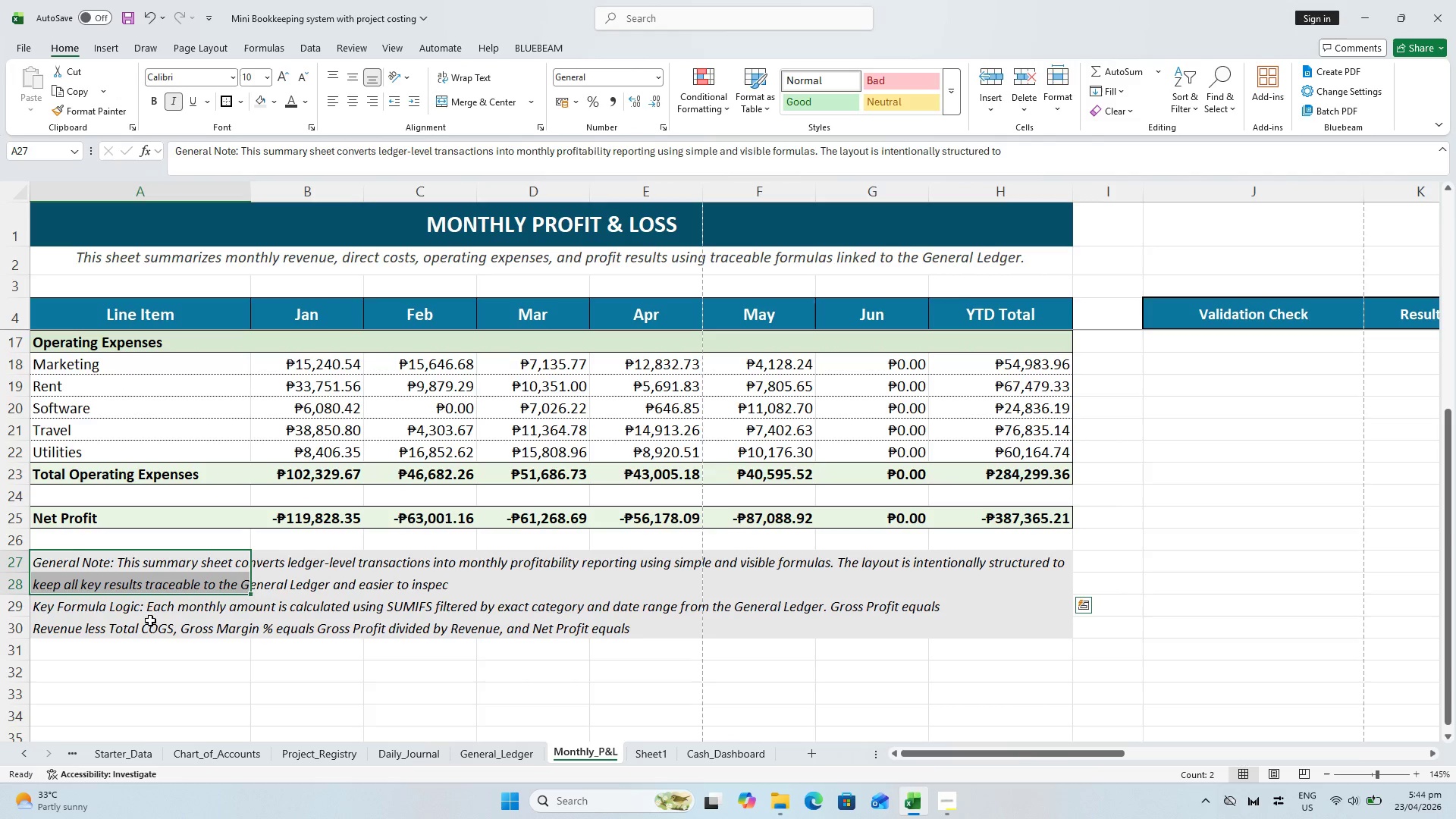 
left_click_drag(start_coordinate=[71, 614], to_coordinate=[972, 623])
 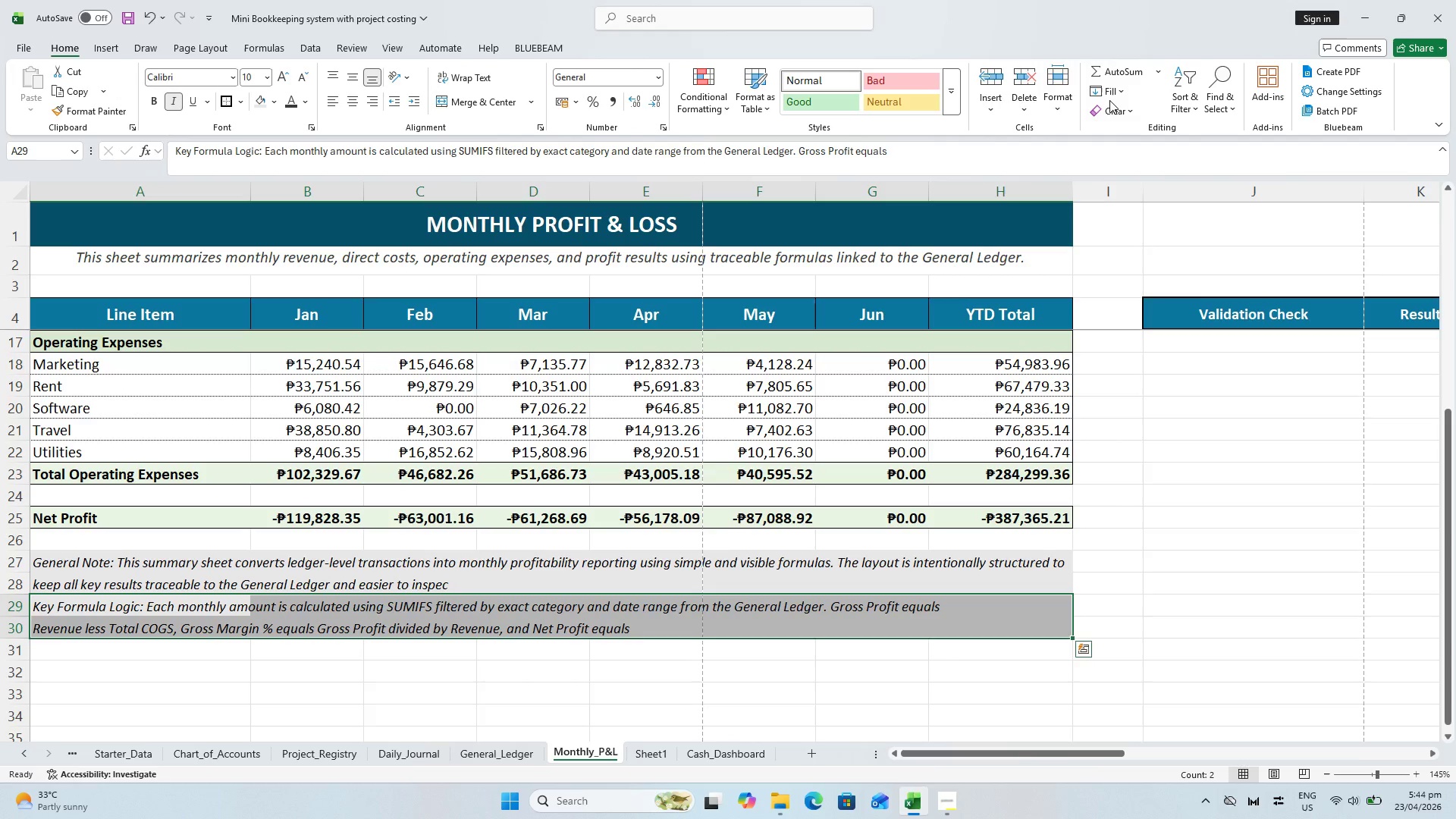 
double_click([1109, 96])
 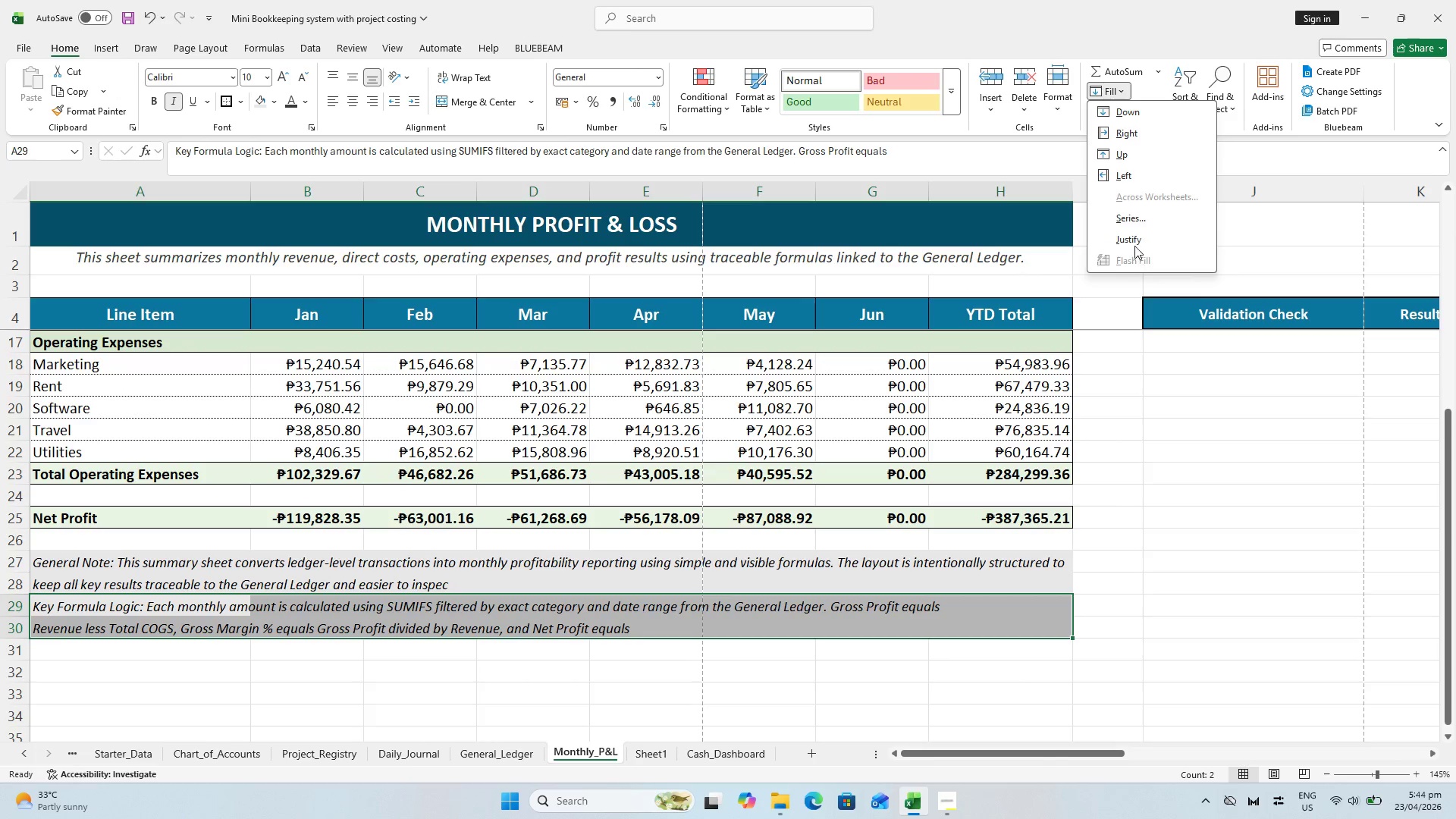 
left_click([1134, 245])
 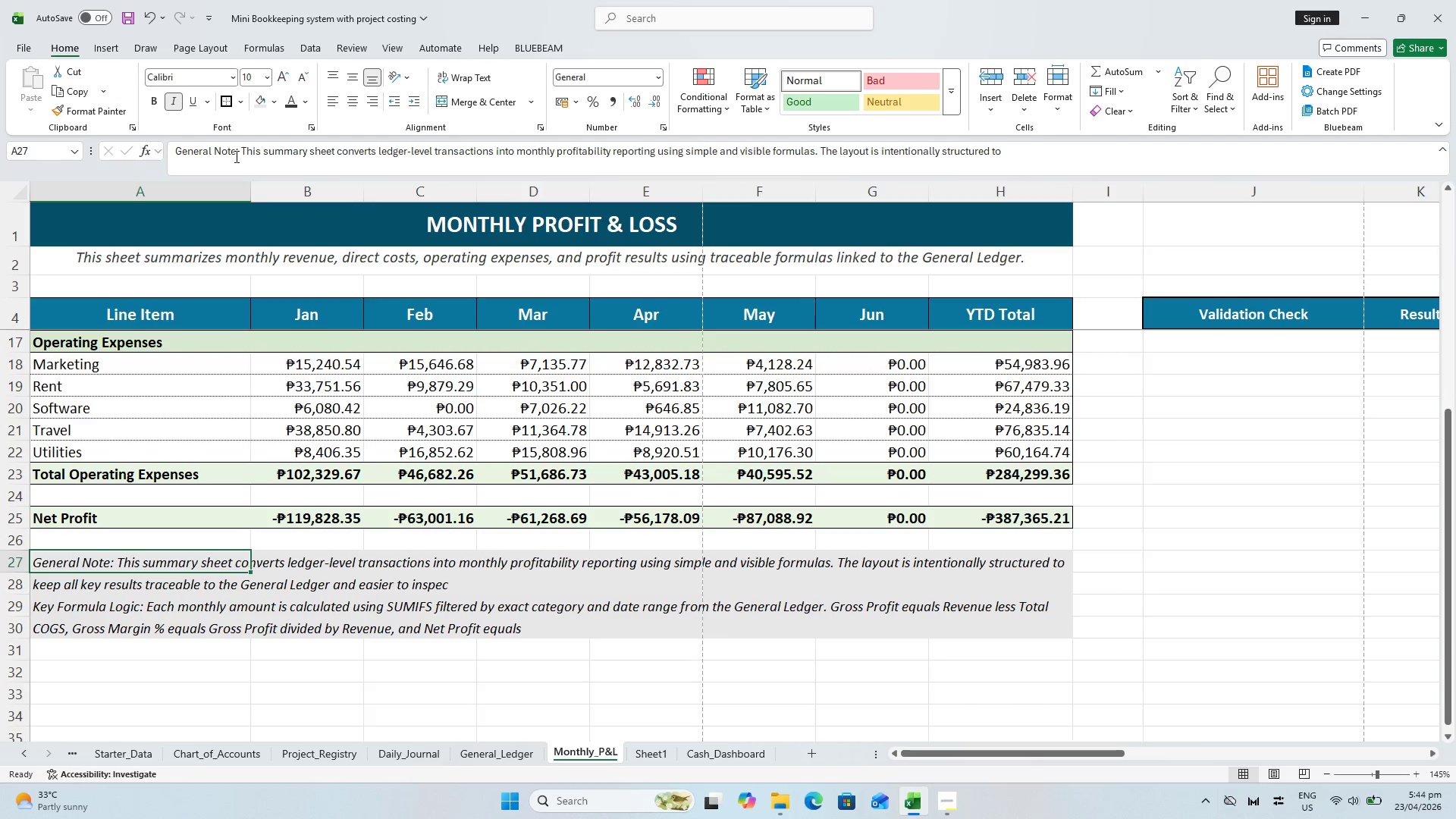 
left_click_drag(start_coordinate=[236, 152], to_coordinate=[70, 143])
 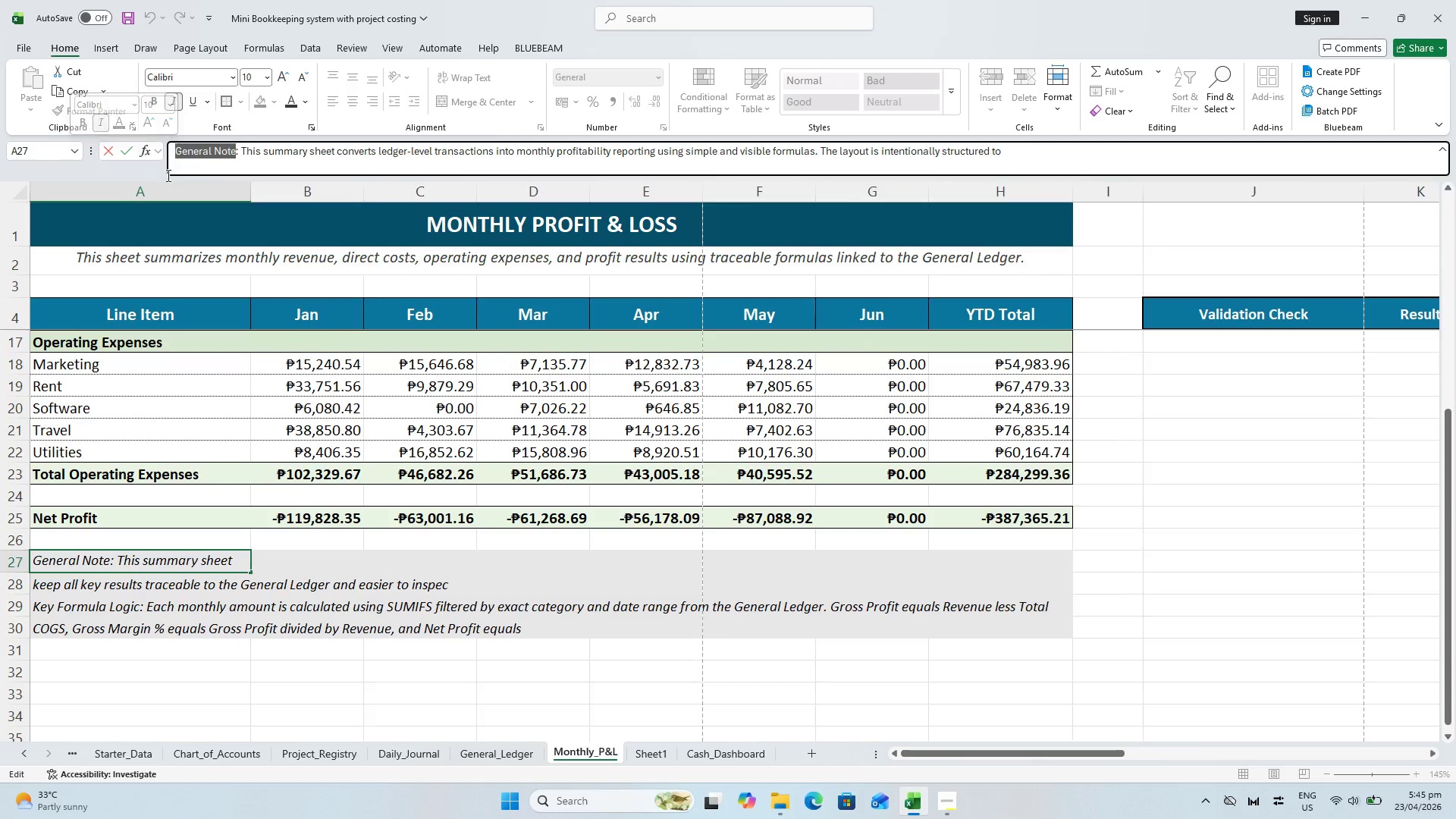 
key(Control+B)
 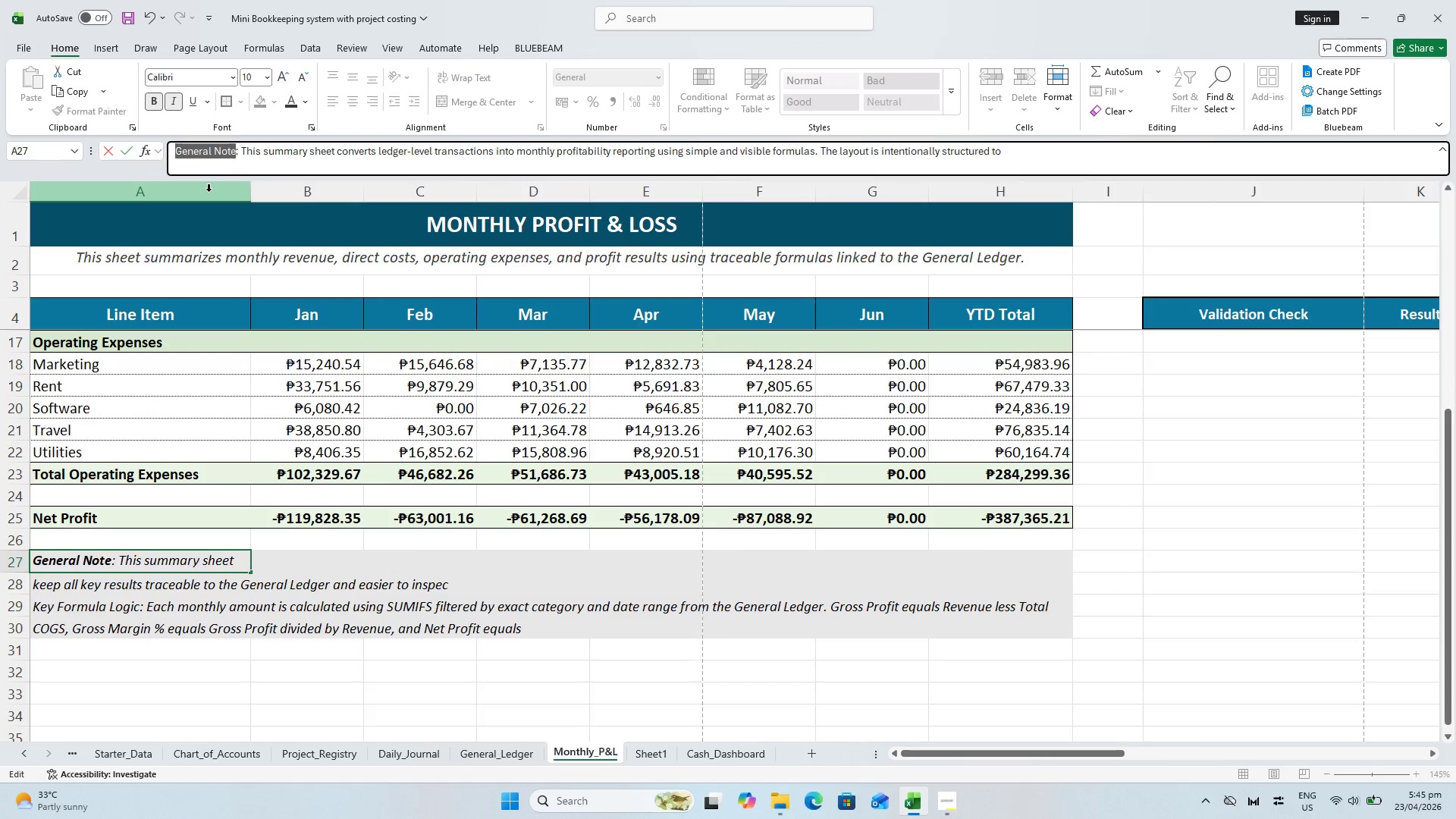 
key(Enter)
 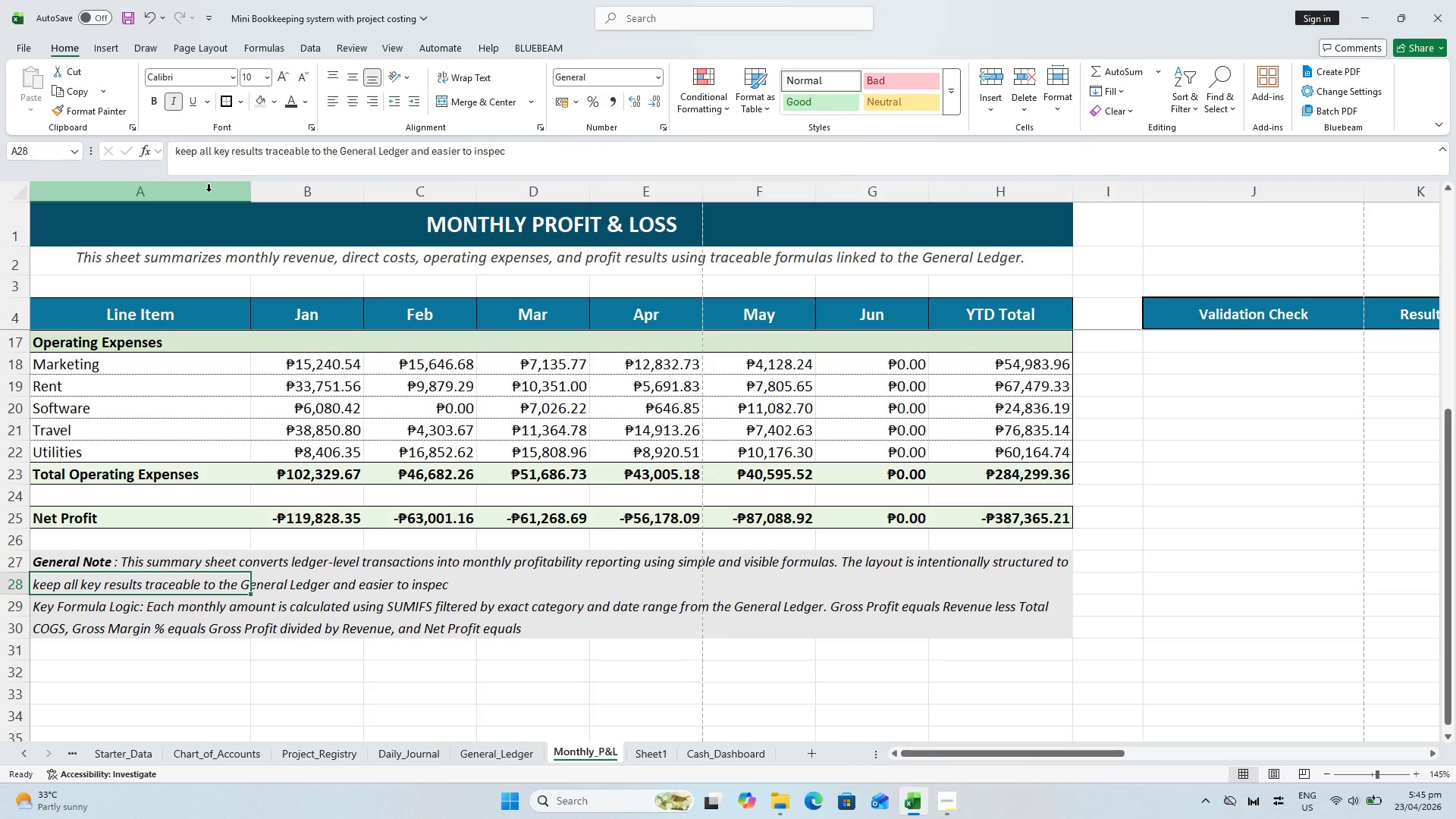 
key(Enter)
 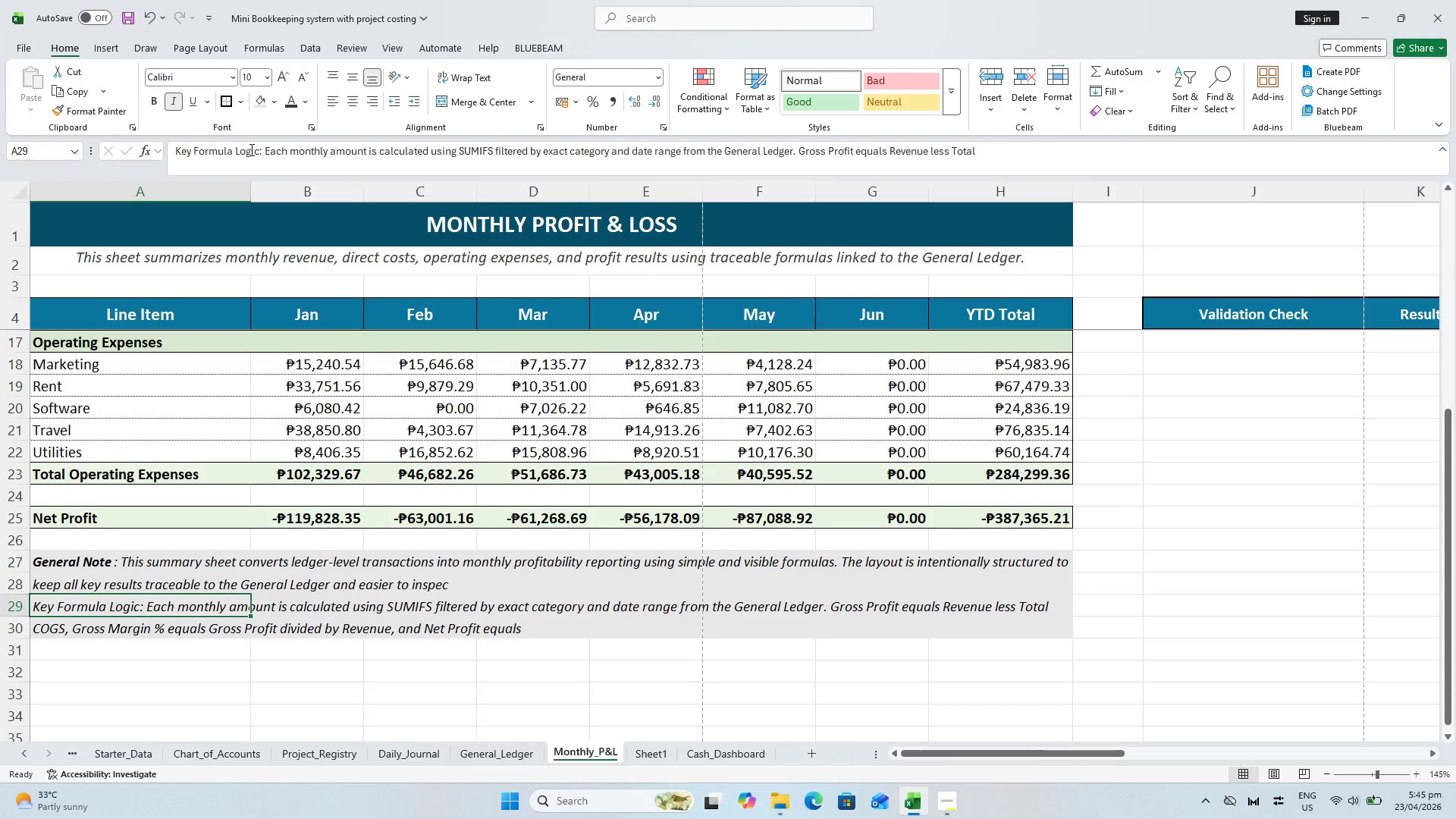 
left_click_drag(start_coordinate=[267, 146], to_coordinate=[140, 117])
 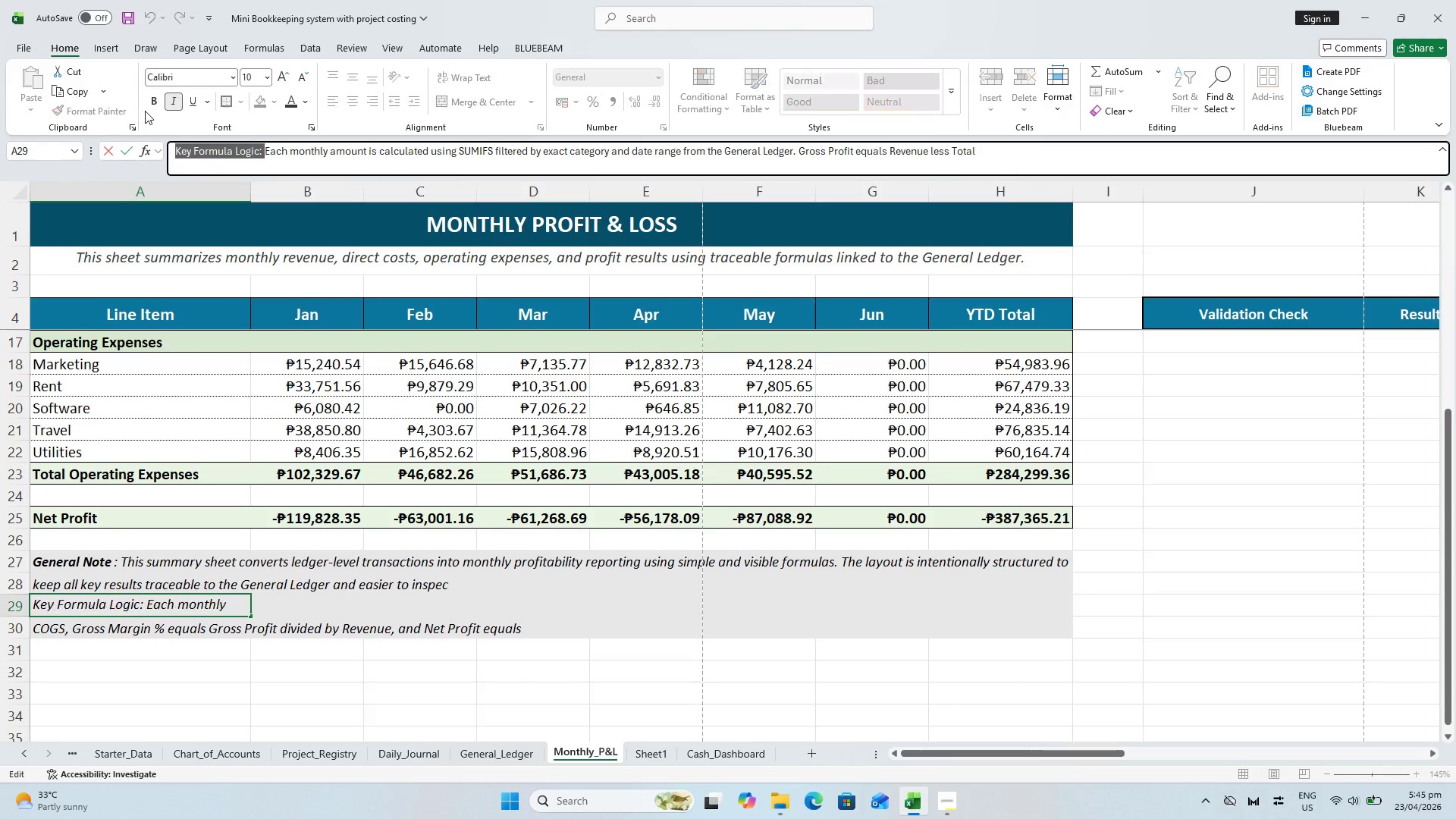 
key(Control+B)
 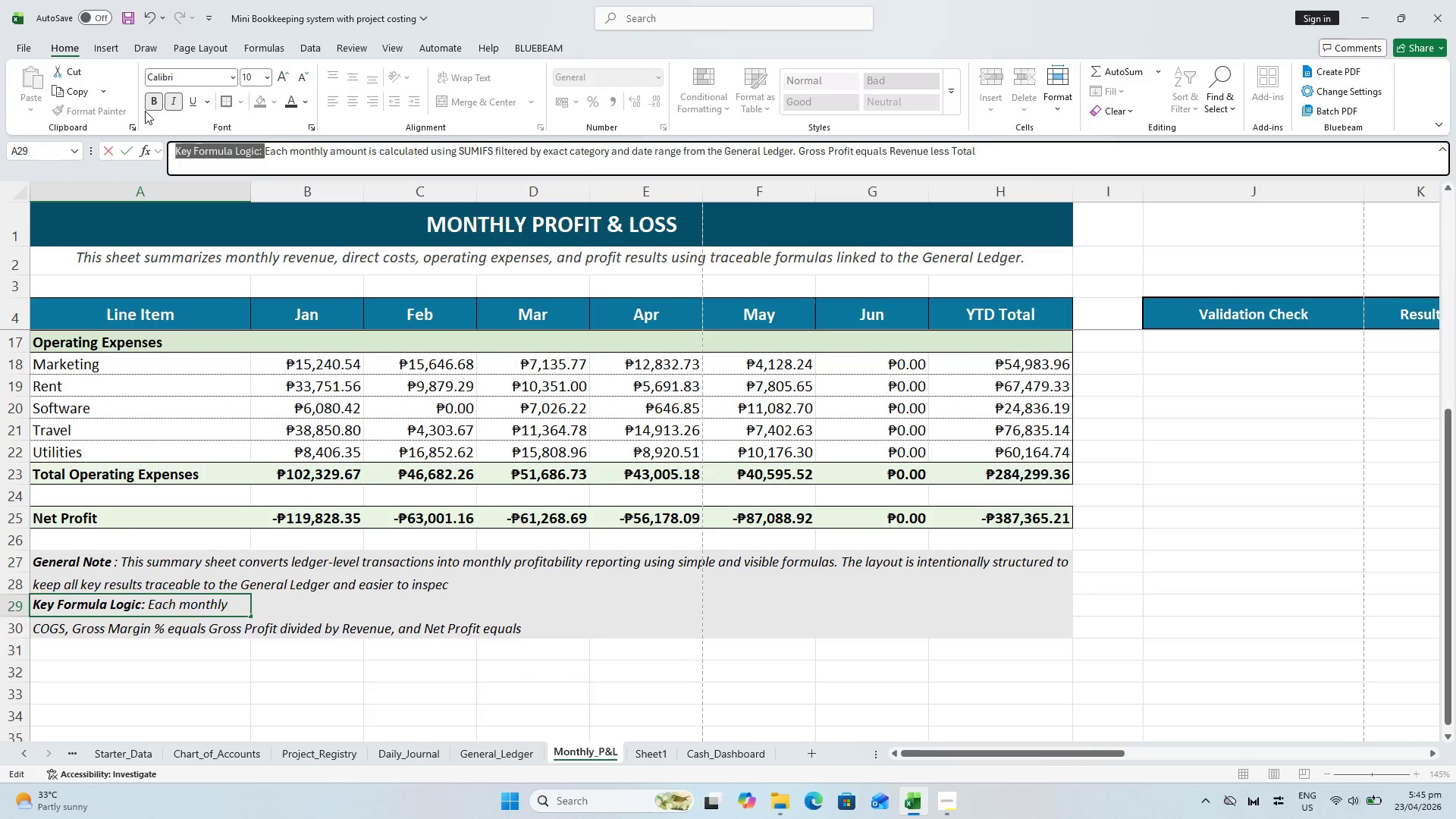 
key(Enter)
 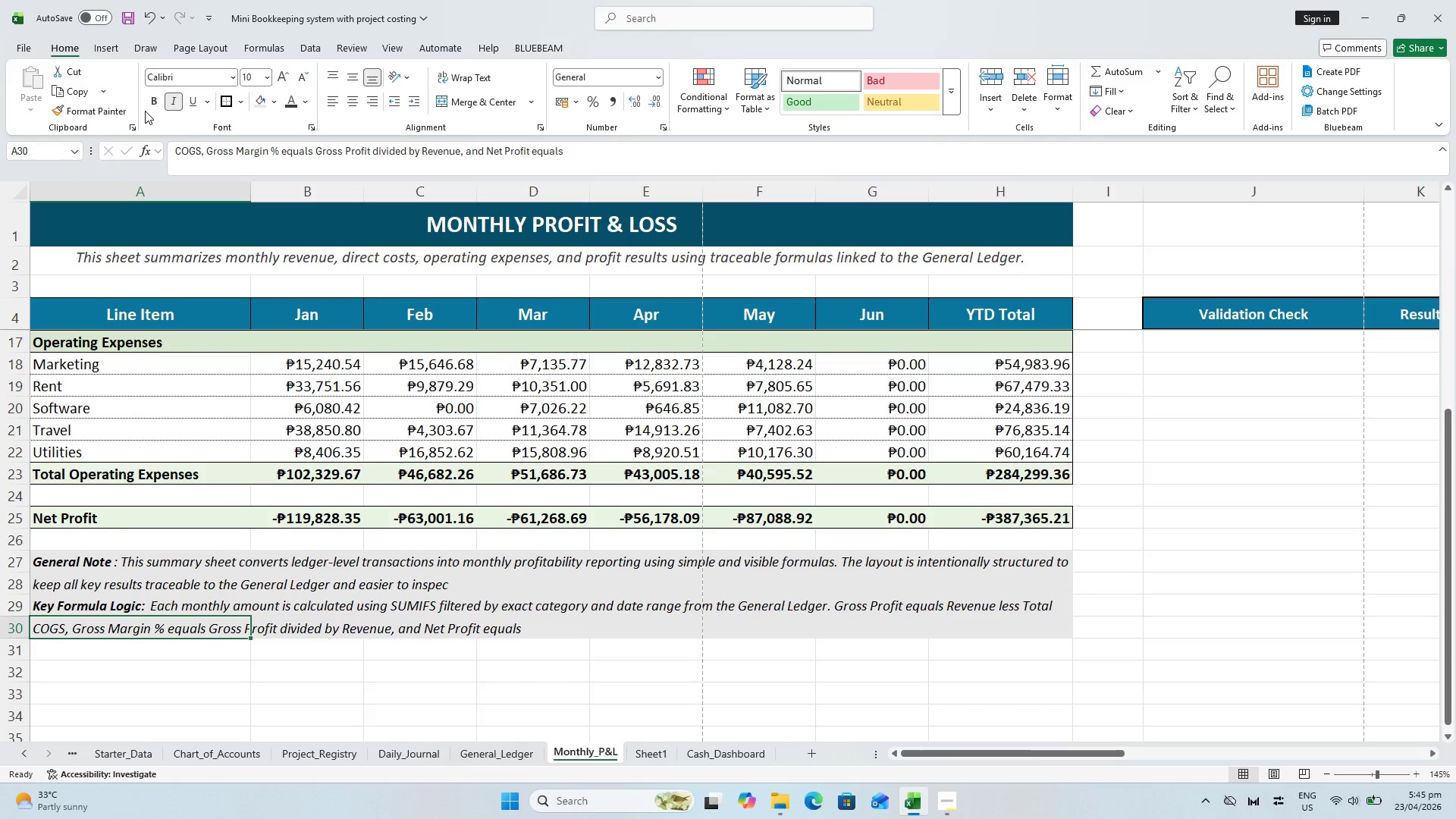 
key(Control+S)
 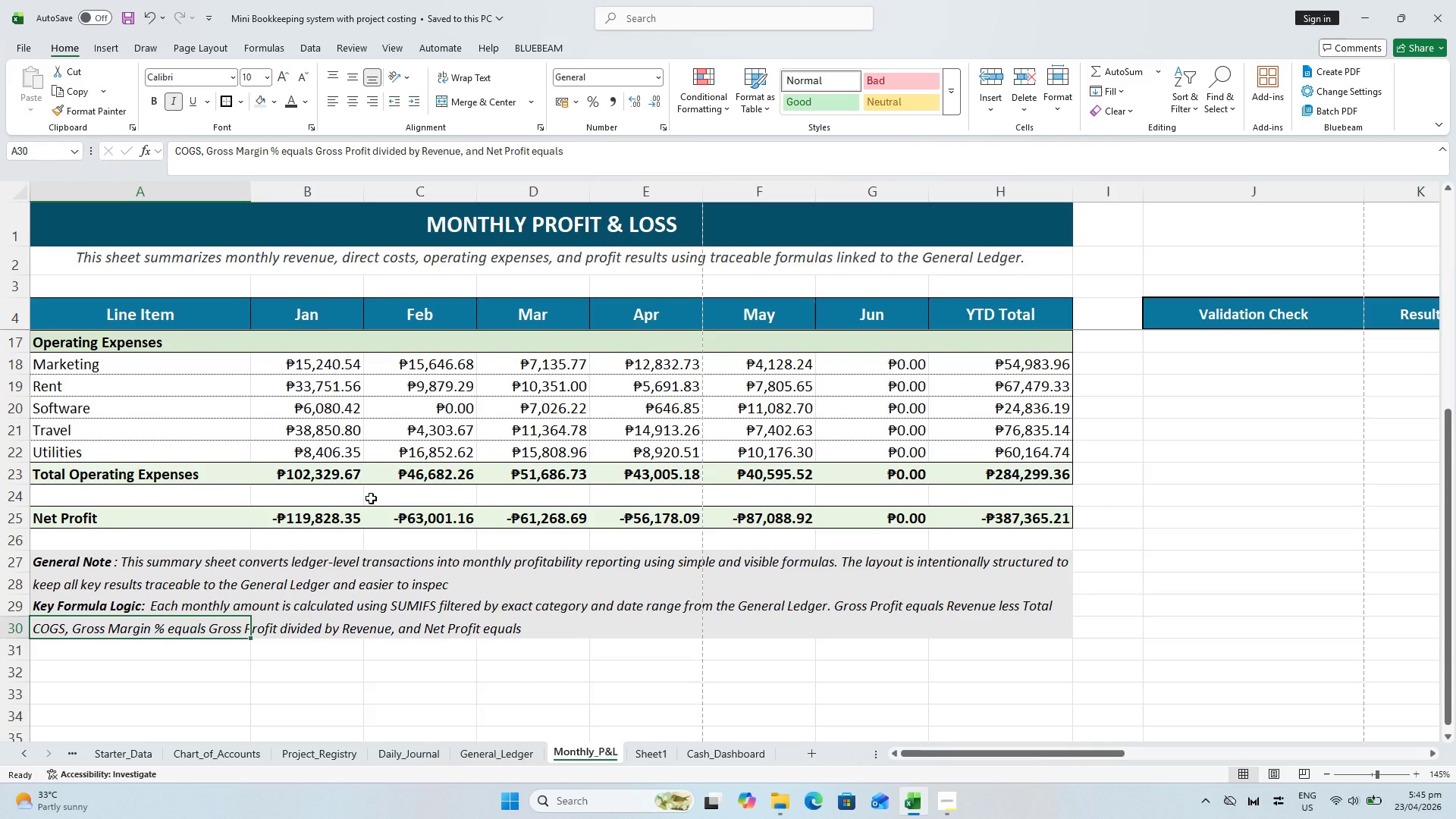 
key(Control+ControlLeft)
 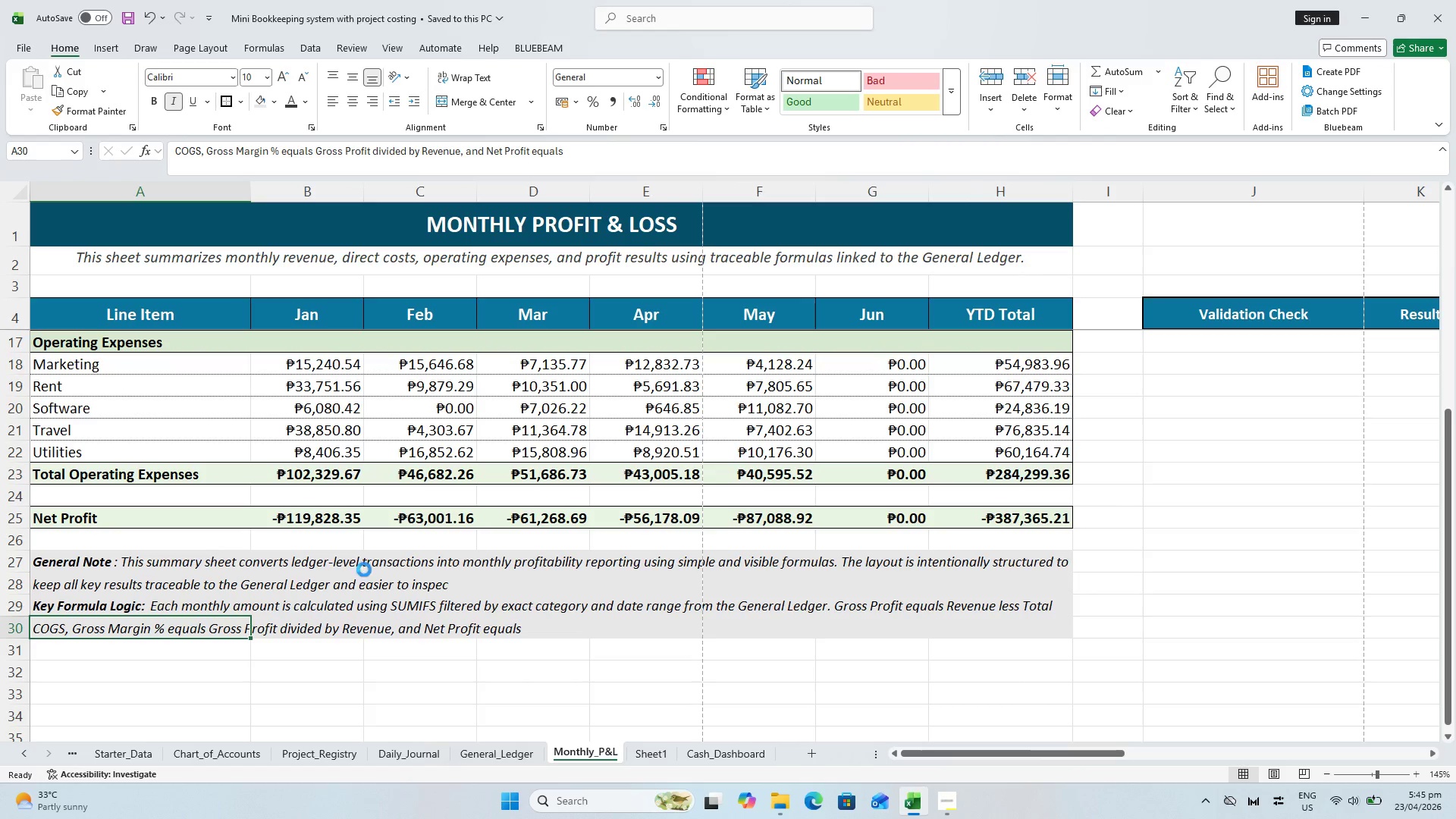 
key(Control+S)
 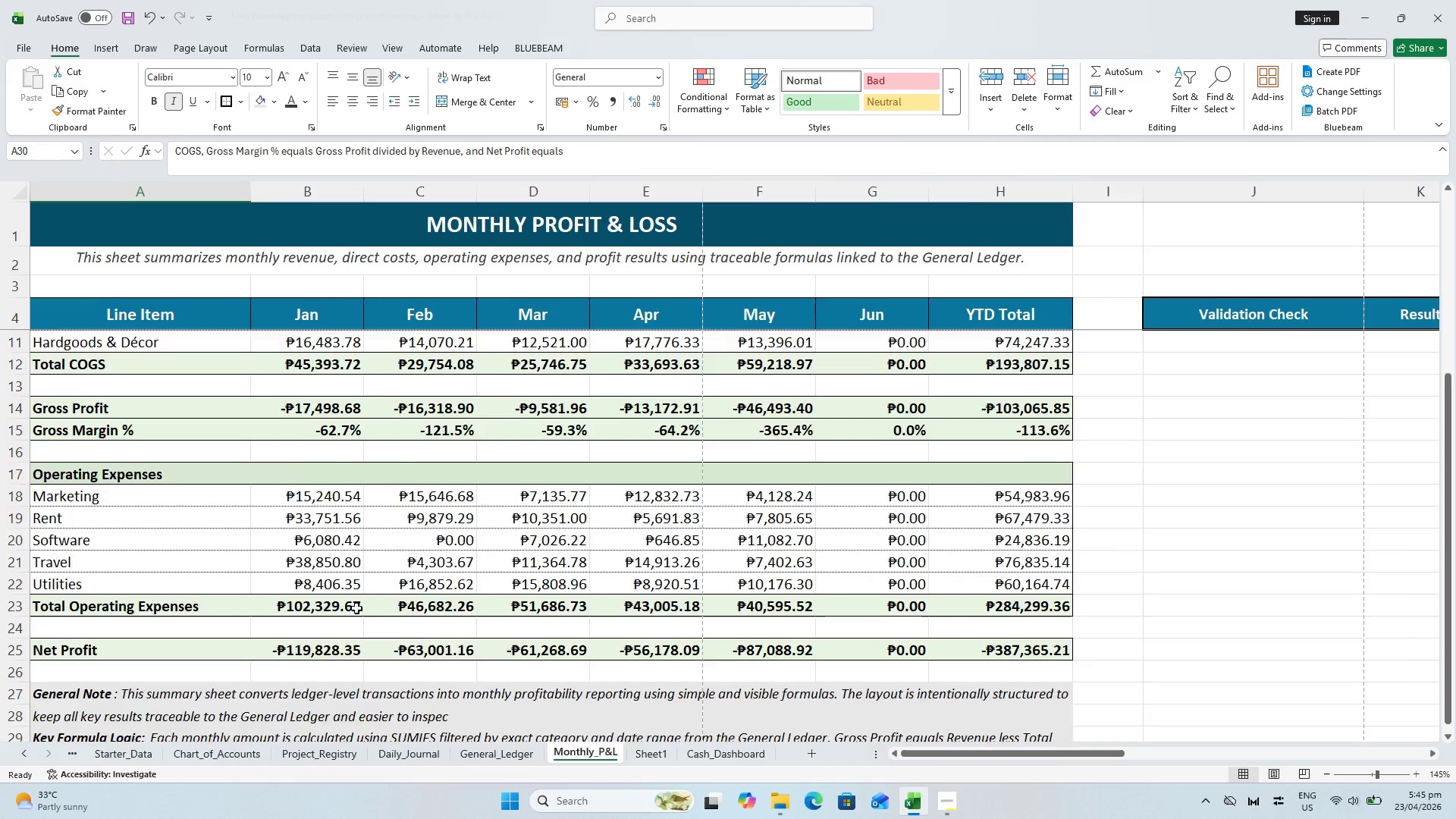 
scroll: coordinate [329, 692], scroll_direction: up, amount: 15.0
 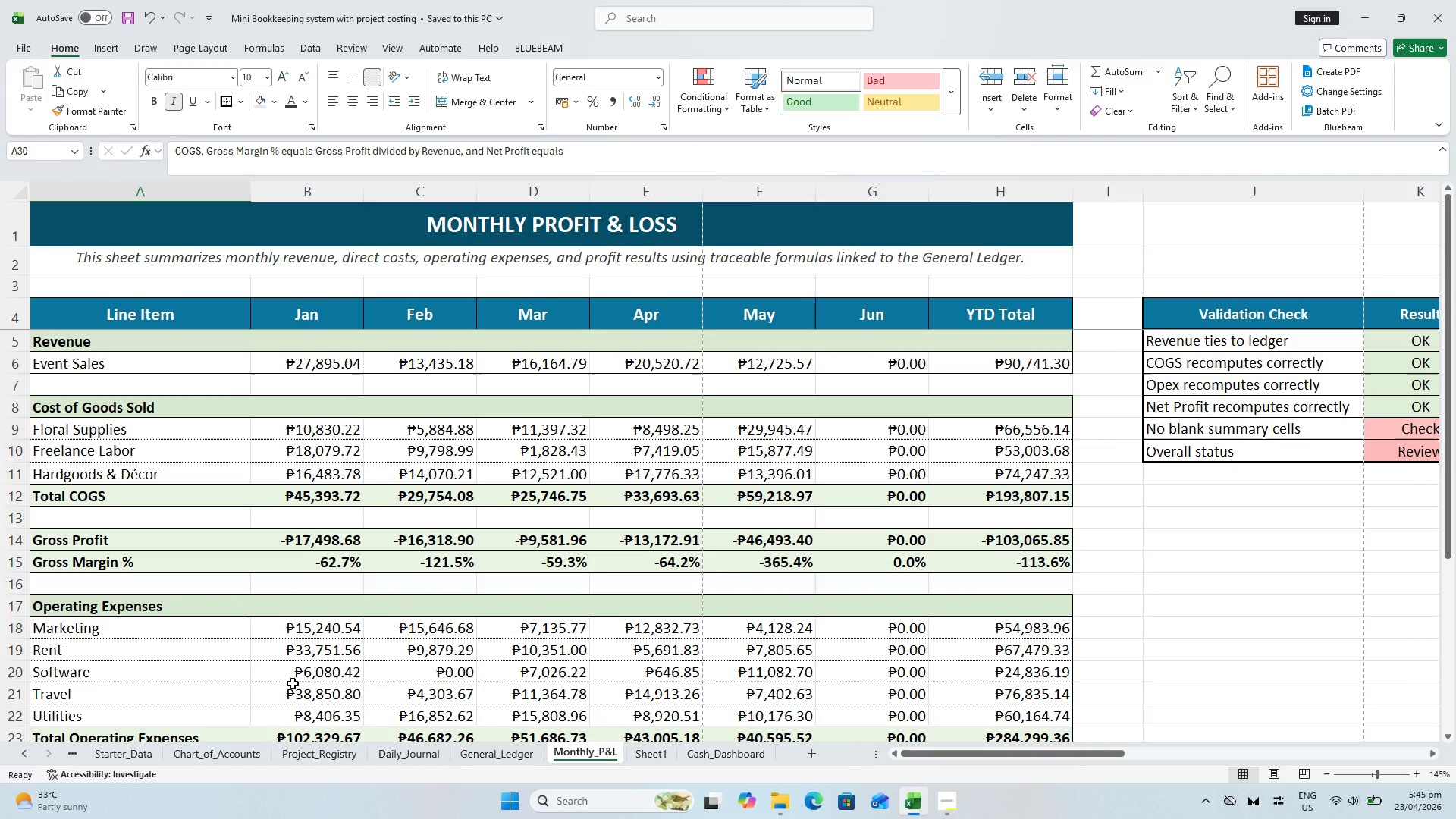 
key(Shift+ShiftLeft)
 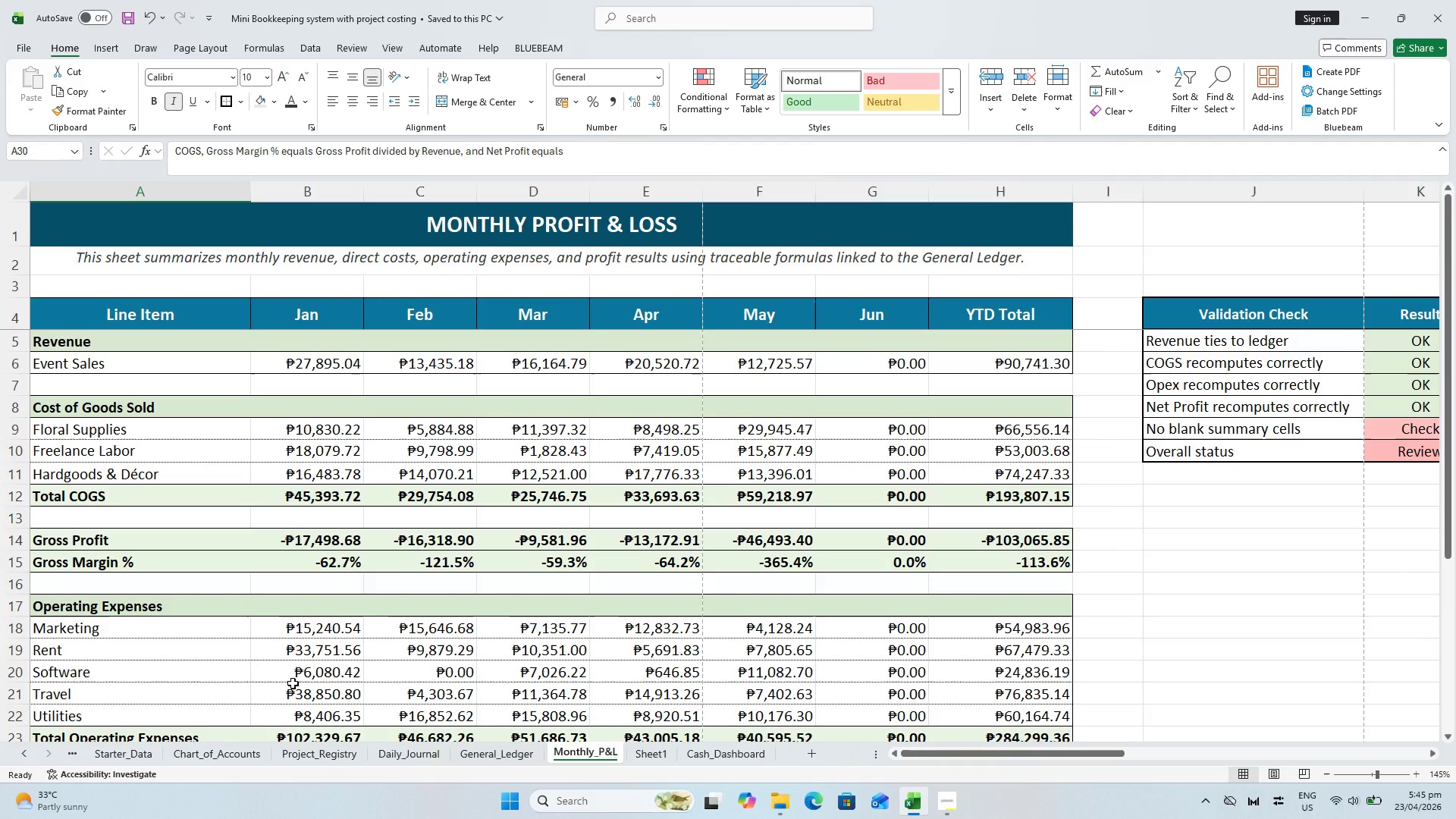 
key(Control+S)
 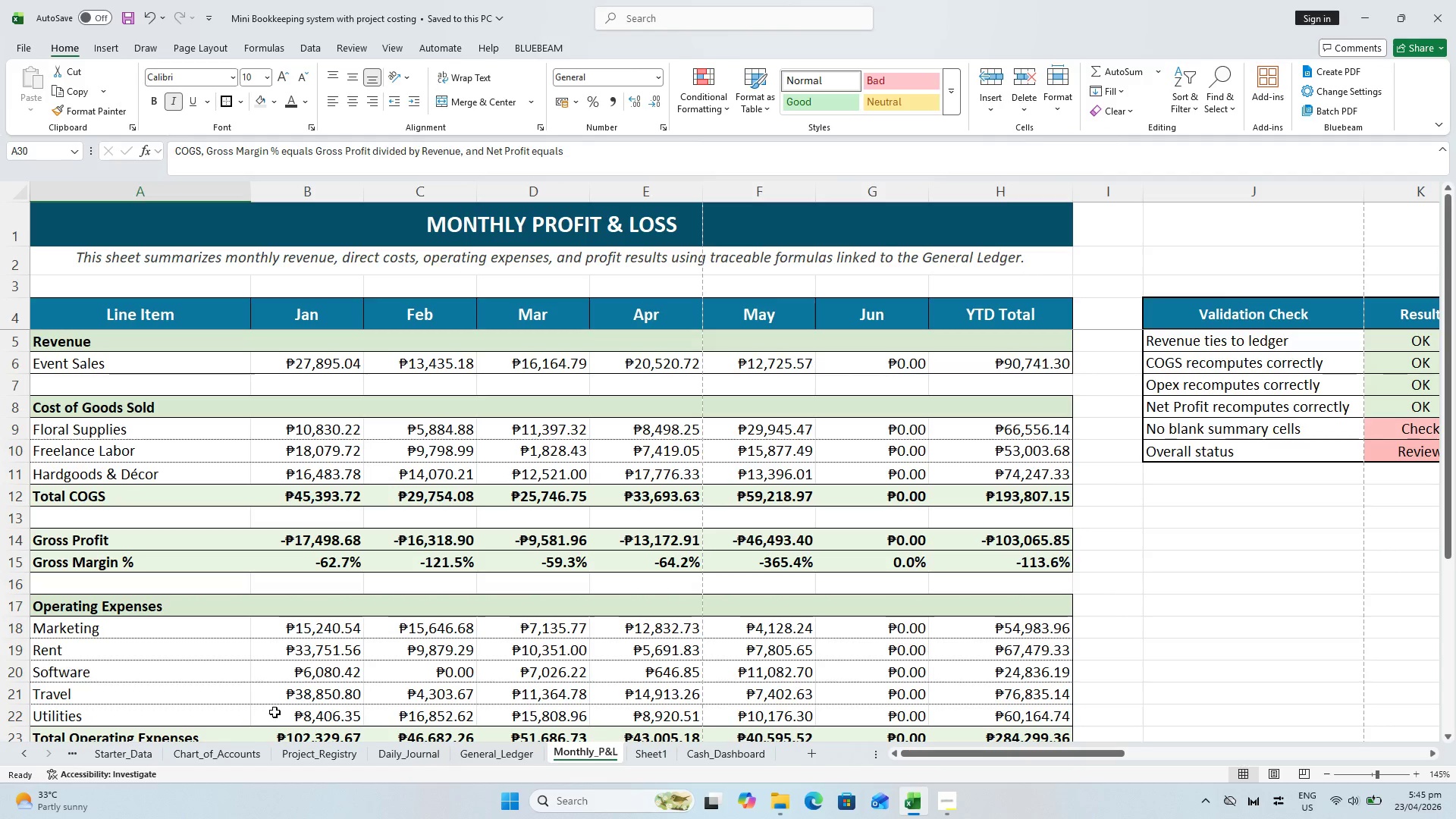 
wait(6.91)
 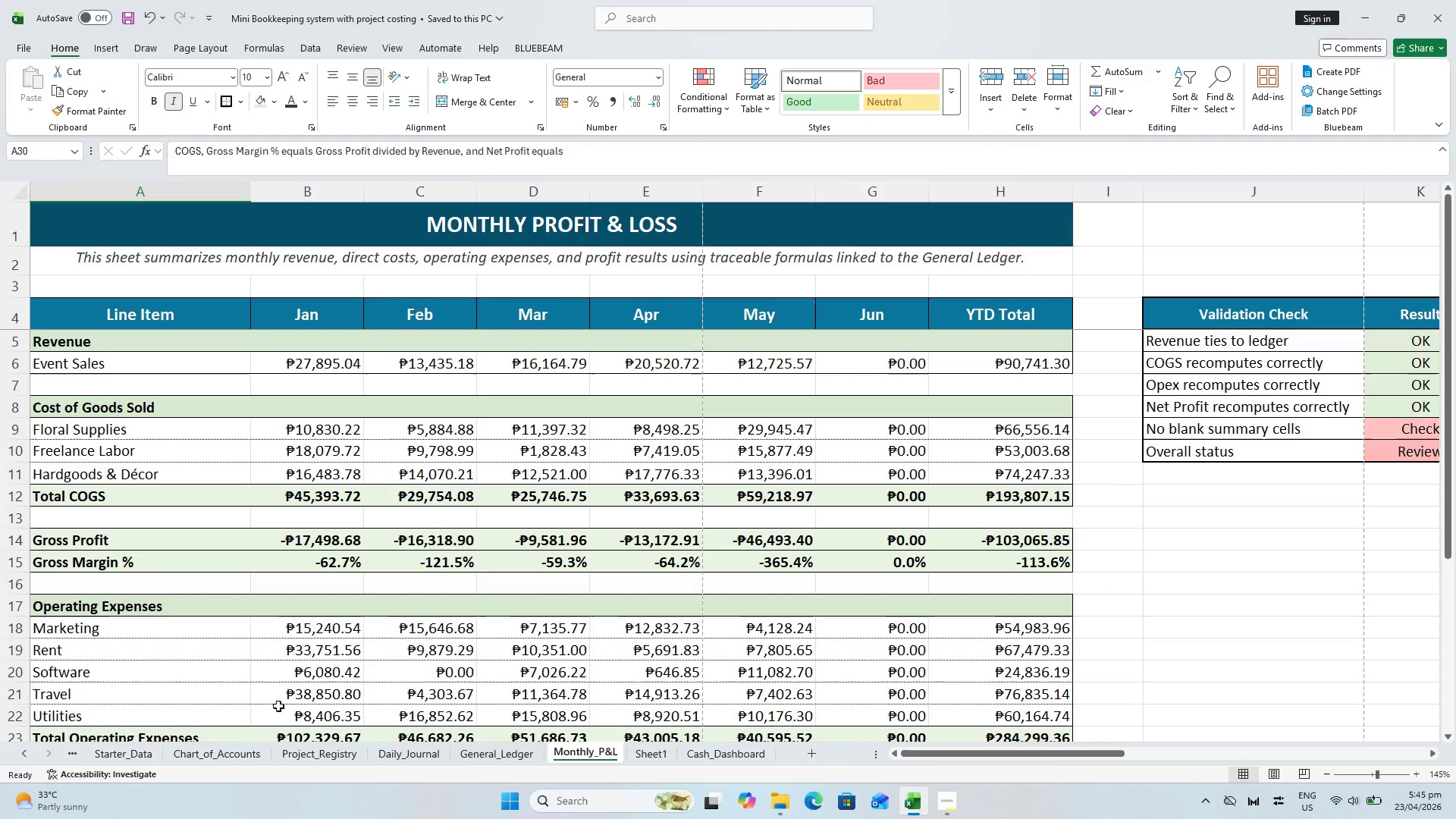 
left_click_drag(start_coordinate=[986, 756], to_coordinate=[984, 761])
 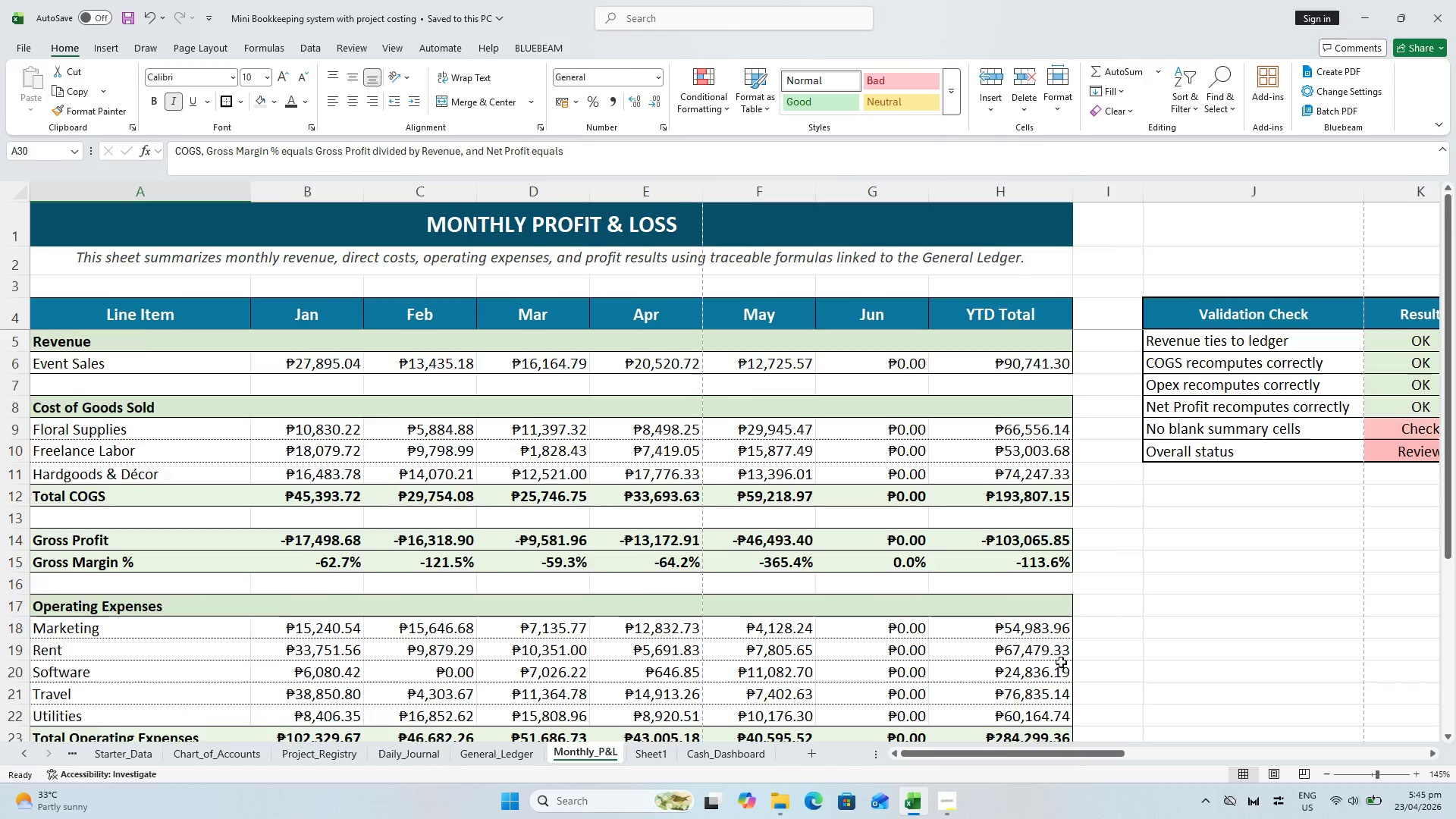 
scroll: coordinate [1061, 662], scroll_direction: down, amount: 1.0
 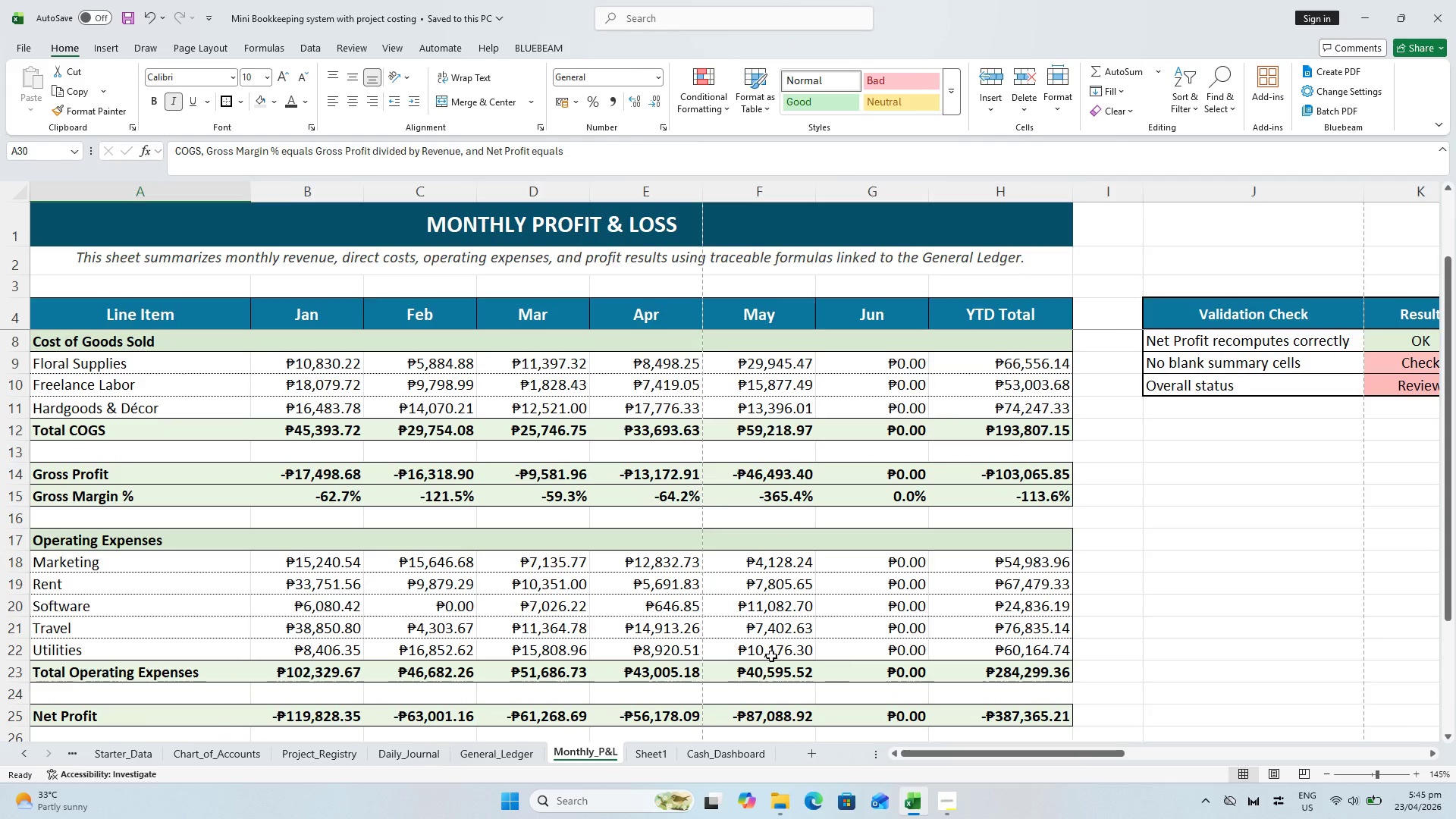 
hold_key(key=ControlLeft, duration=0.81)
scroll: coordinate [624, 647], scroll_direction: down, amount: 1.0
 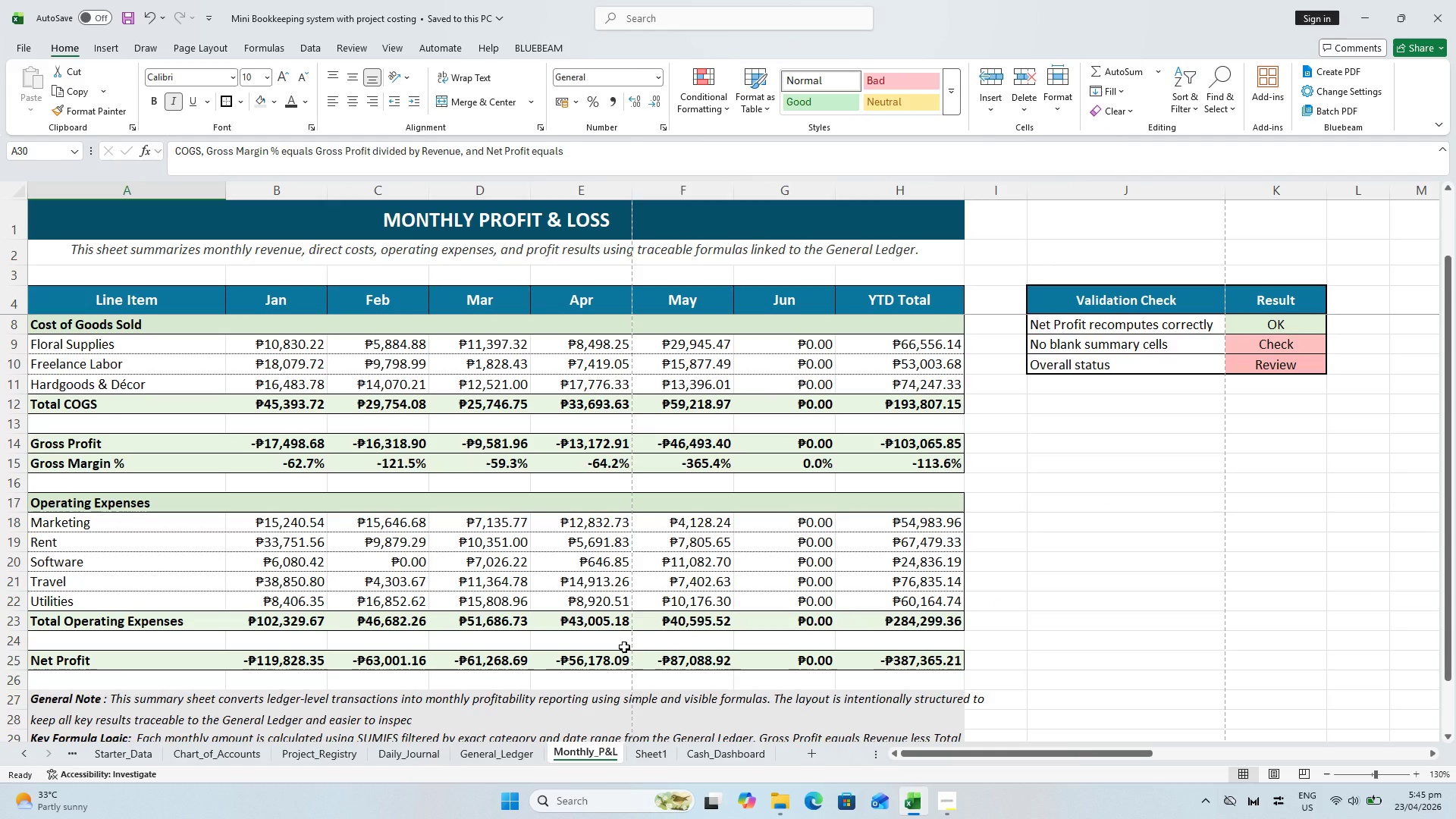 
key(Control+ControlLeft)
 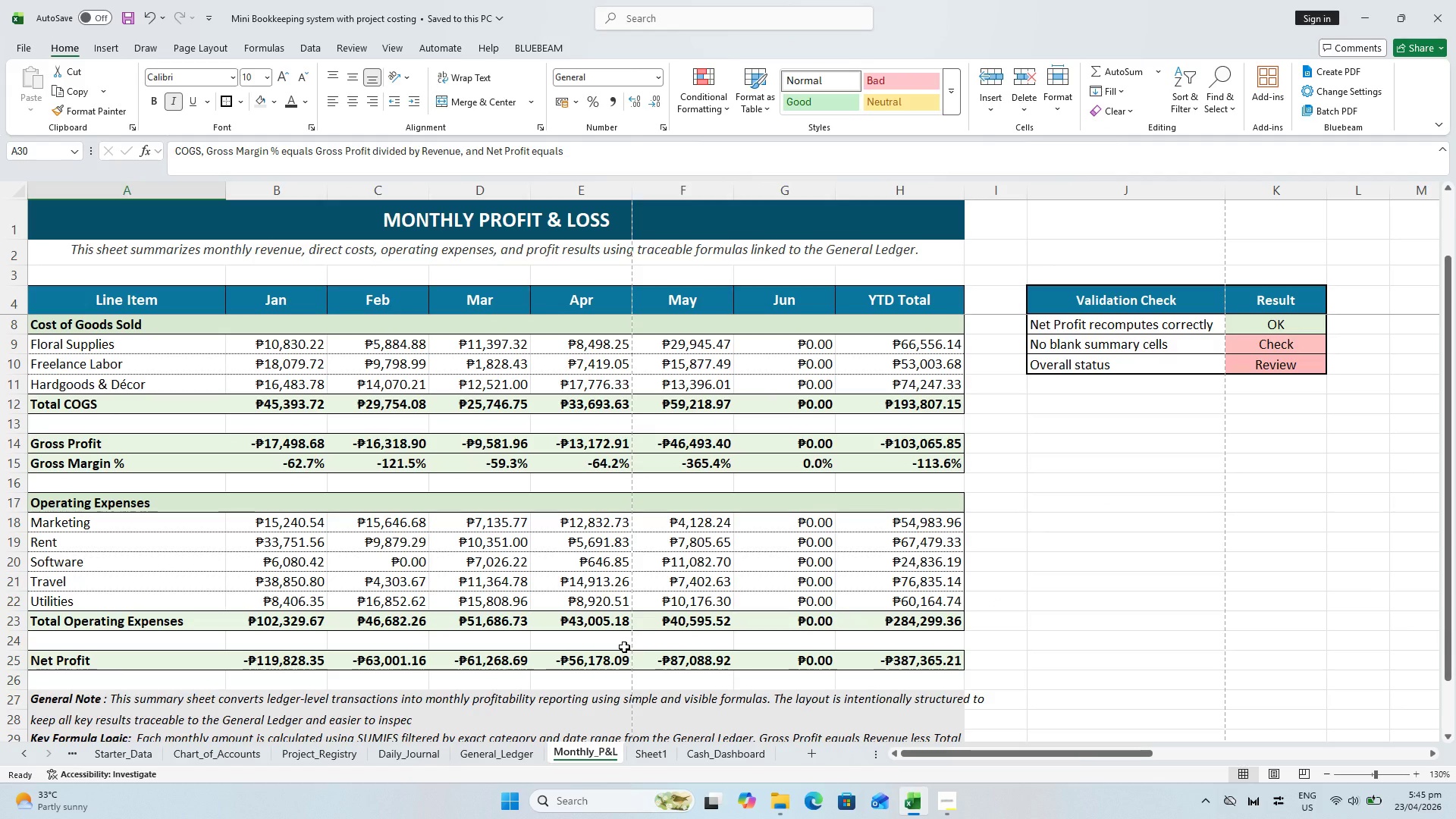 
hold_key(key=ControlLeft, duration=1.2)
scroll: coordinate [624, 648], scroll_direction: down, amount: 1.0
 